 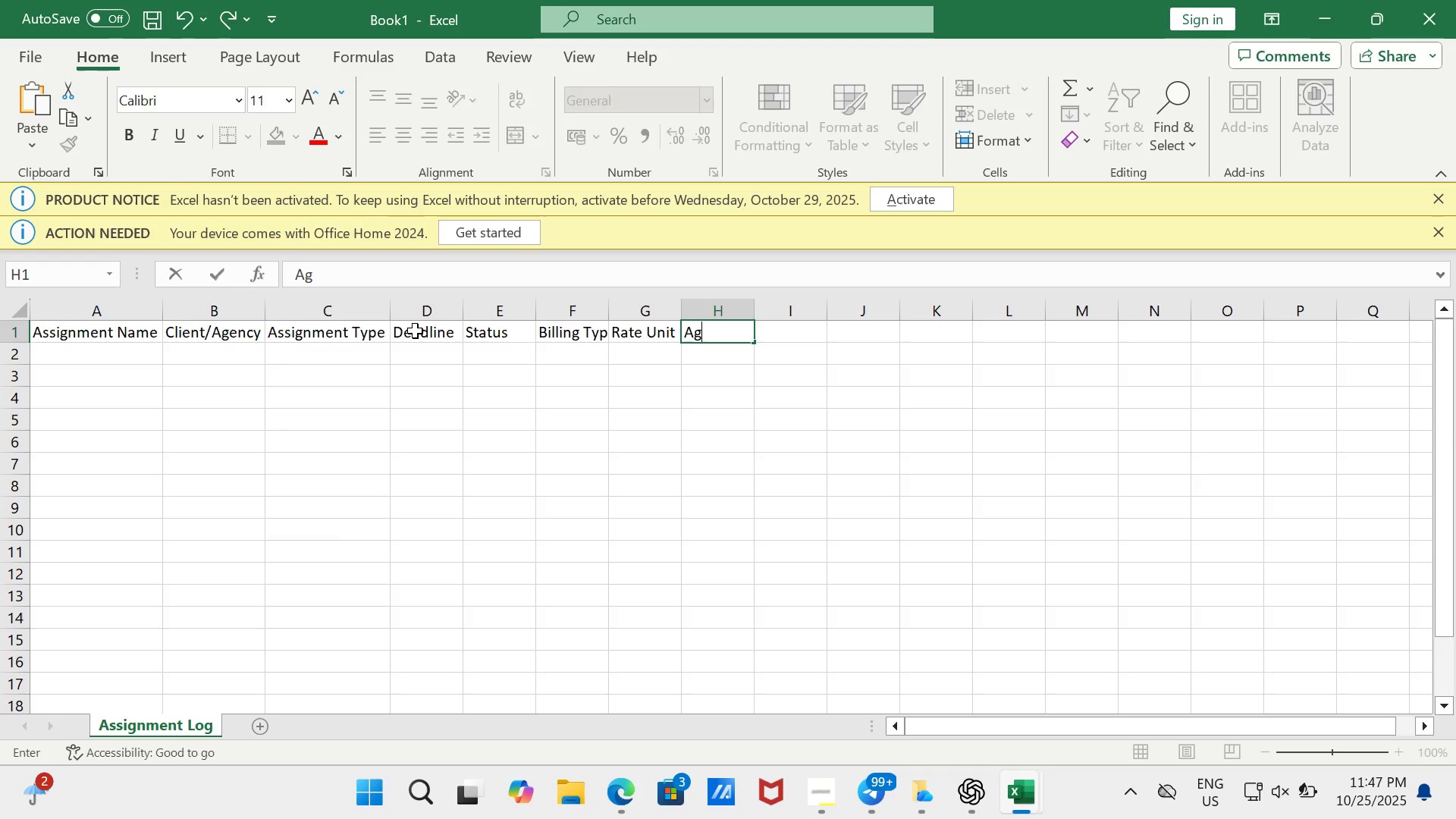 
hold_key(key=CapsLock, duration=0.33)
 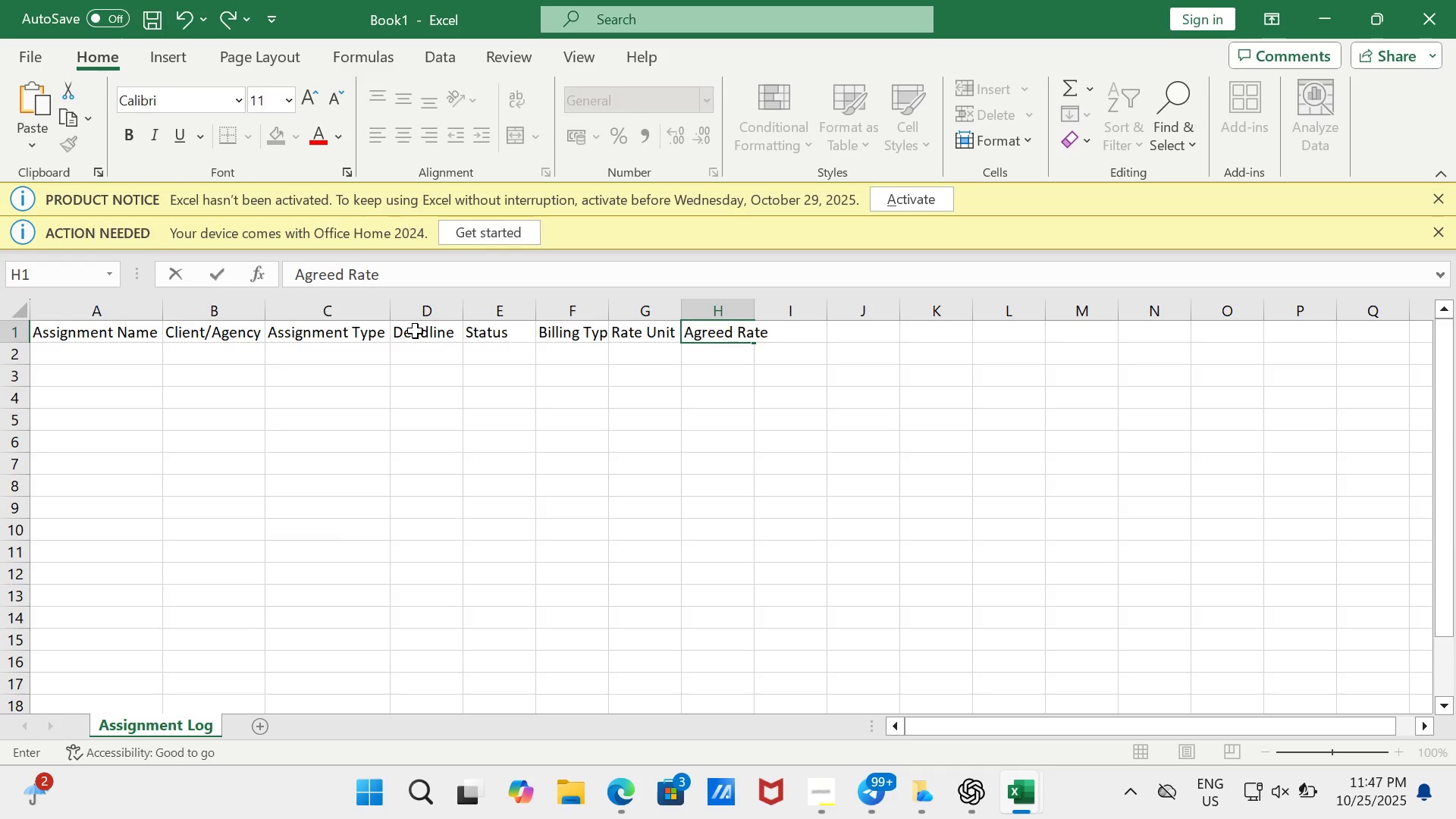 
key(ArrowRight)
 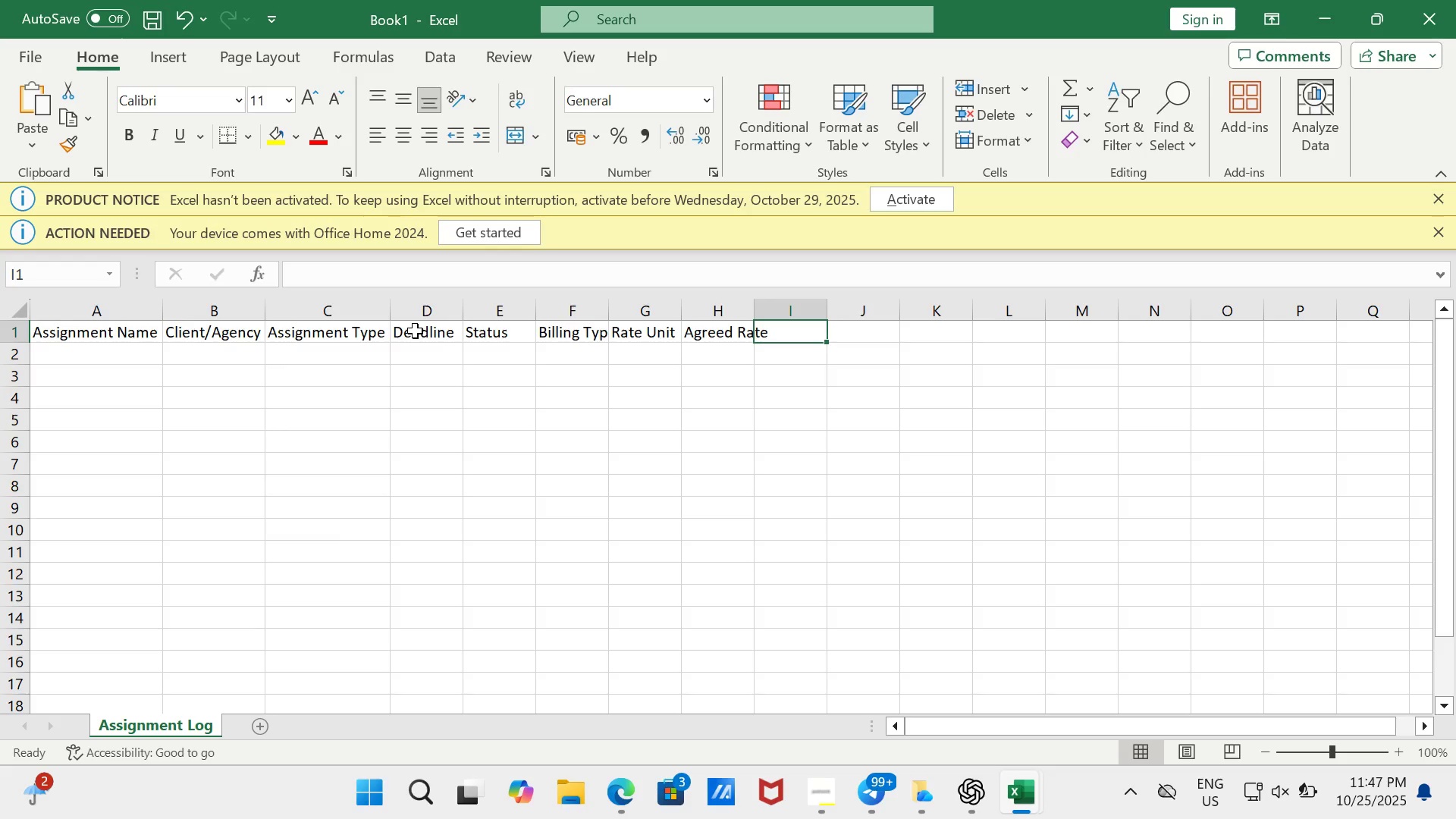 
wait(7.06)
 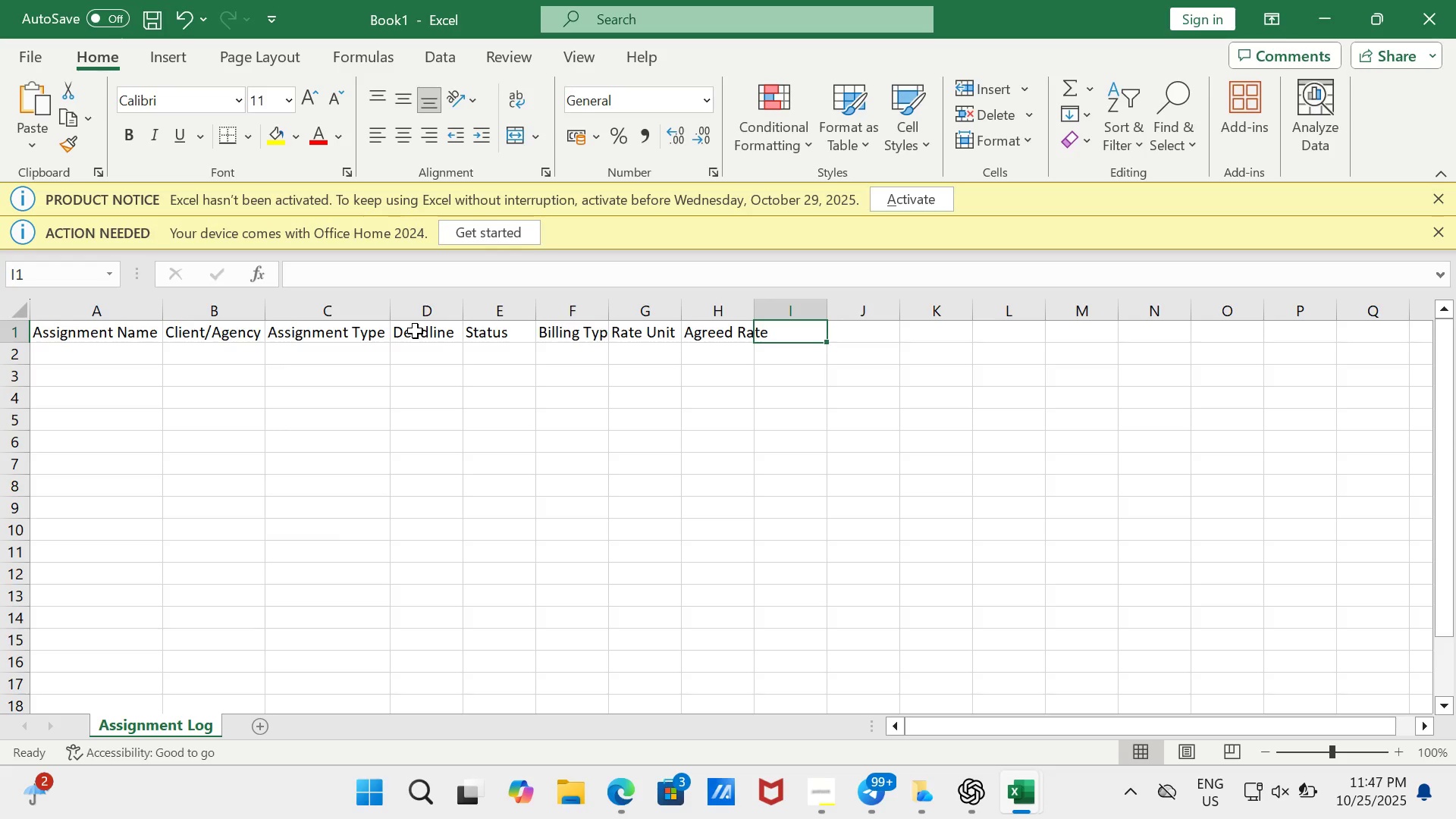 
type(Hours Loggef)
key(Backspace)
type(d)
 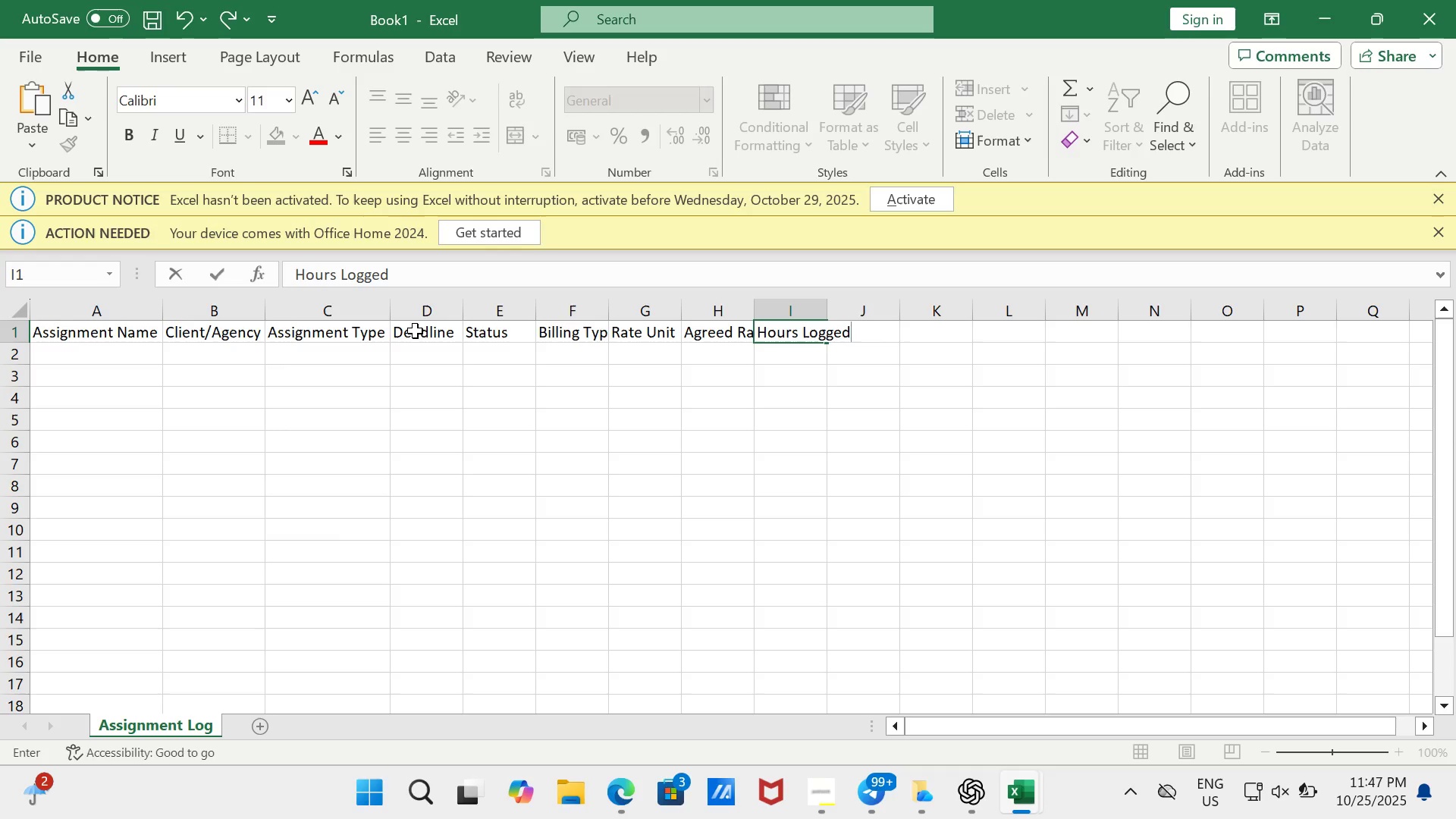 
key(ArrowRight)
 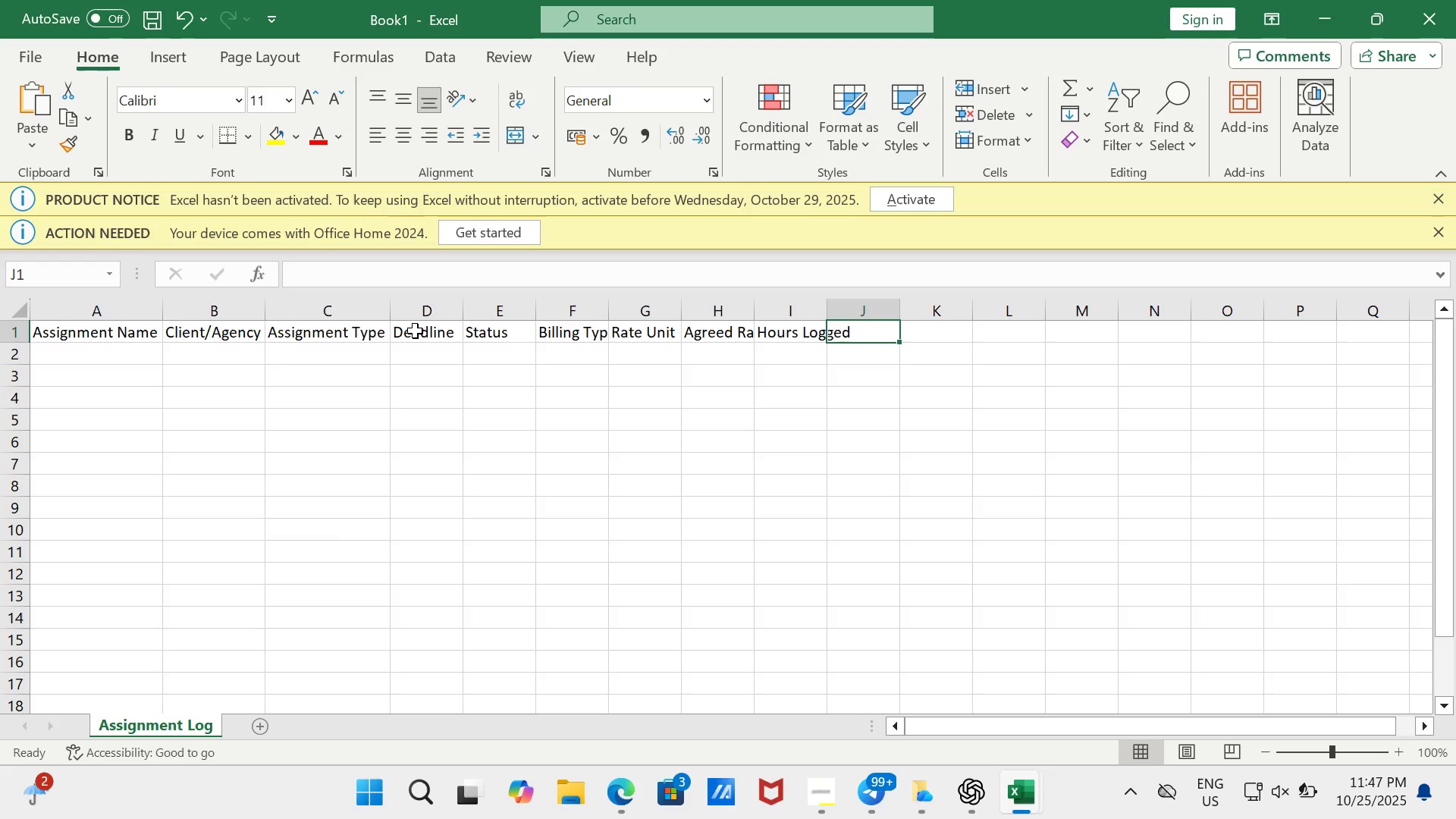 
type(Word Count)
 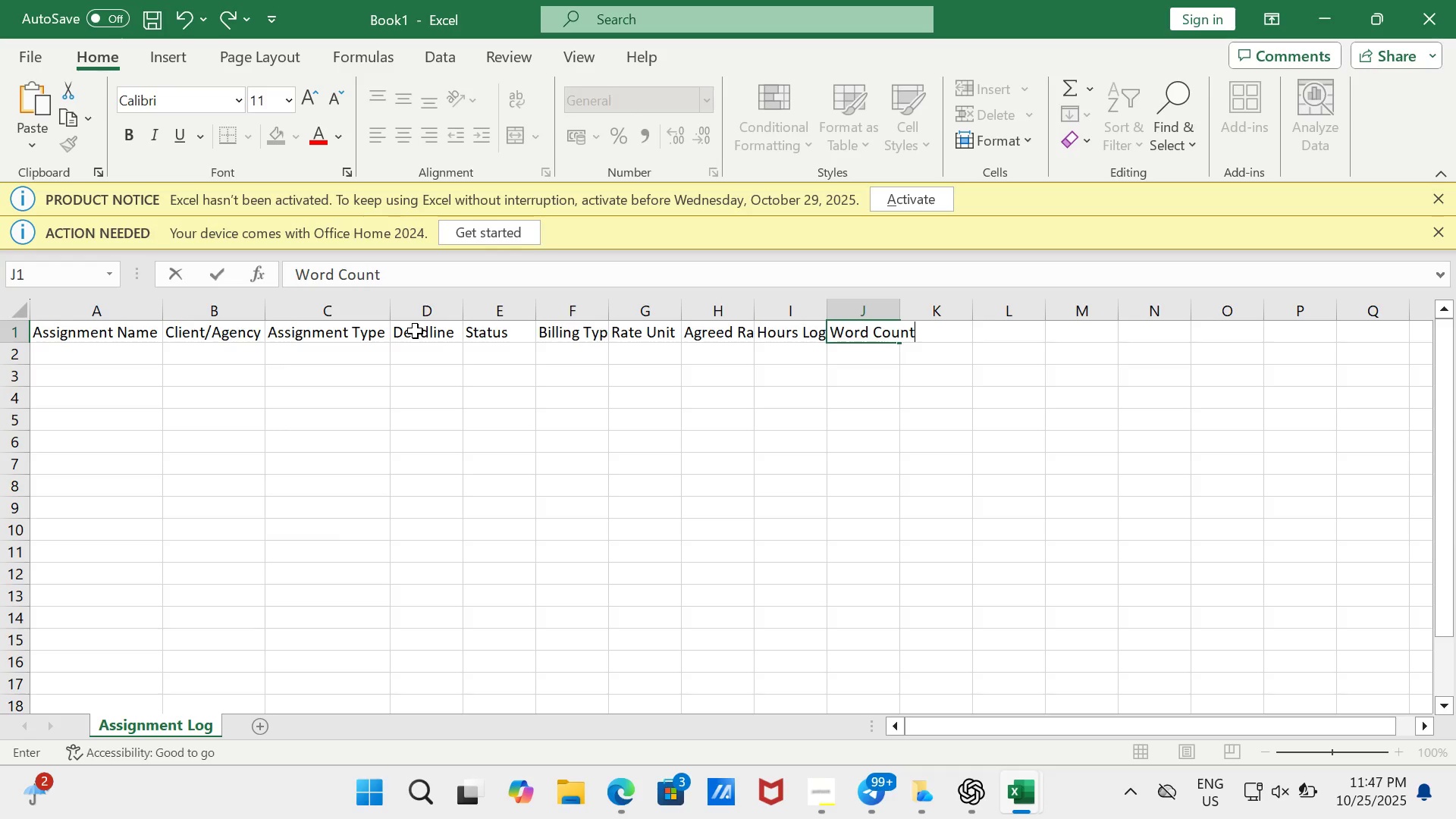 
key(ArrowRight)
 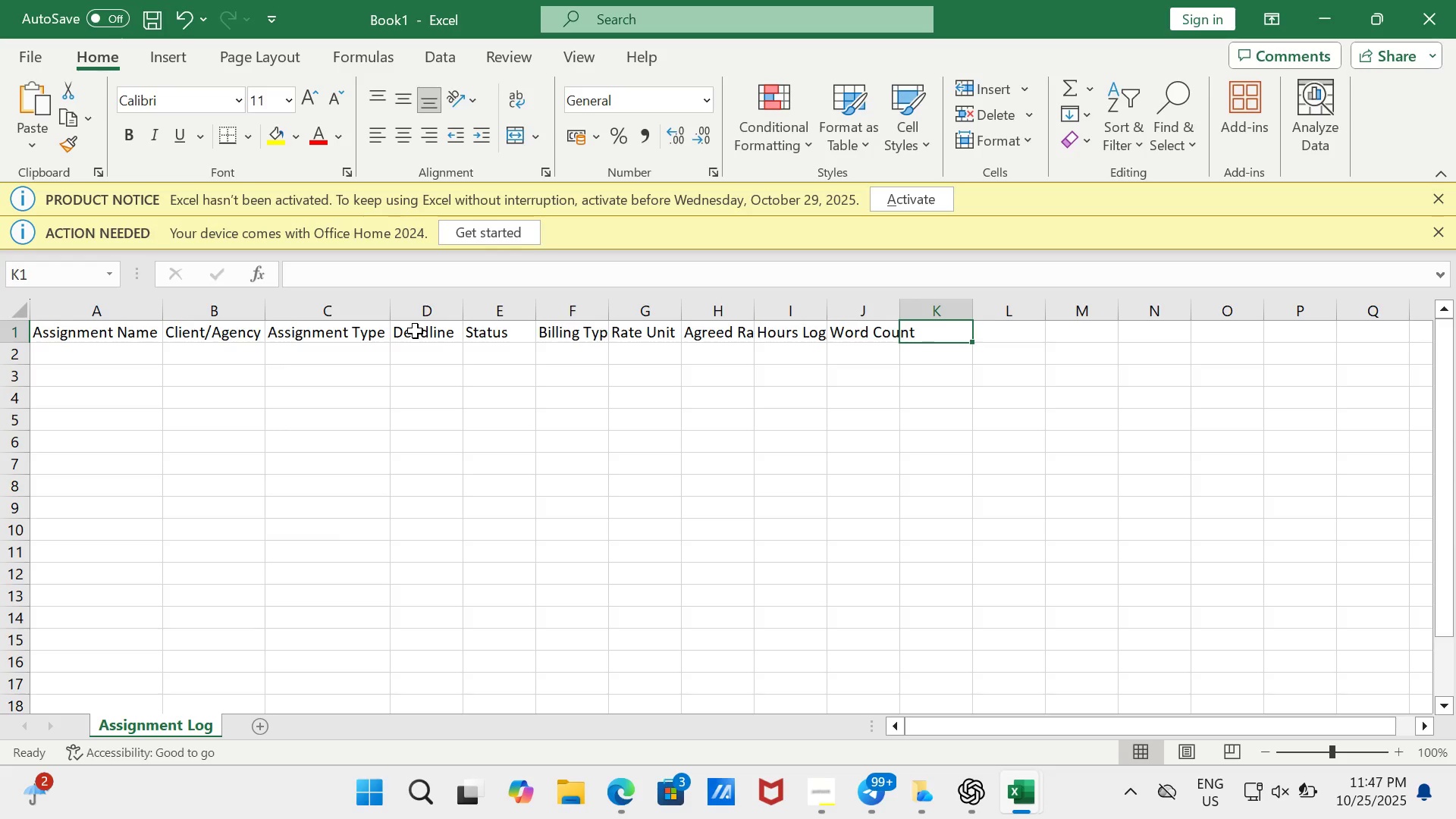 
type(Amm)
key(Backspace)
type(ount b)
key(Backspace)
type(Invoice)
 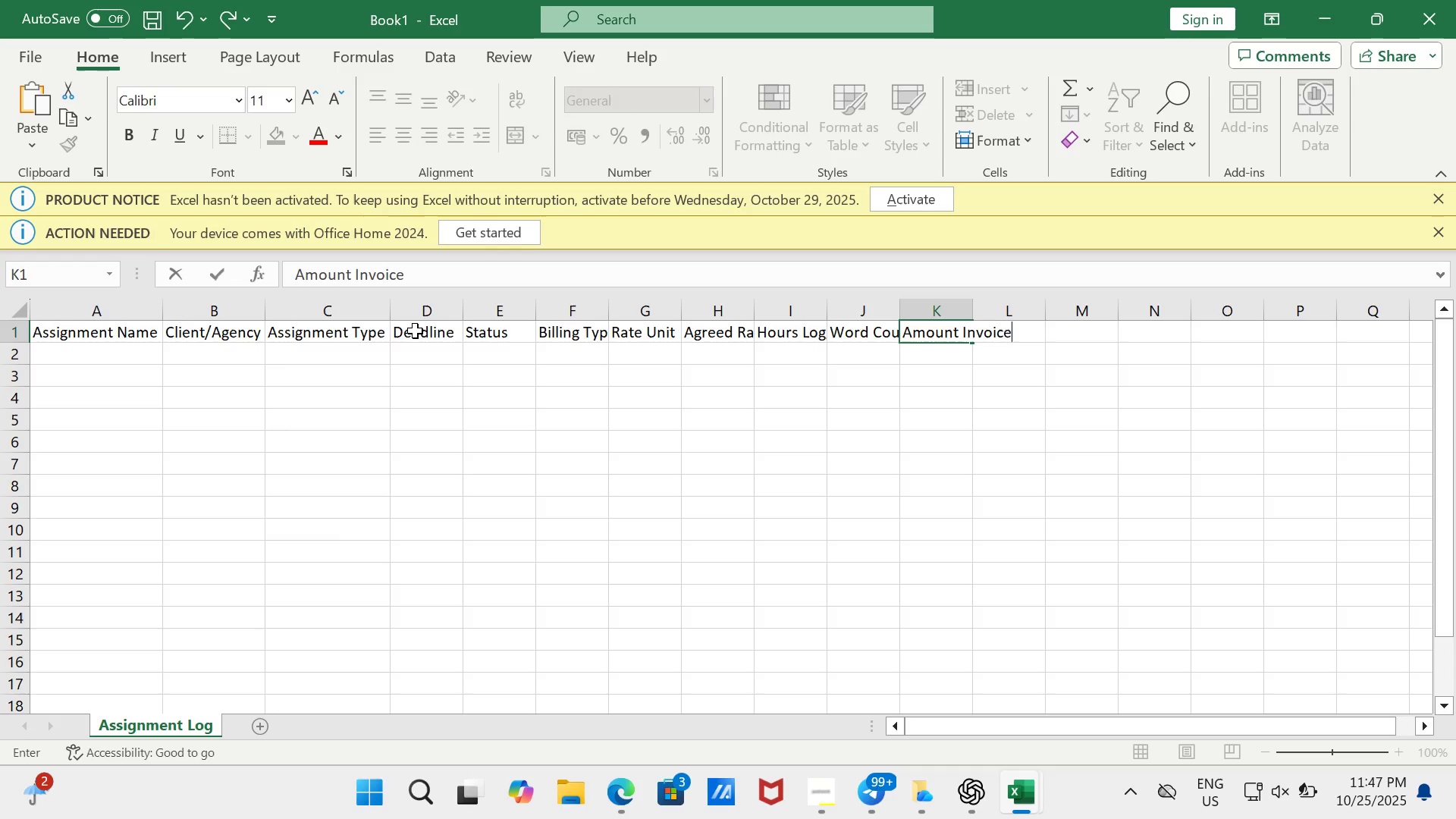 
key(ArrowRight)
 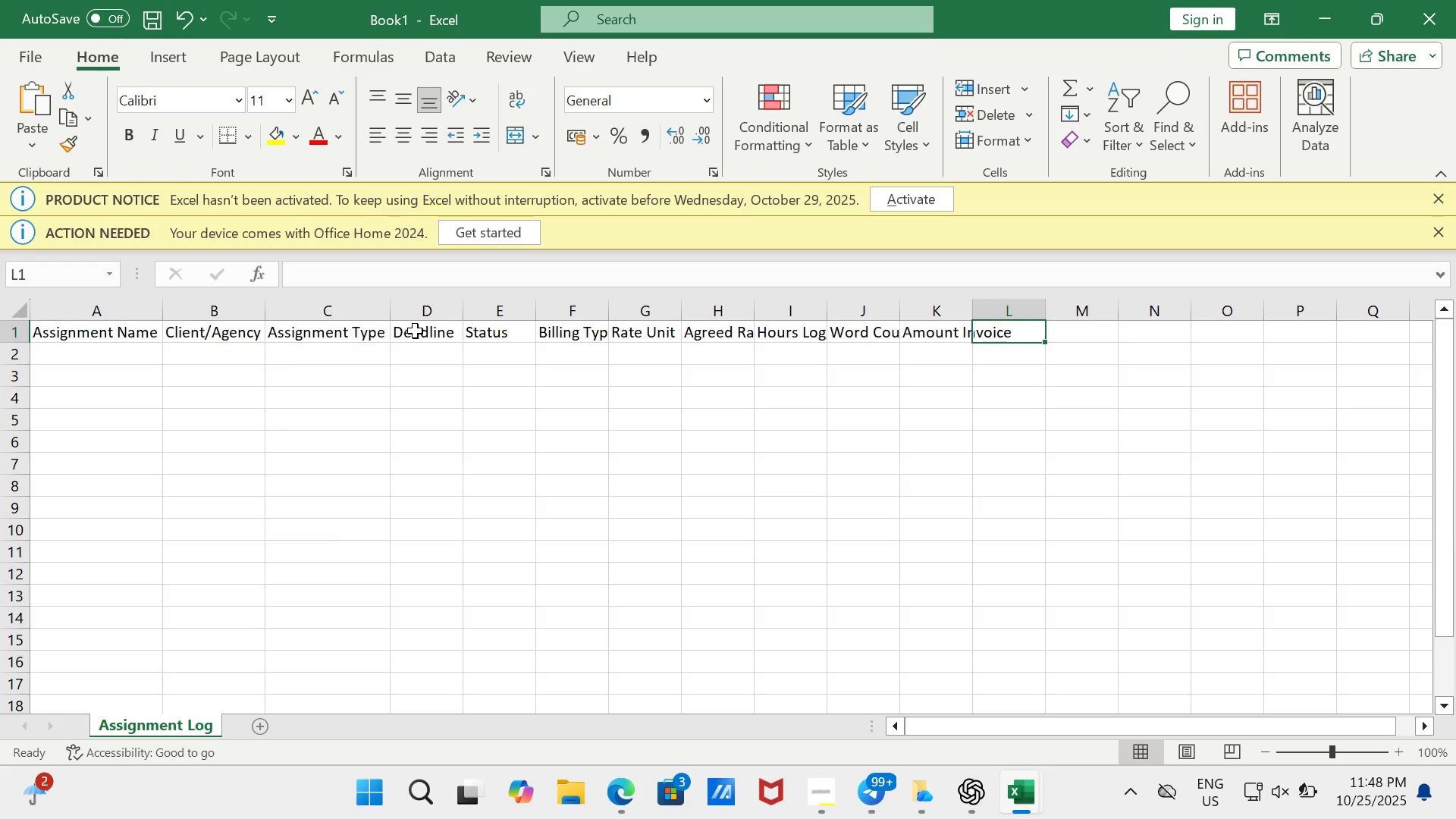 
wait(10.2)
 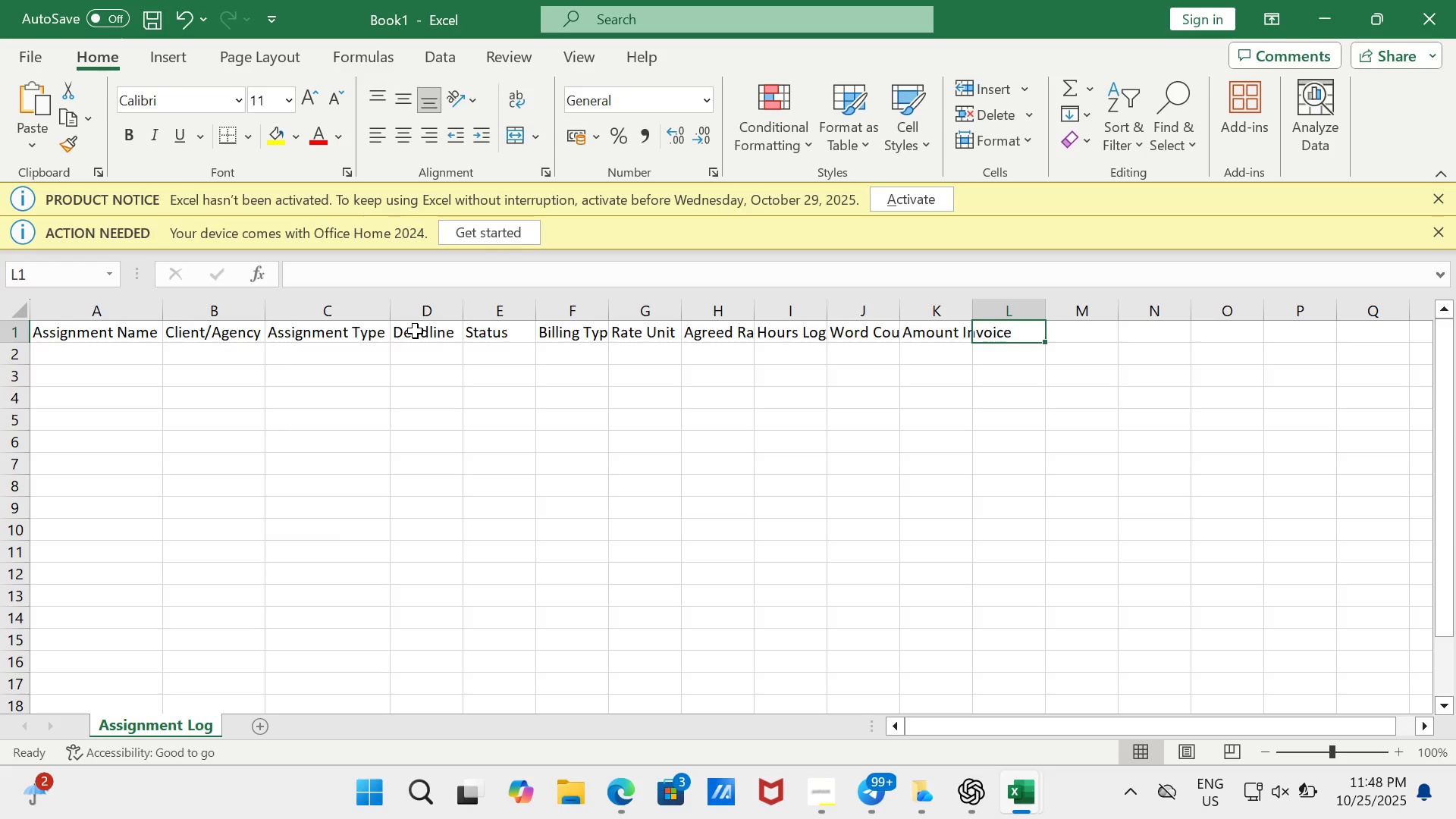 
key(ArrowDown)
 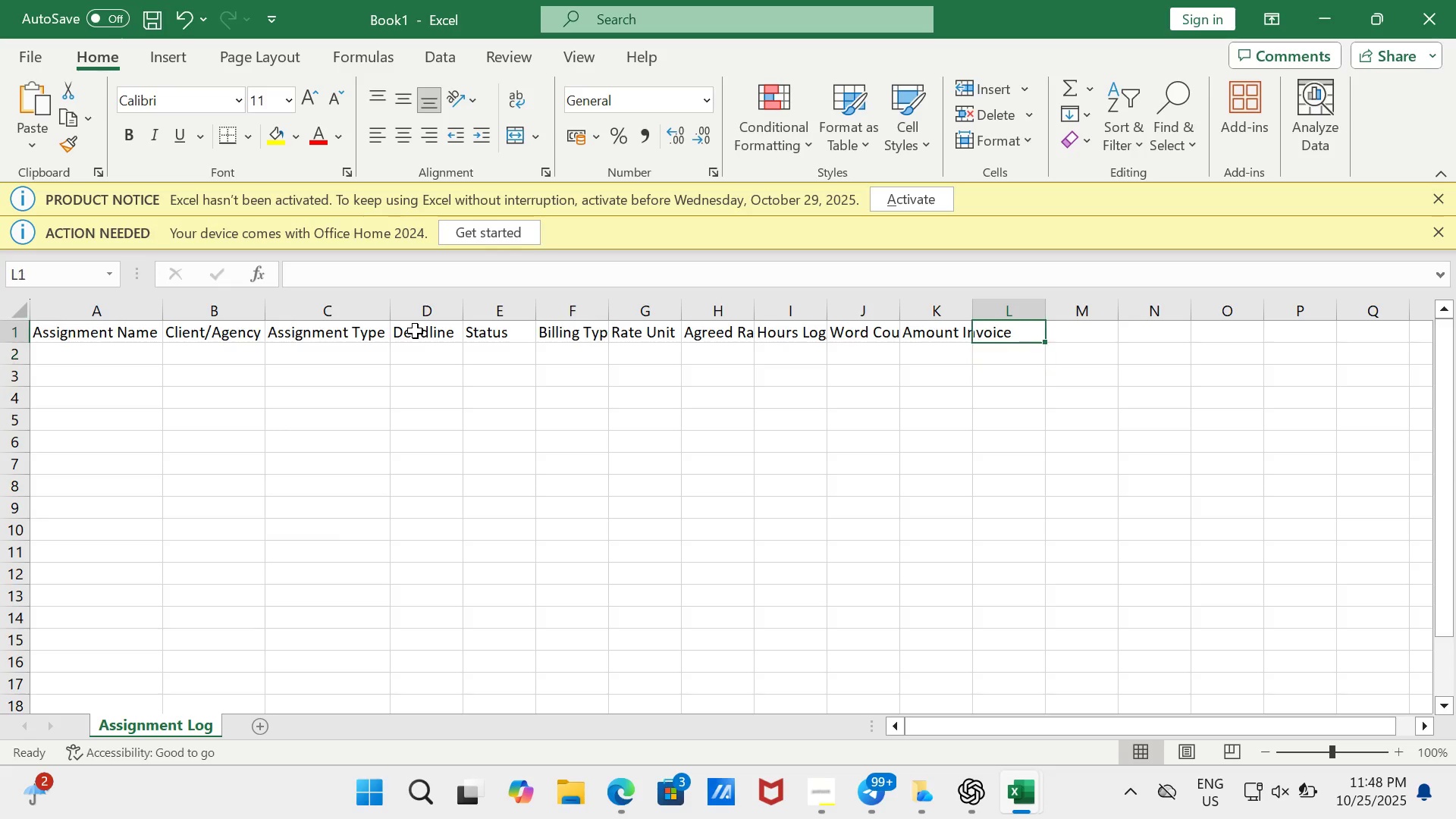 
key(ArrowUp)
 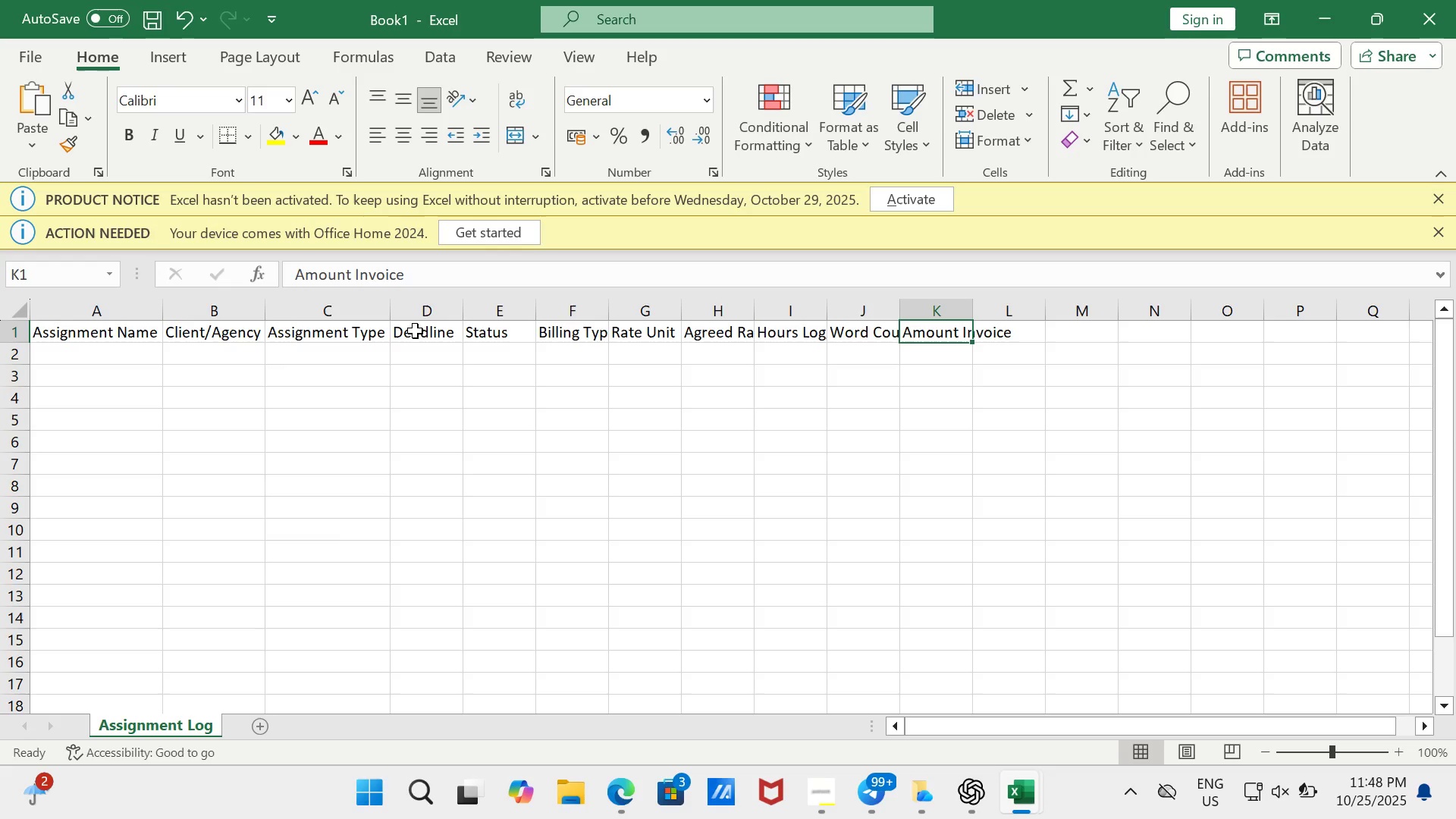 
key(ArrowLeft)
 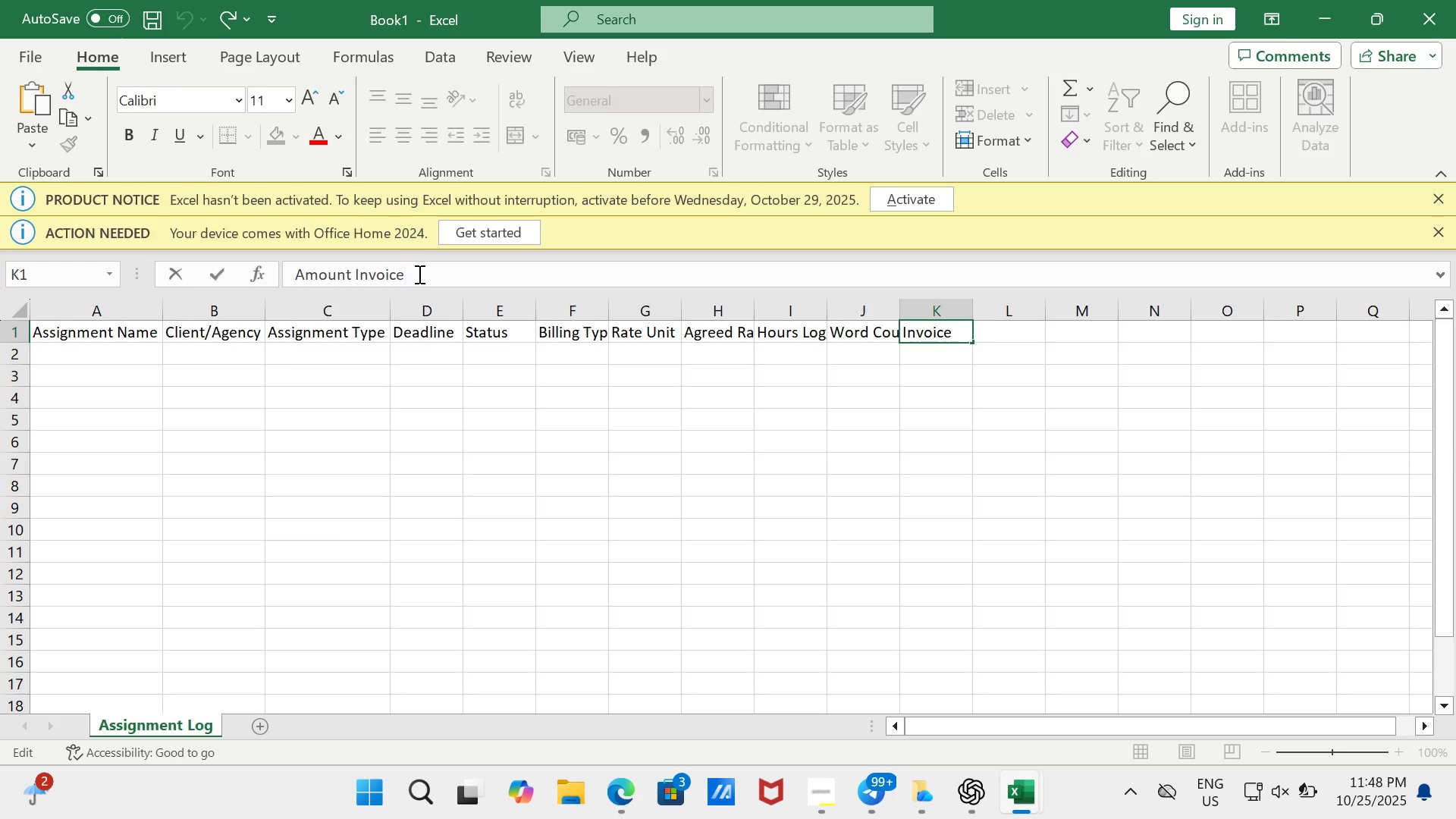 
key(D)
 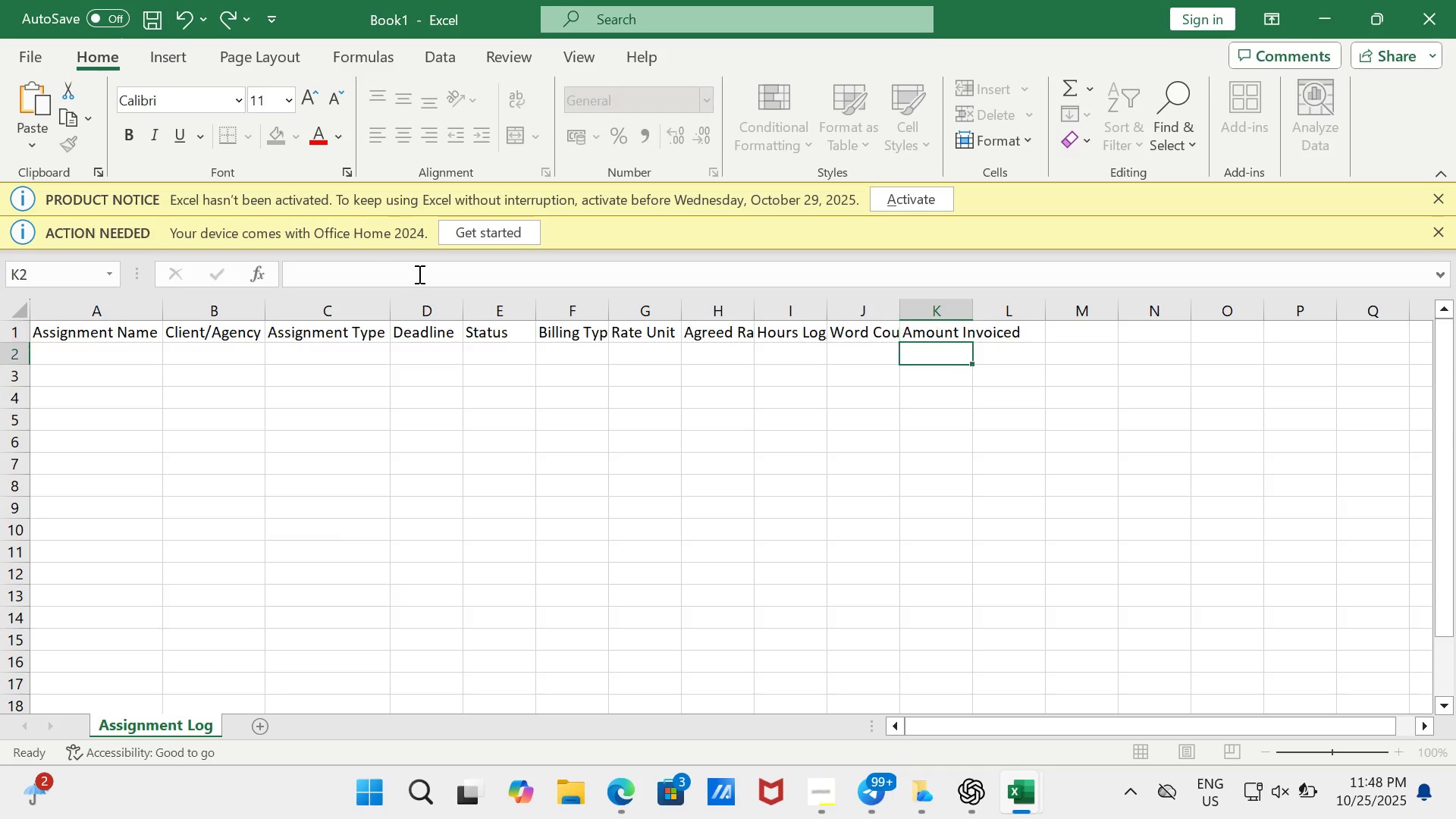 
key(Enter)
 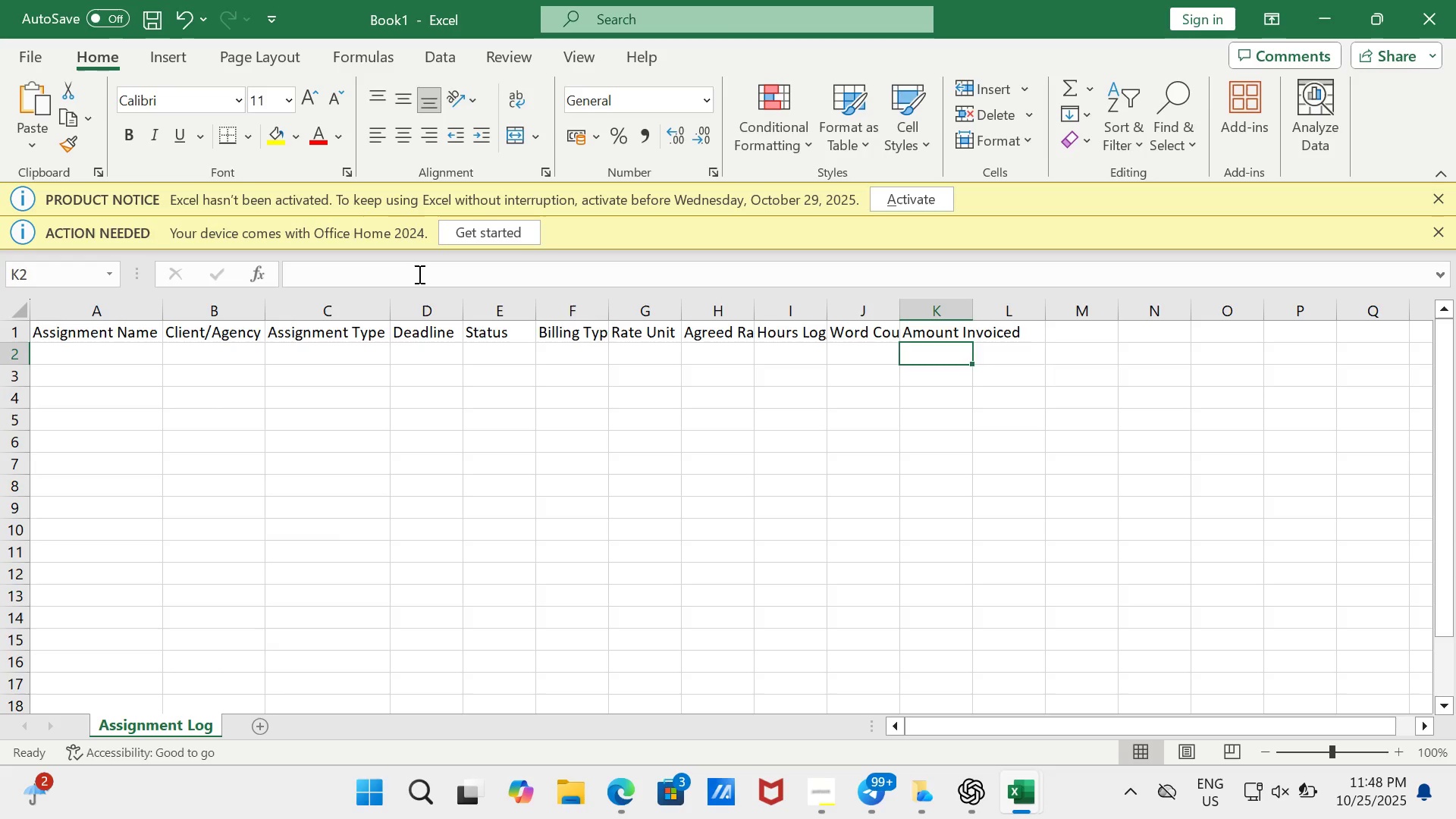 
key(ArrowUp)
 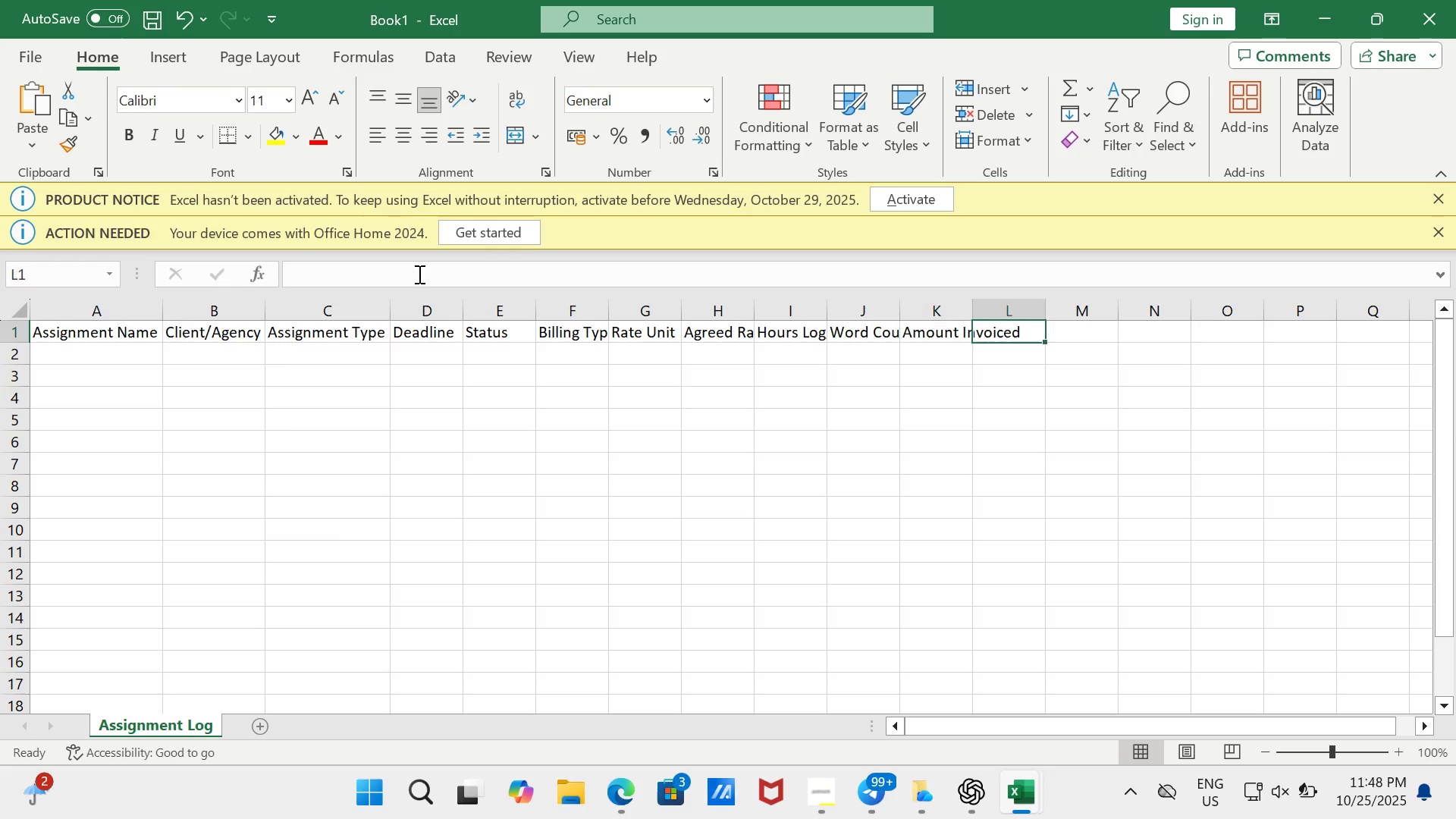 
key(ArrowRight)
 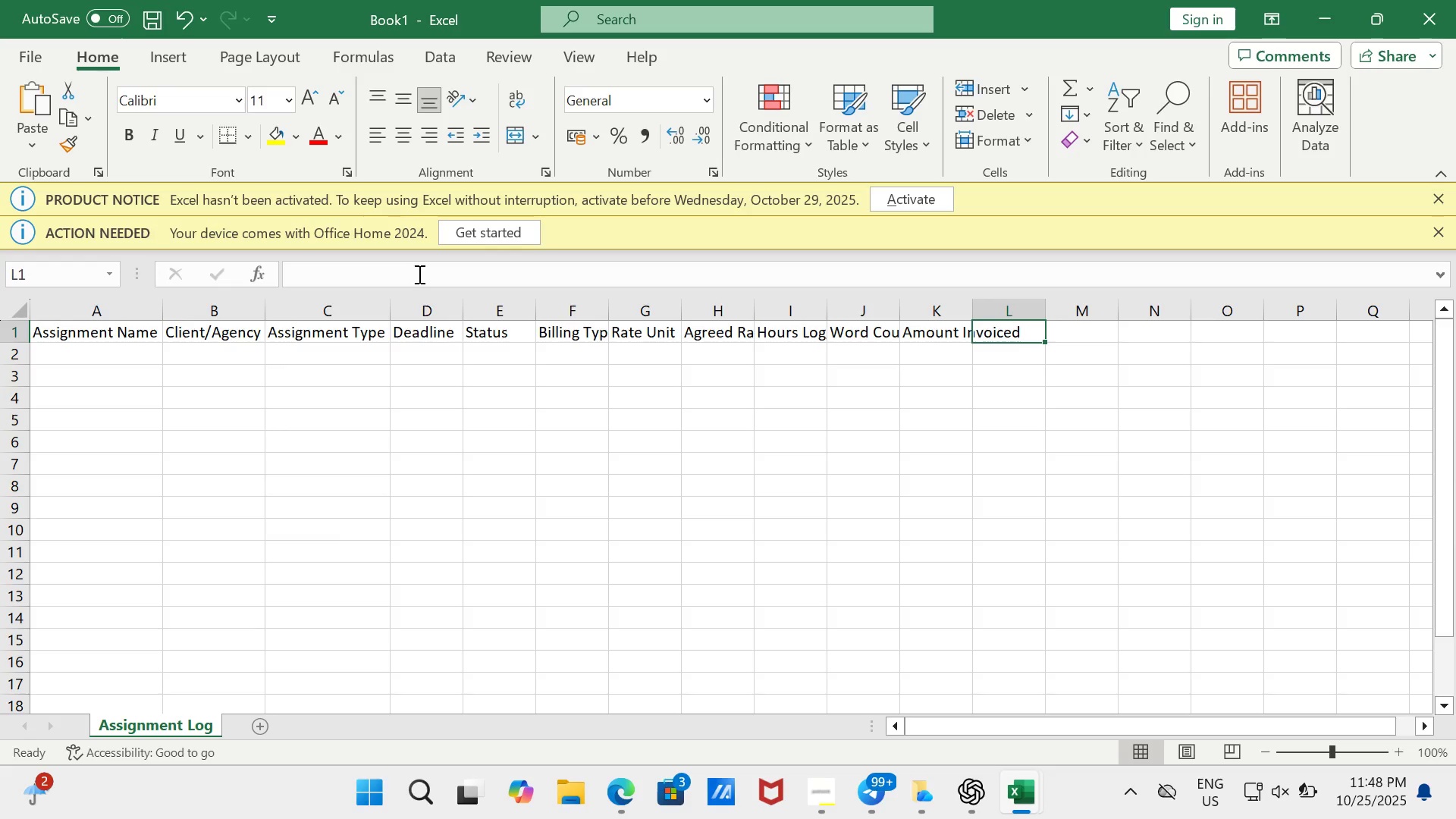 
type(Payment Received)
 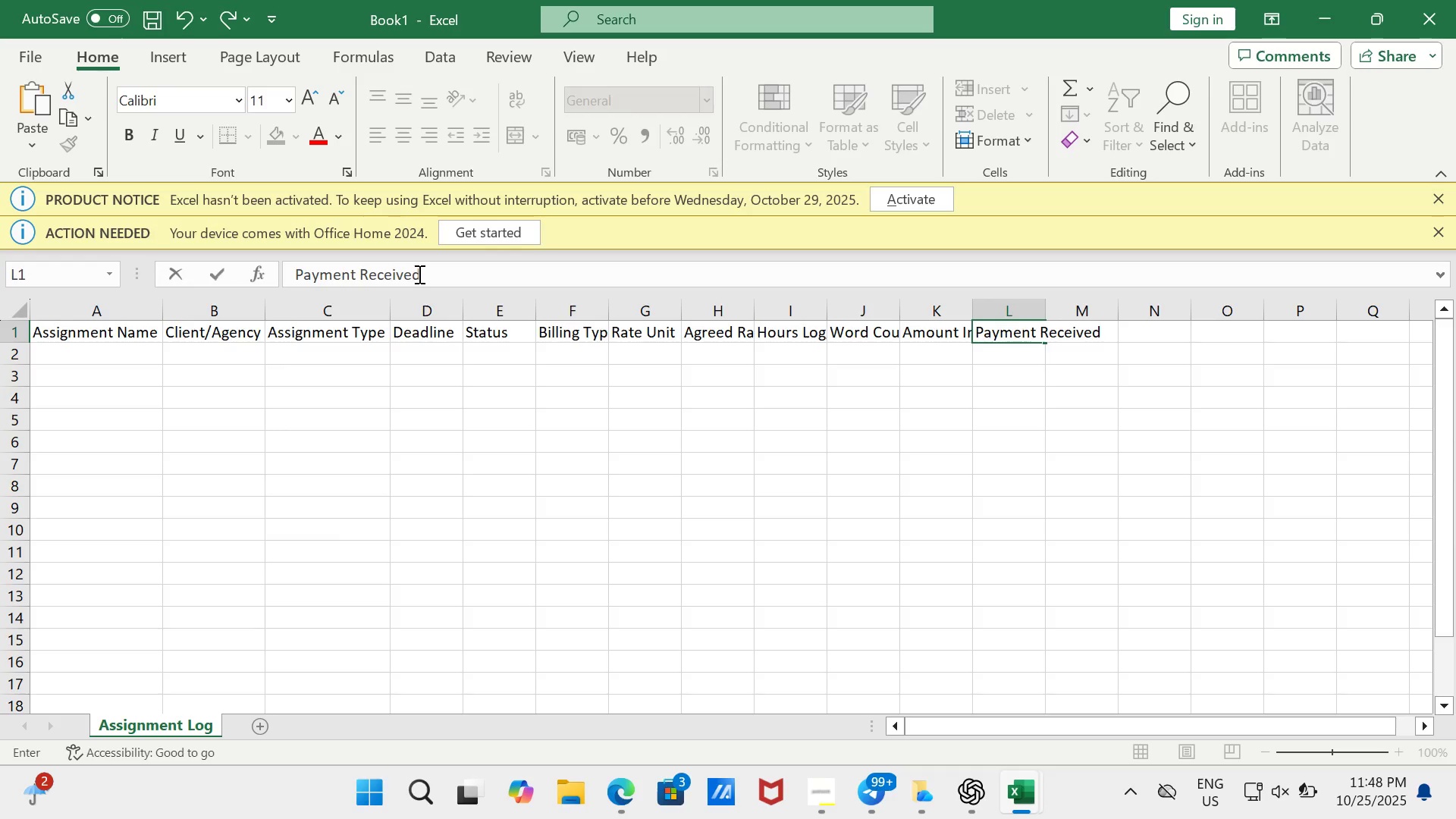 
key(ArrowRight)
 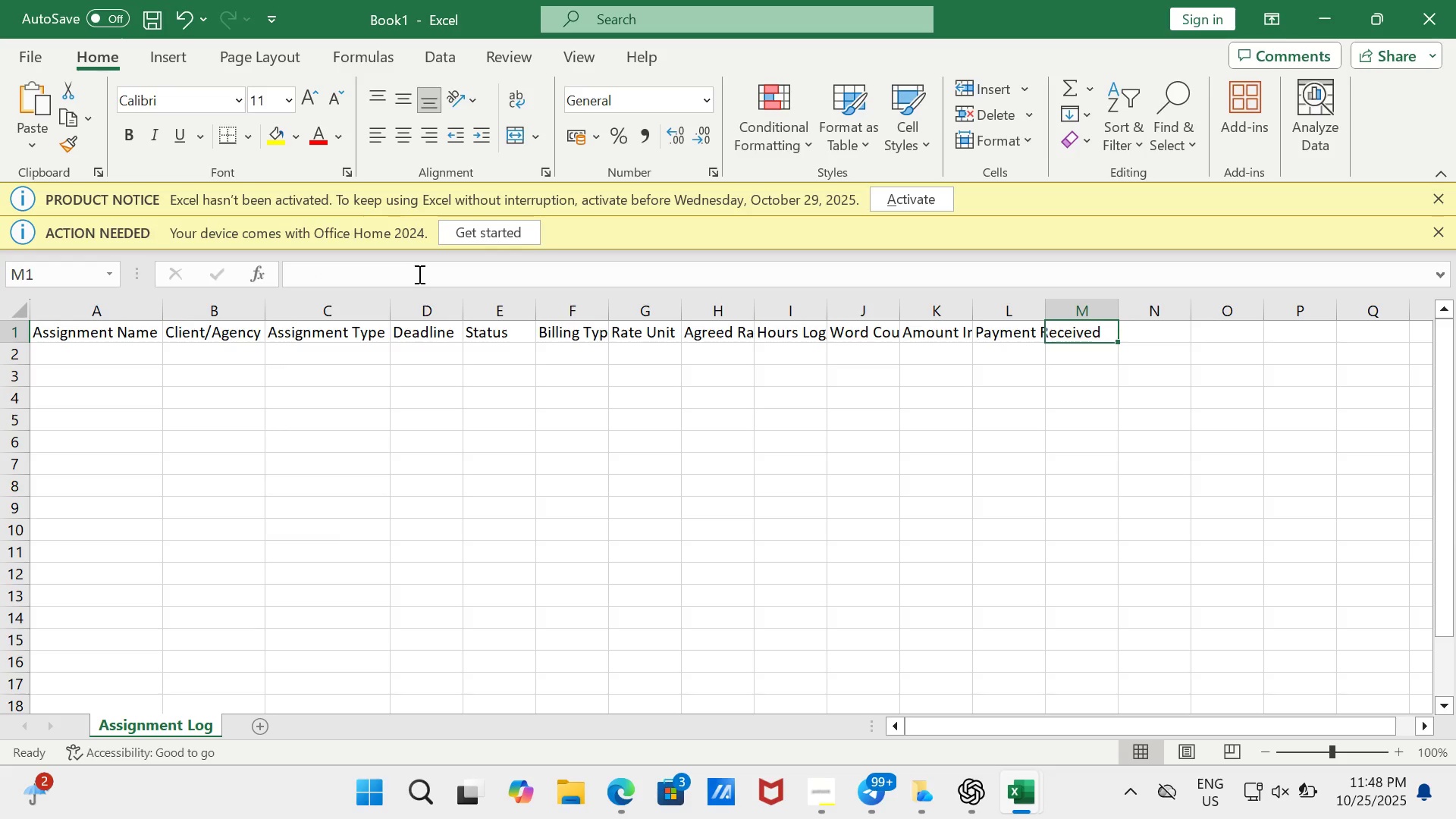 
type(Notes)
 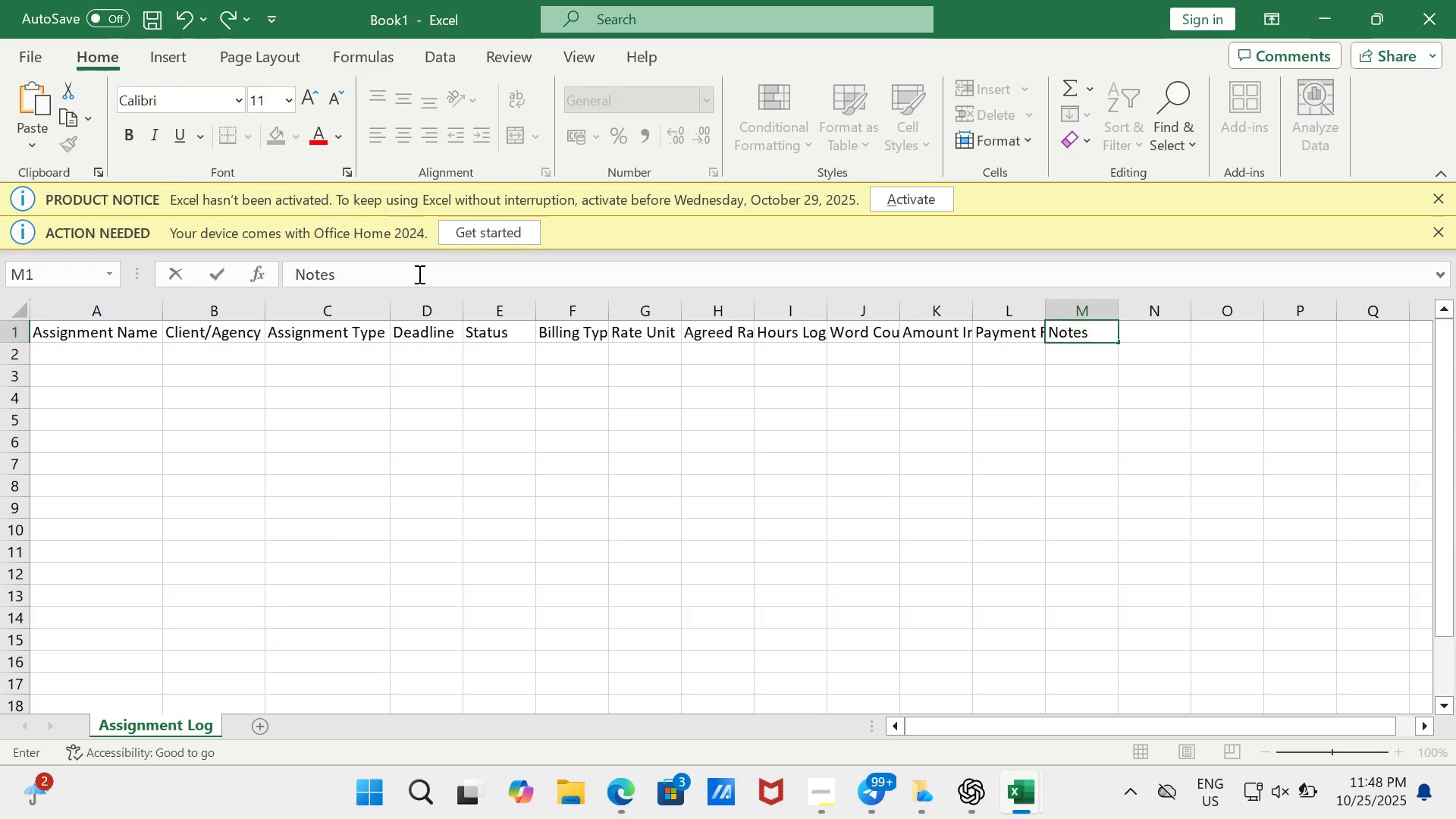 
key(Enter)
 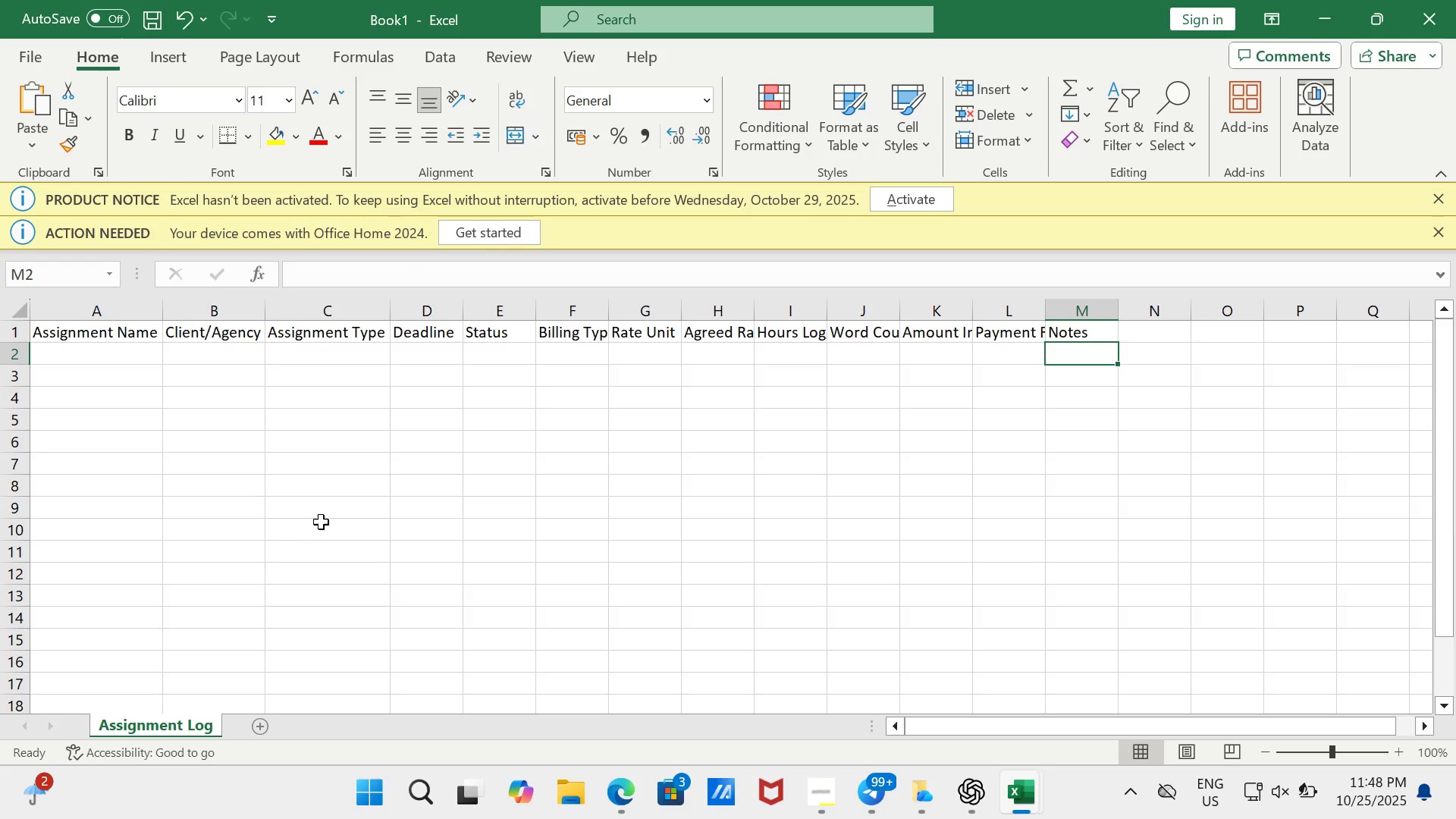 
left_click([322, 522])
 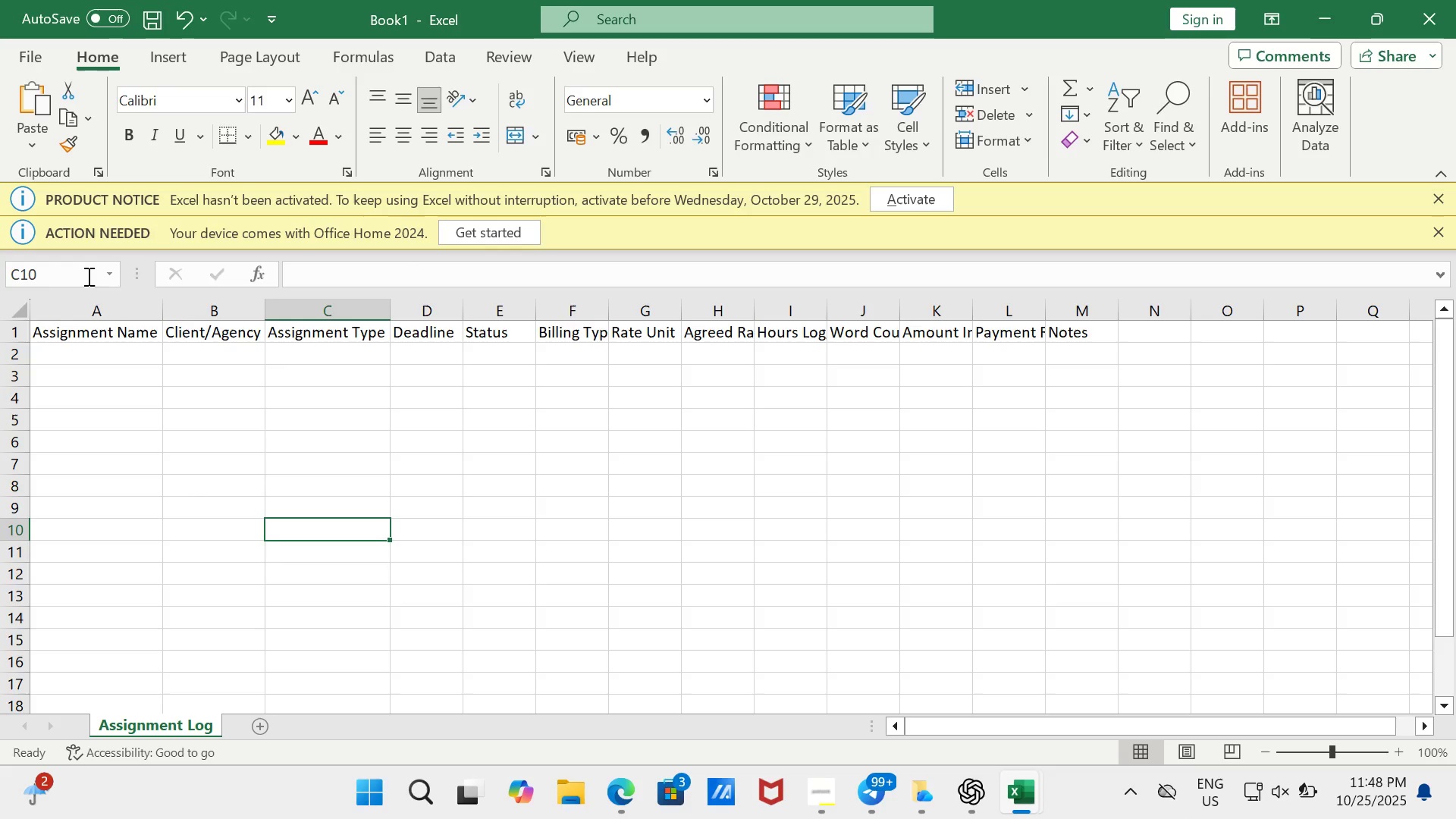 
left_click_drag(start_coordinate=[101, 312], to_coordinate=[1087, 349])
 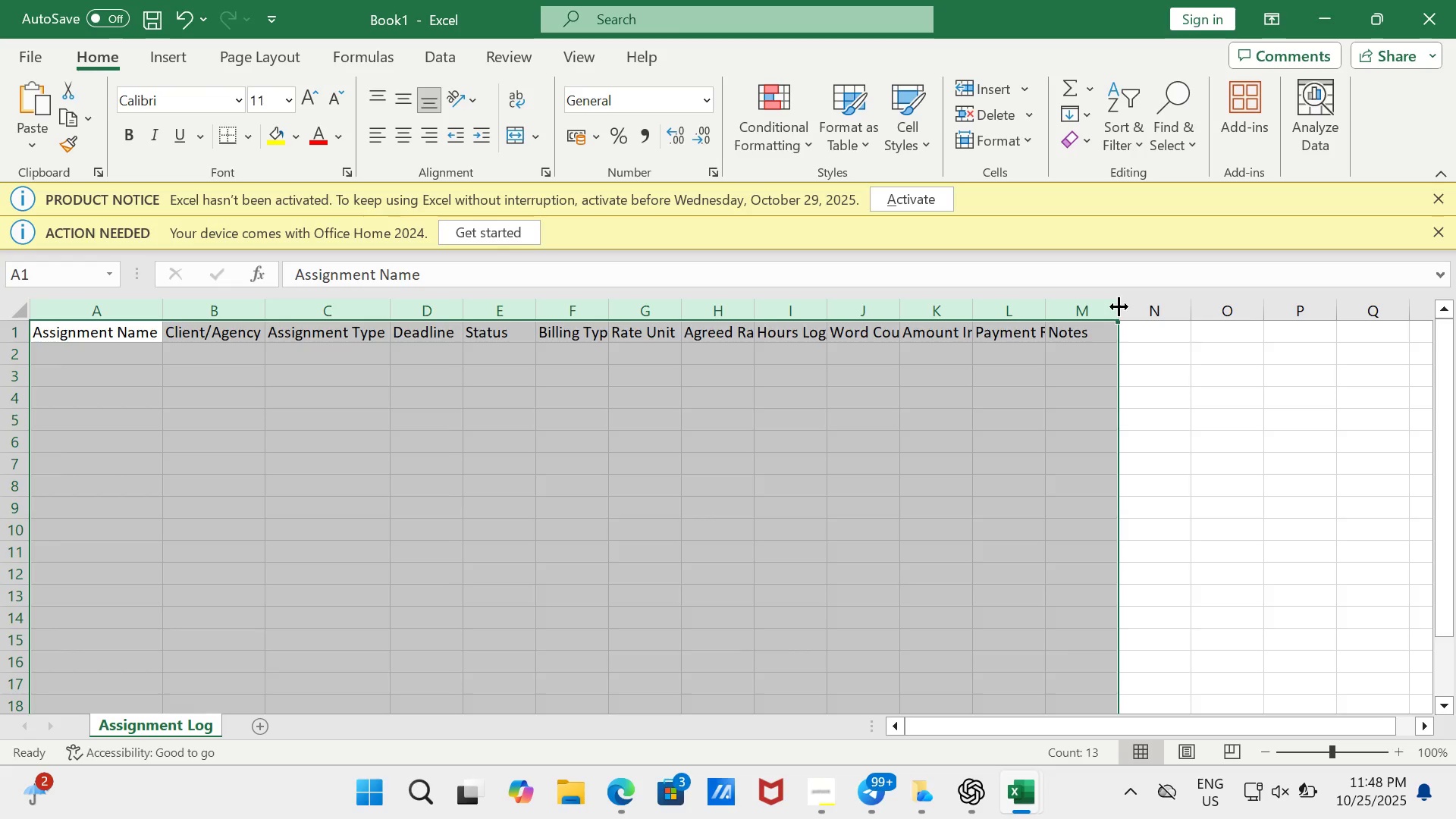 
double_click([1119, 306])
 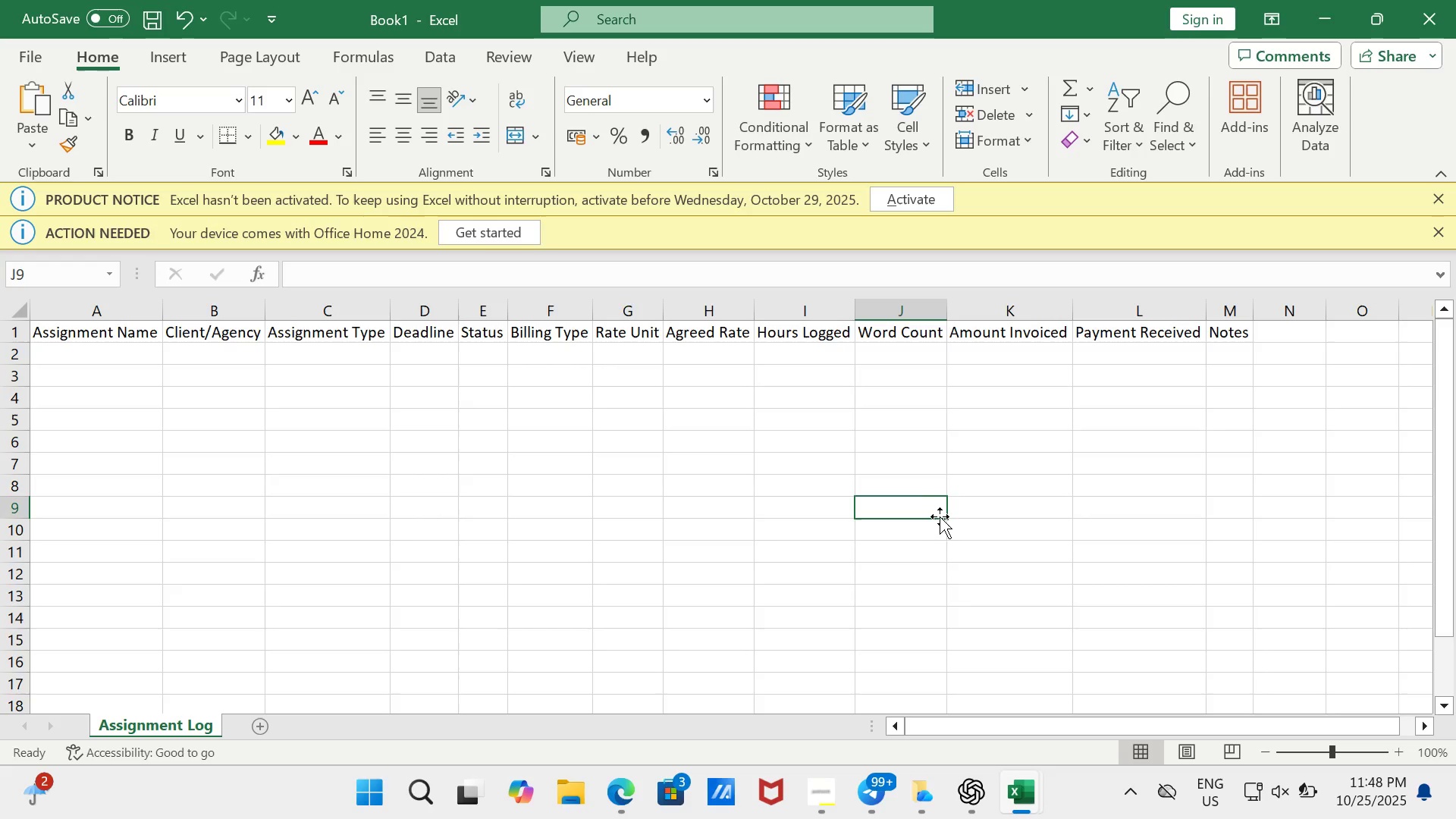 
left_click([940, 516])
 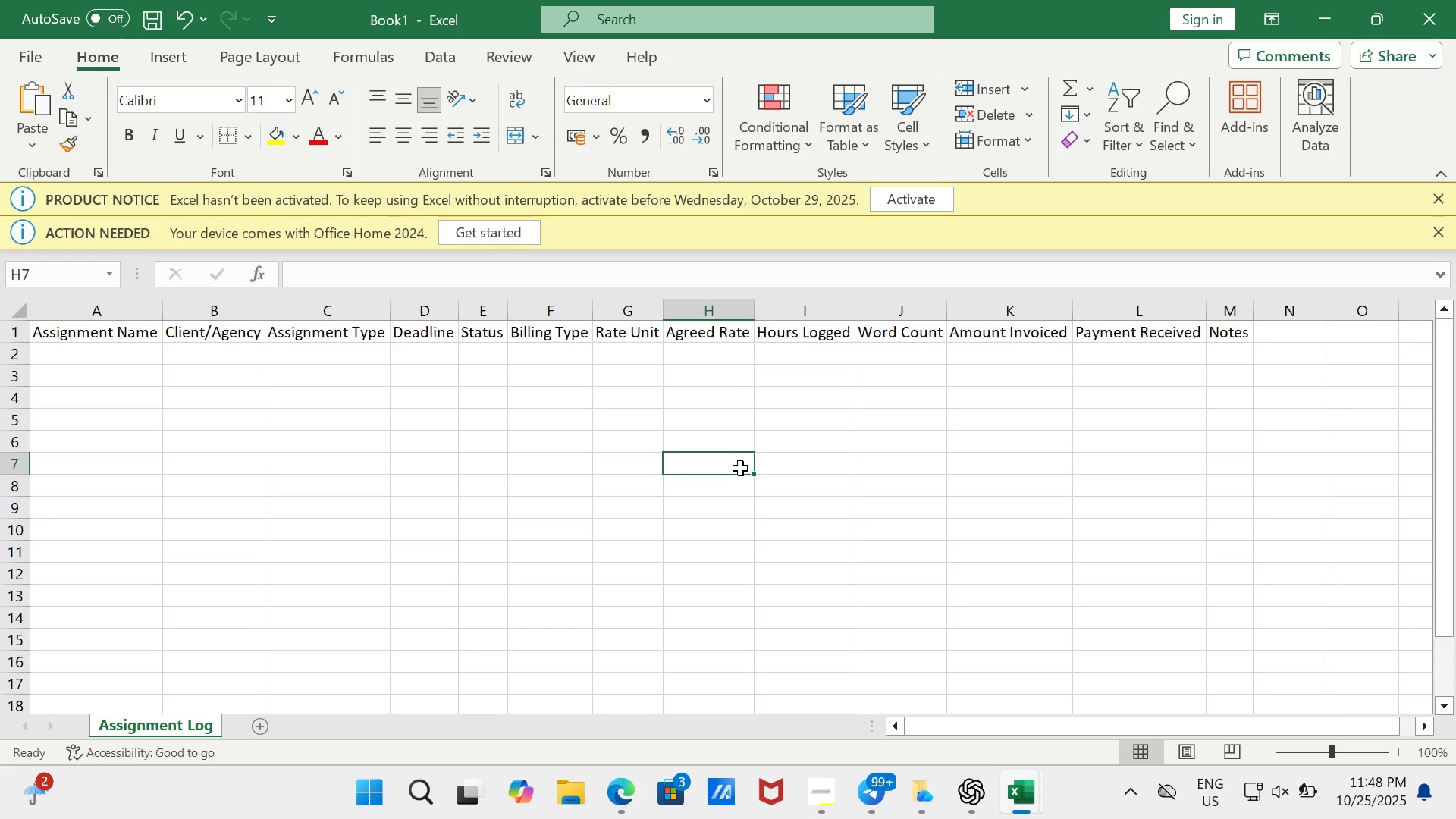 
left_click([740, 468])
 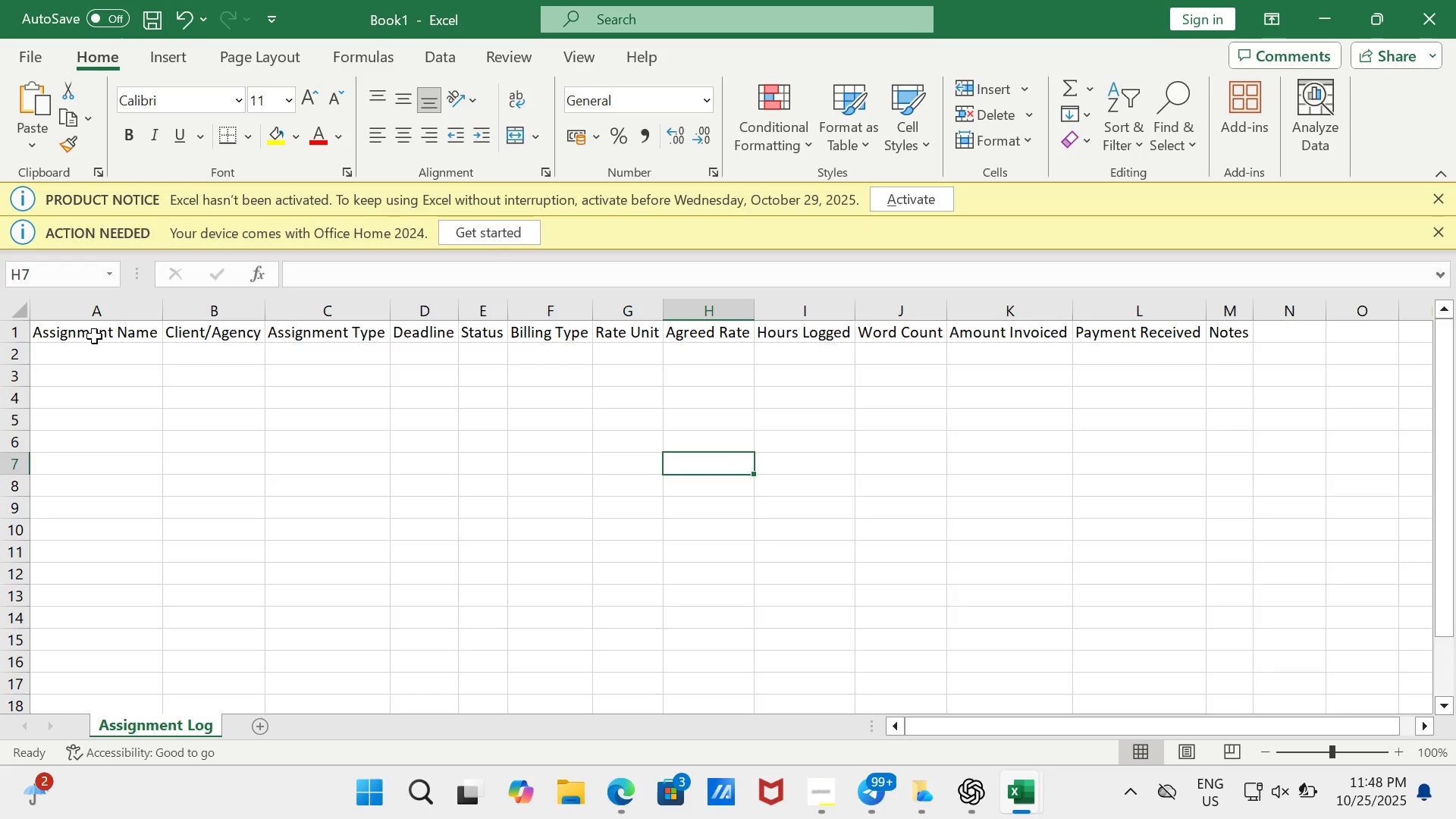 
left_click_drag(start_coordinate=[95, 335], to_coordinate=[1225, 324])
 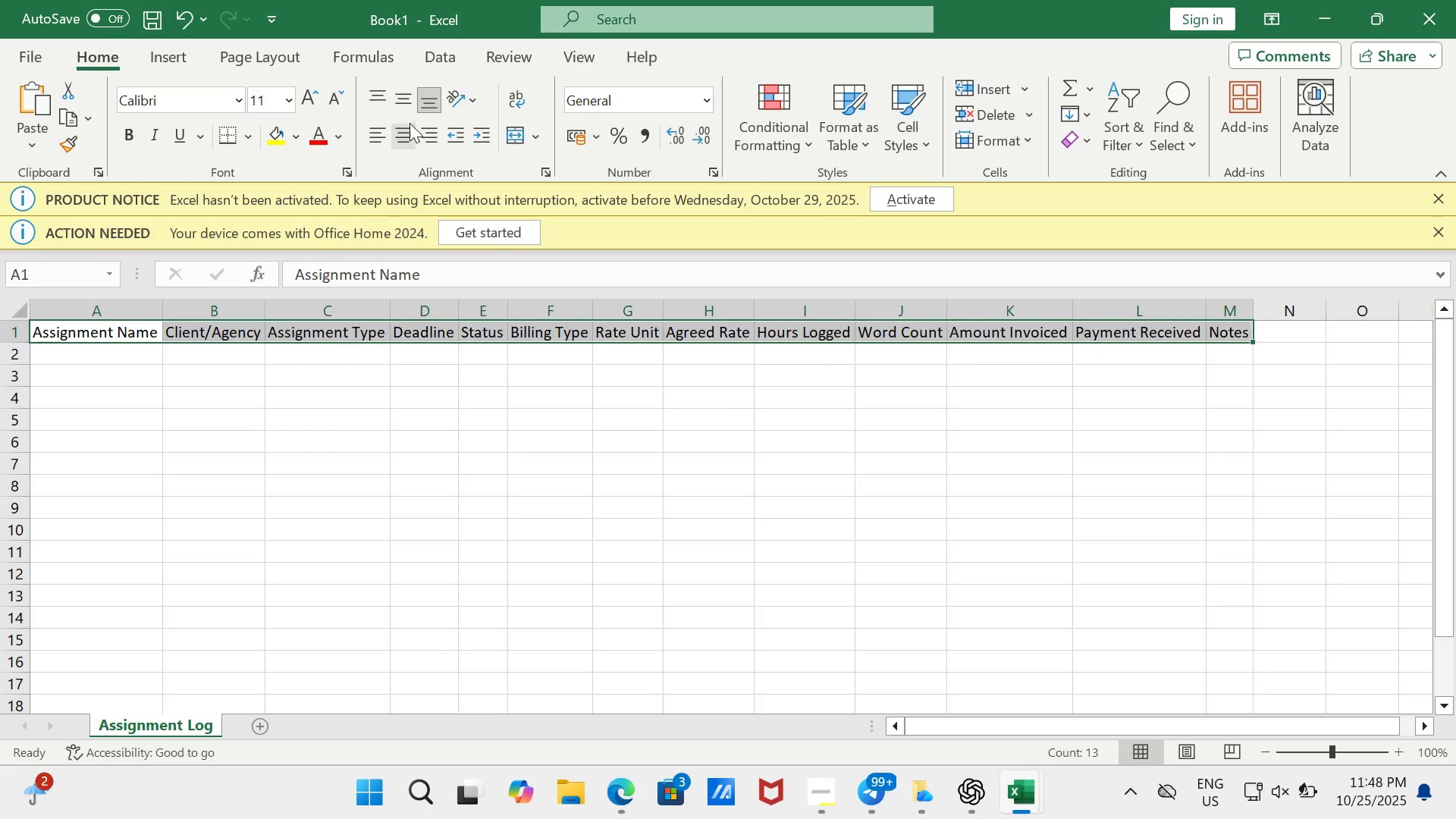 
left_click([410, 108])
 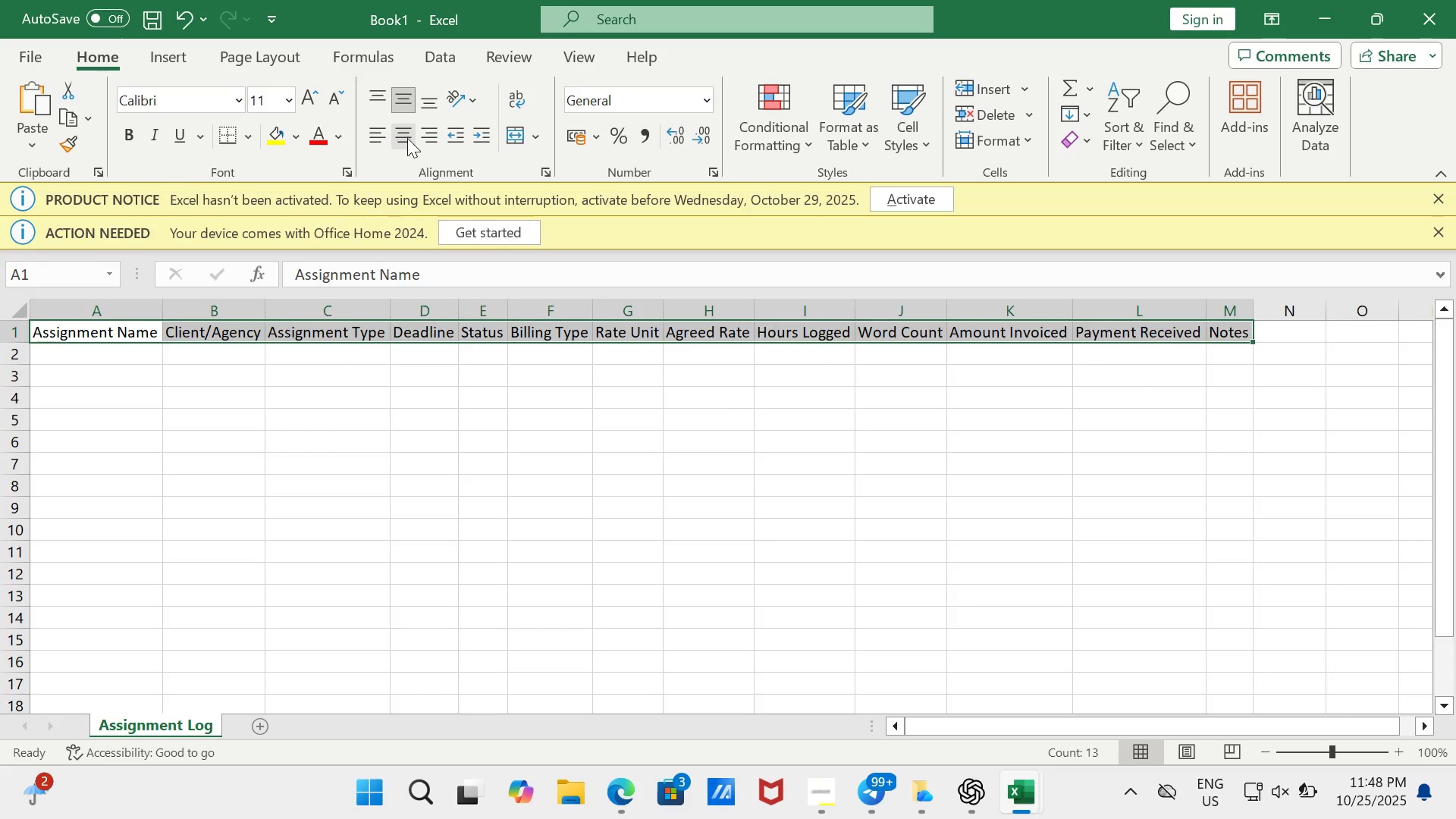 
left_click([407, 138])
 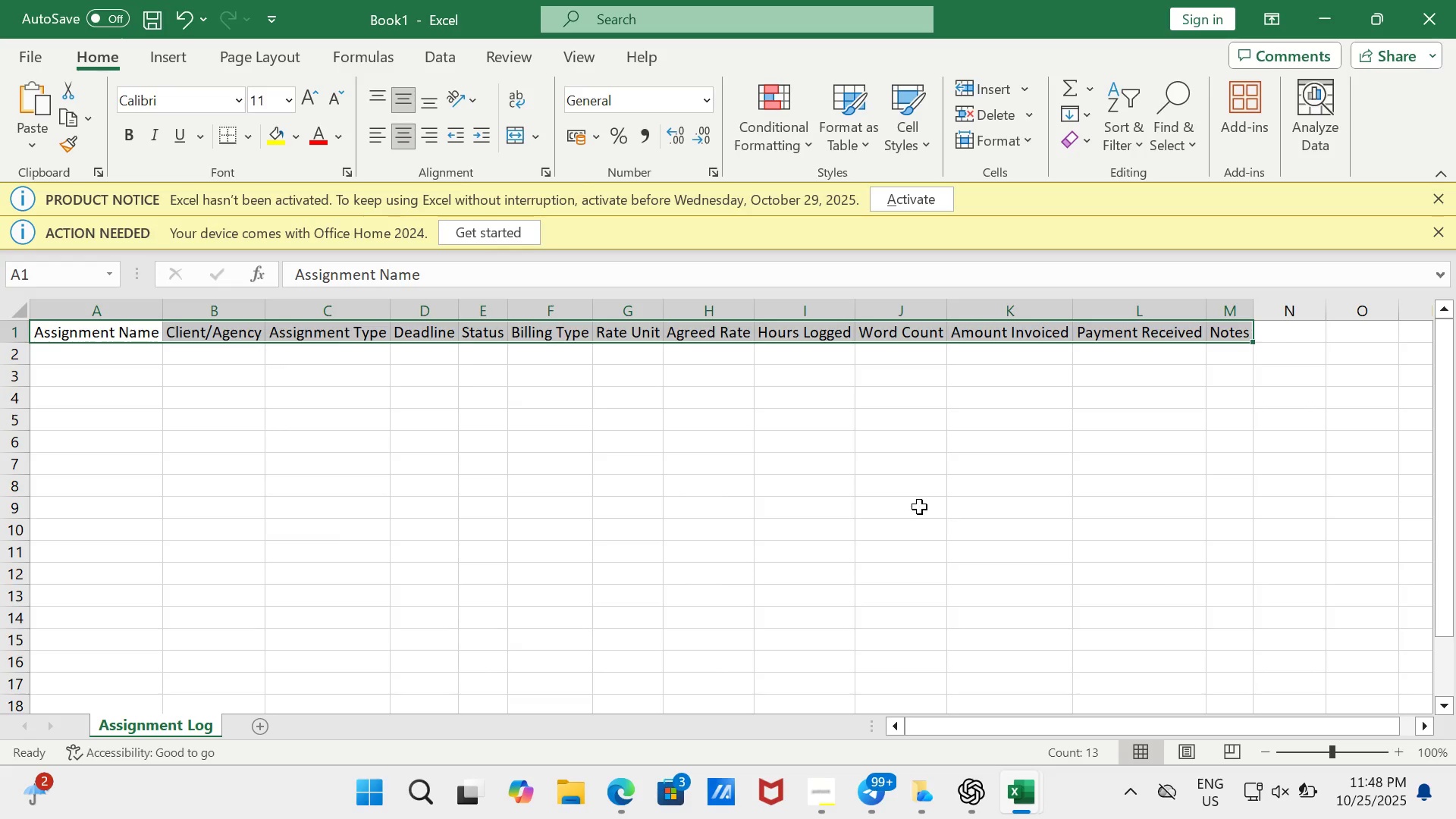 
left_click([919, 507])
 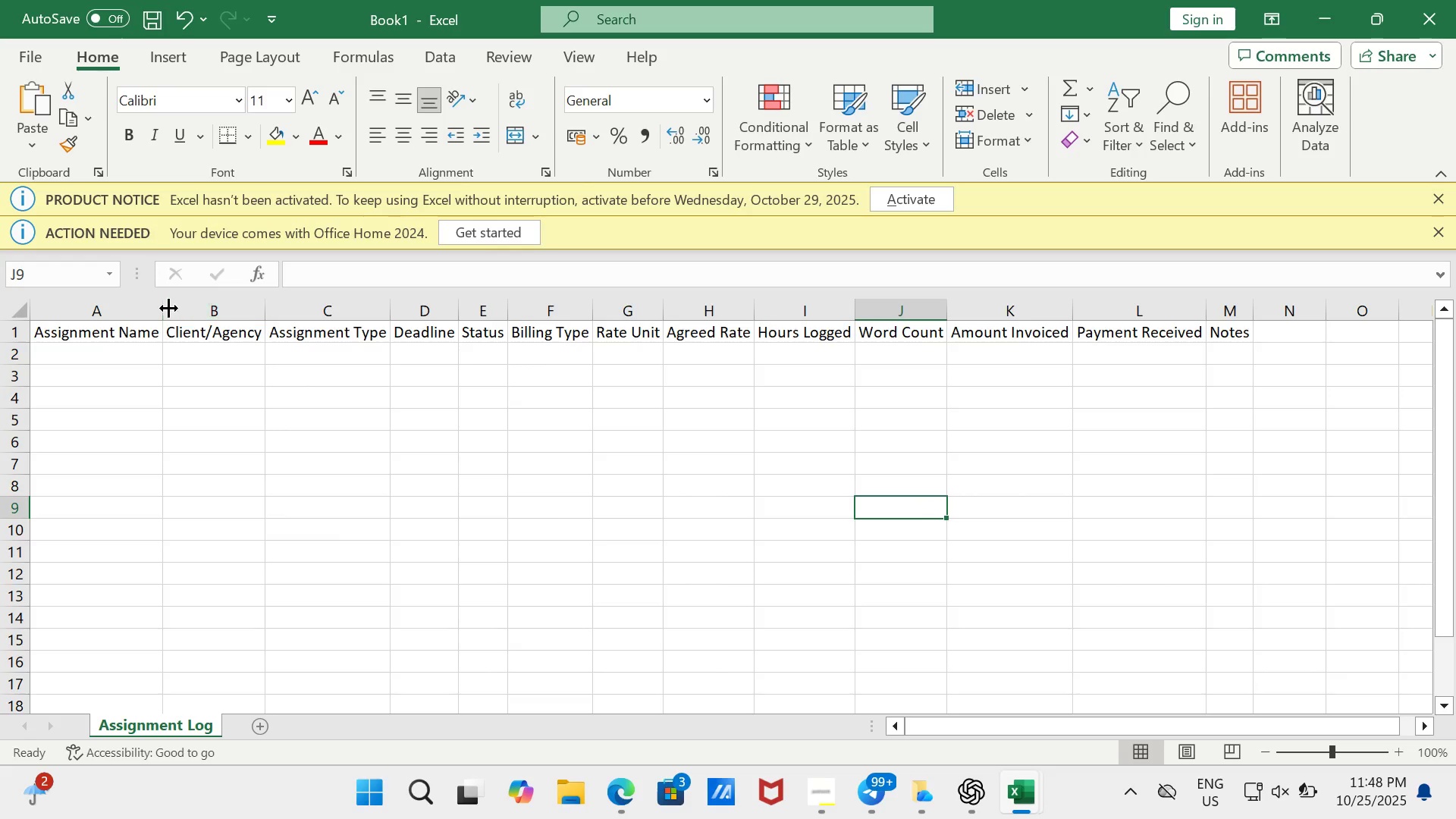 
left_click_drag(start_coordinate=[162, 308], to_coordinate=[195, 311])
 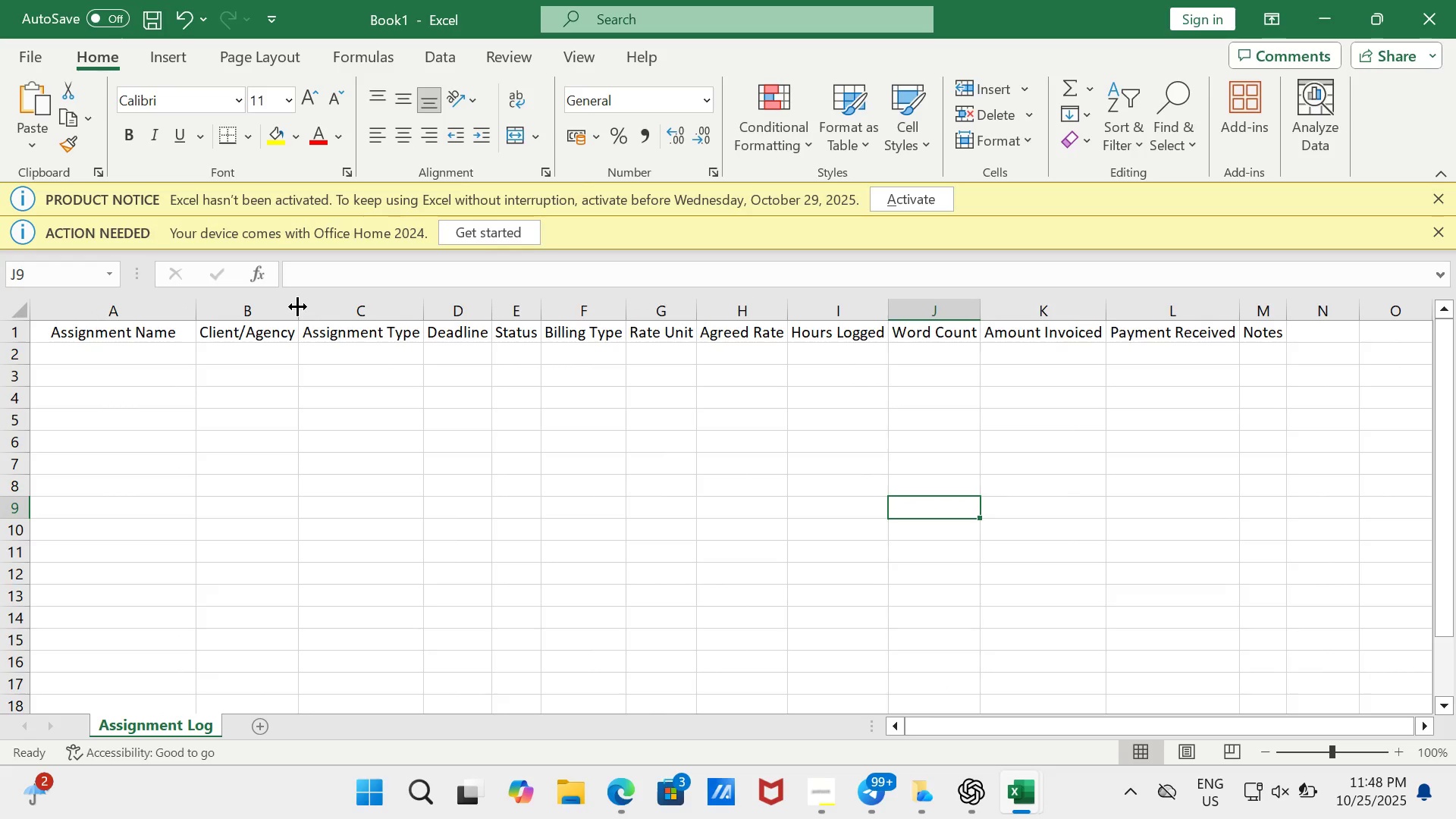 
left_click_drag(start_coordinate=[298, 307], to_coordinate=[354, 309])
 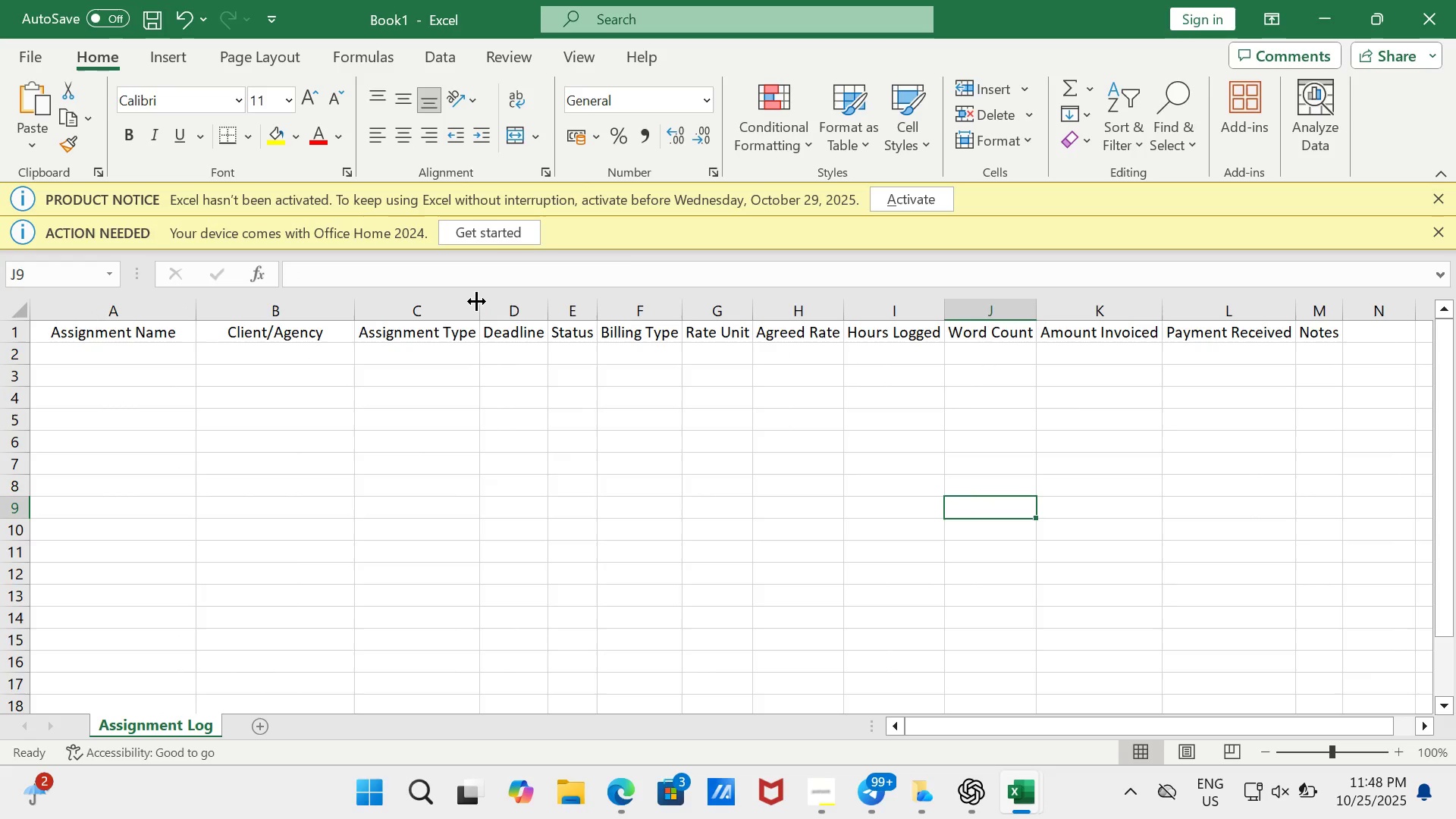 
left_click_drag(start_coordinate=[477, 301], to_coordinate=[512, 309])
 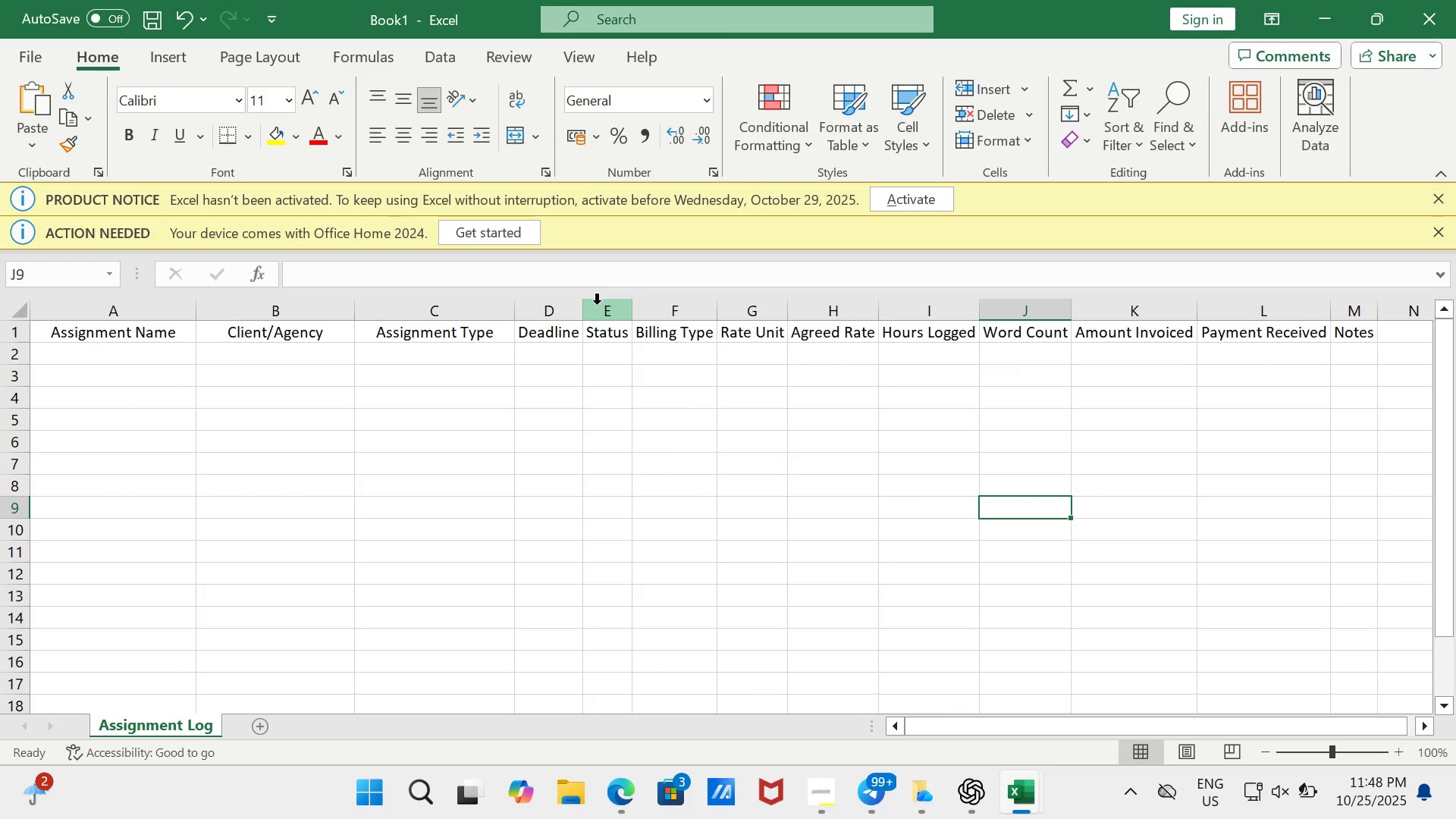 
left_click_drag(start_coordinate=[585, 311], to_coordinate=[617, 312])
 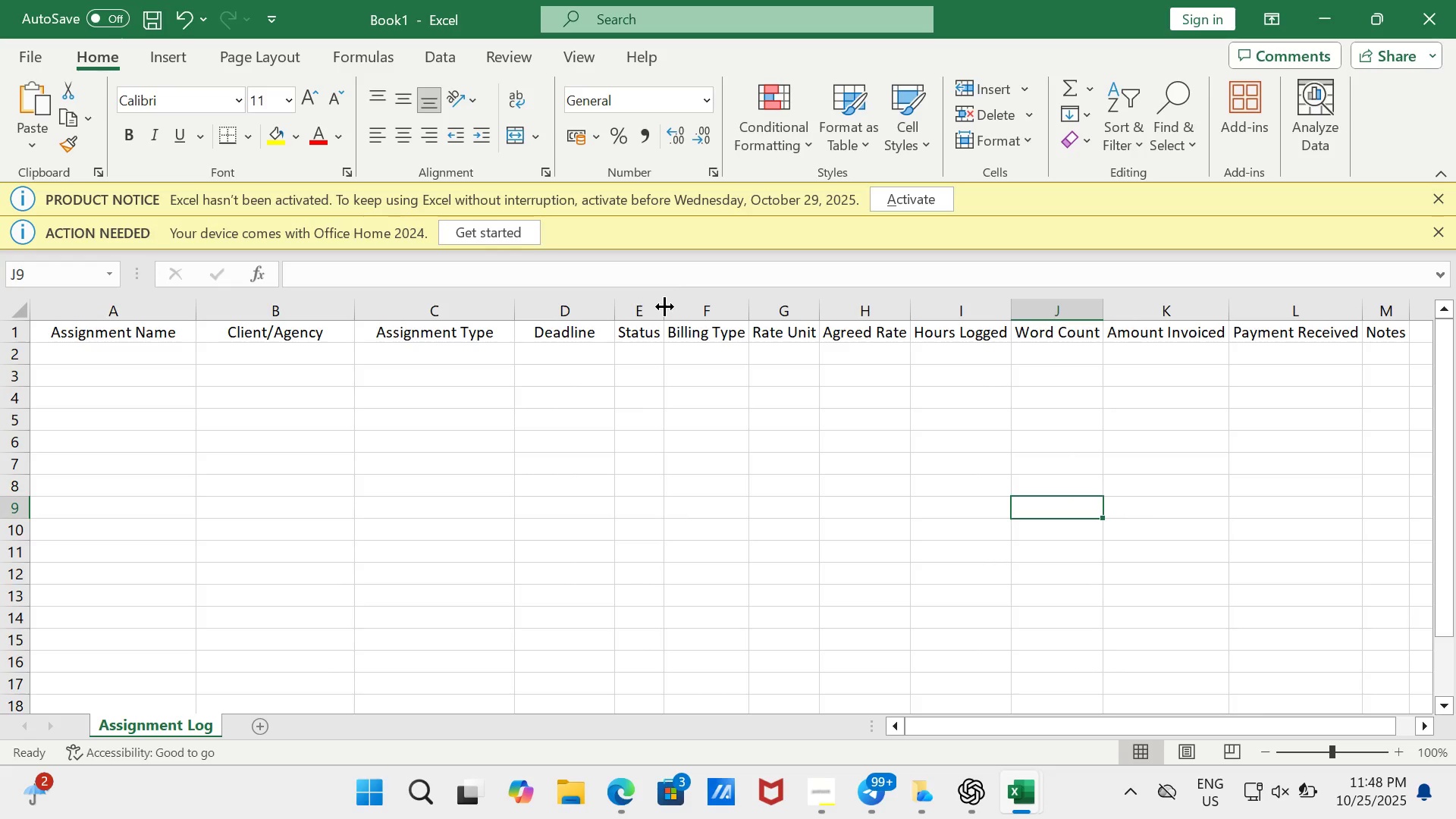 
left_click_drag(start_coordinate=[664, 306], to_coordinate=[711, 309])
 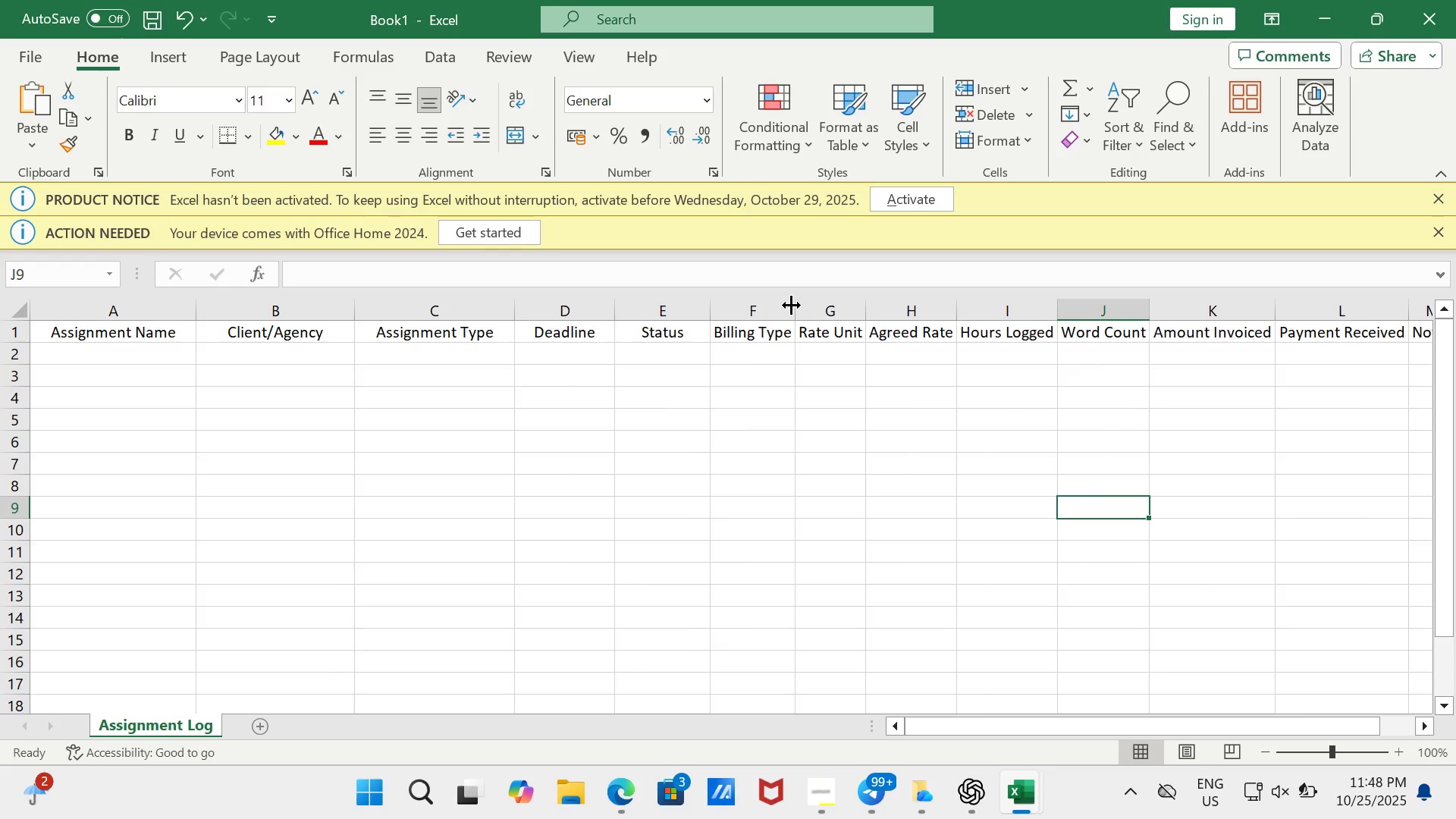 
left_click_drag(start_coordinate=[793, 306], to_coordinate=[839, 309])
 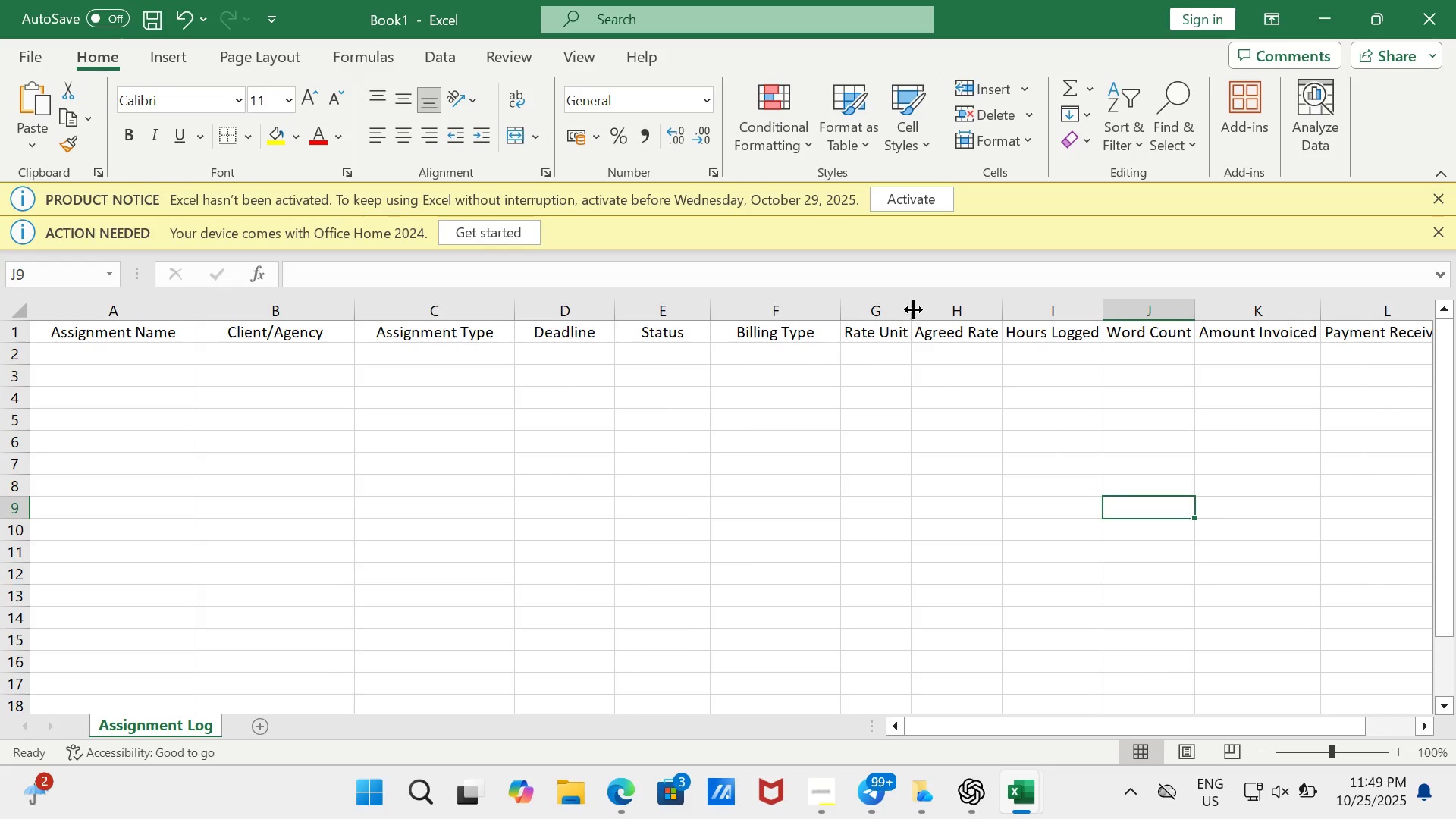 
left_click_drag(start_coordinate=[911, 308], to_coordinate=[960, 301])
 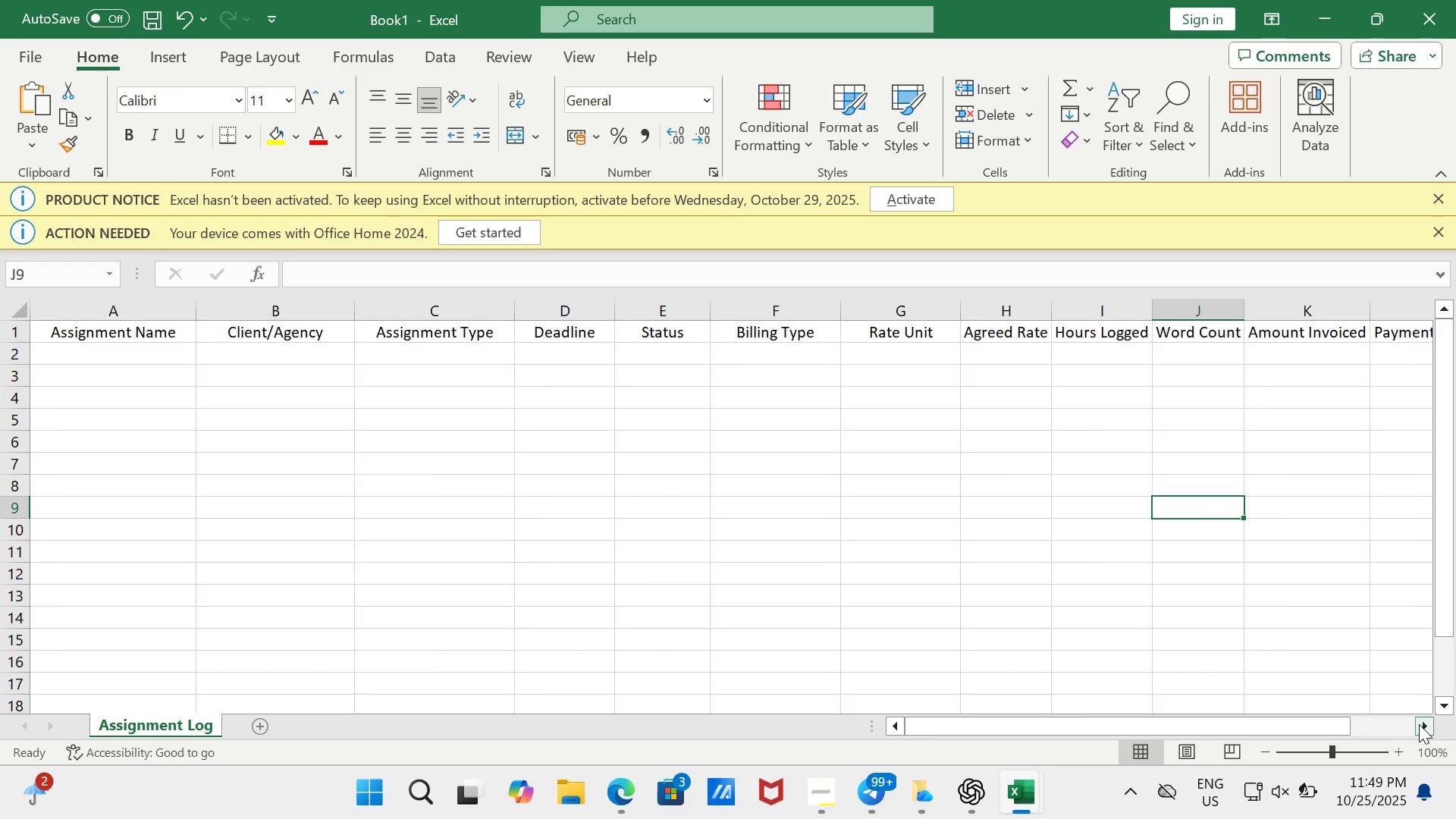 
double_click([1419, 724])
 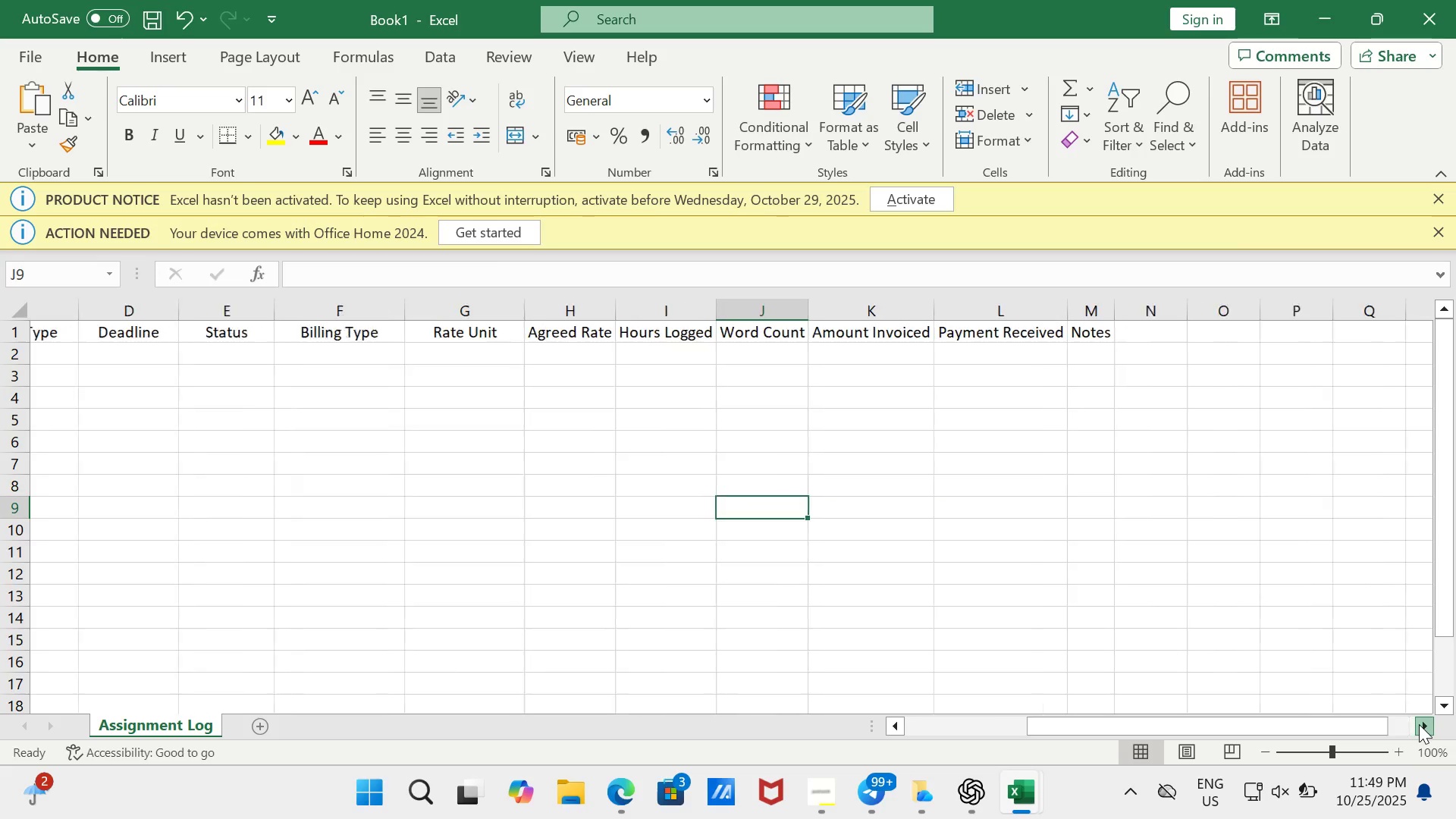 
triple_click([1419, 724])
 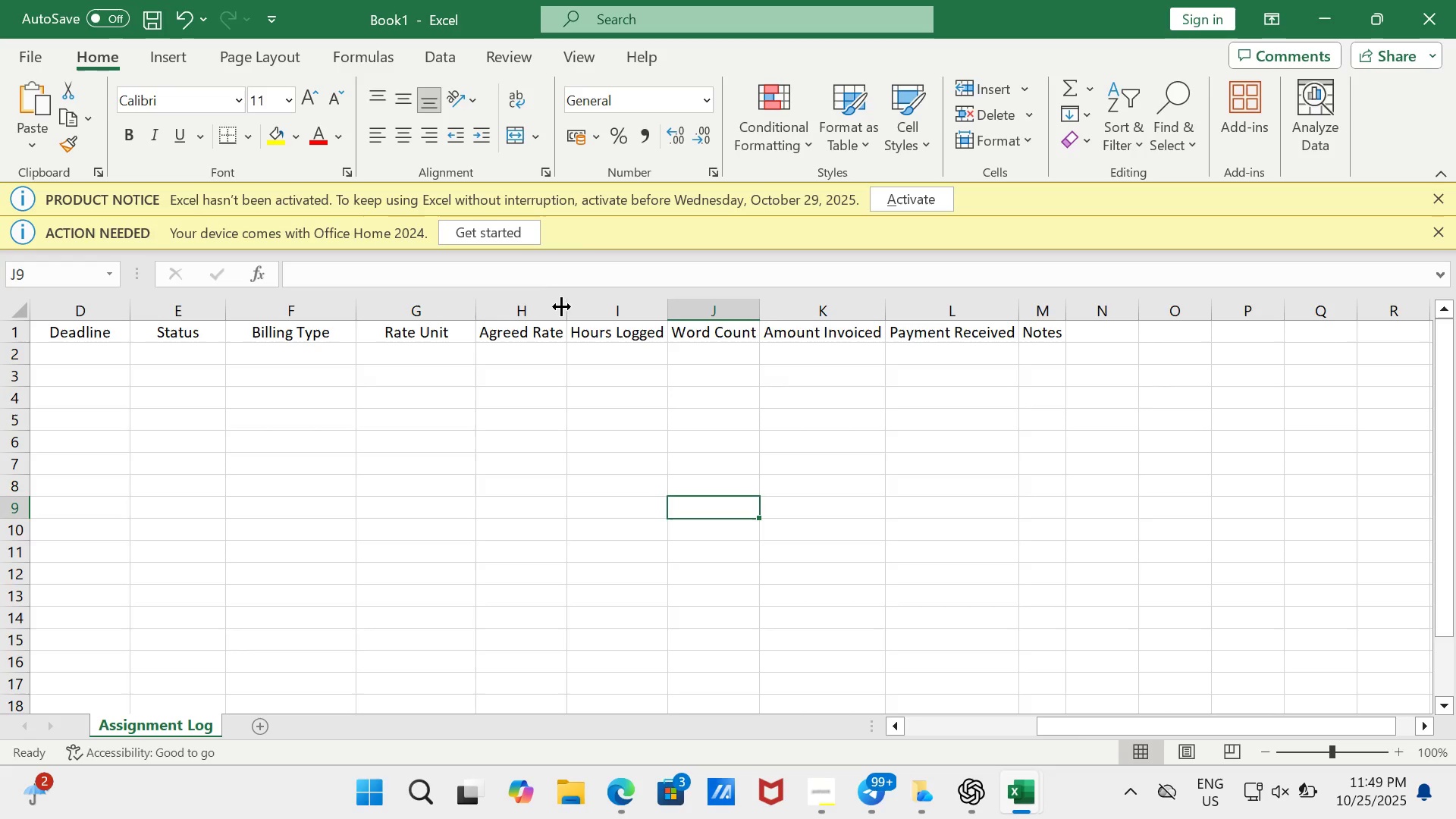 
left_click_drag(start_coordinate=[565, 308], to_coordinate=[623, 310])
 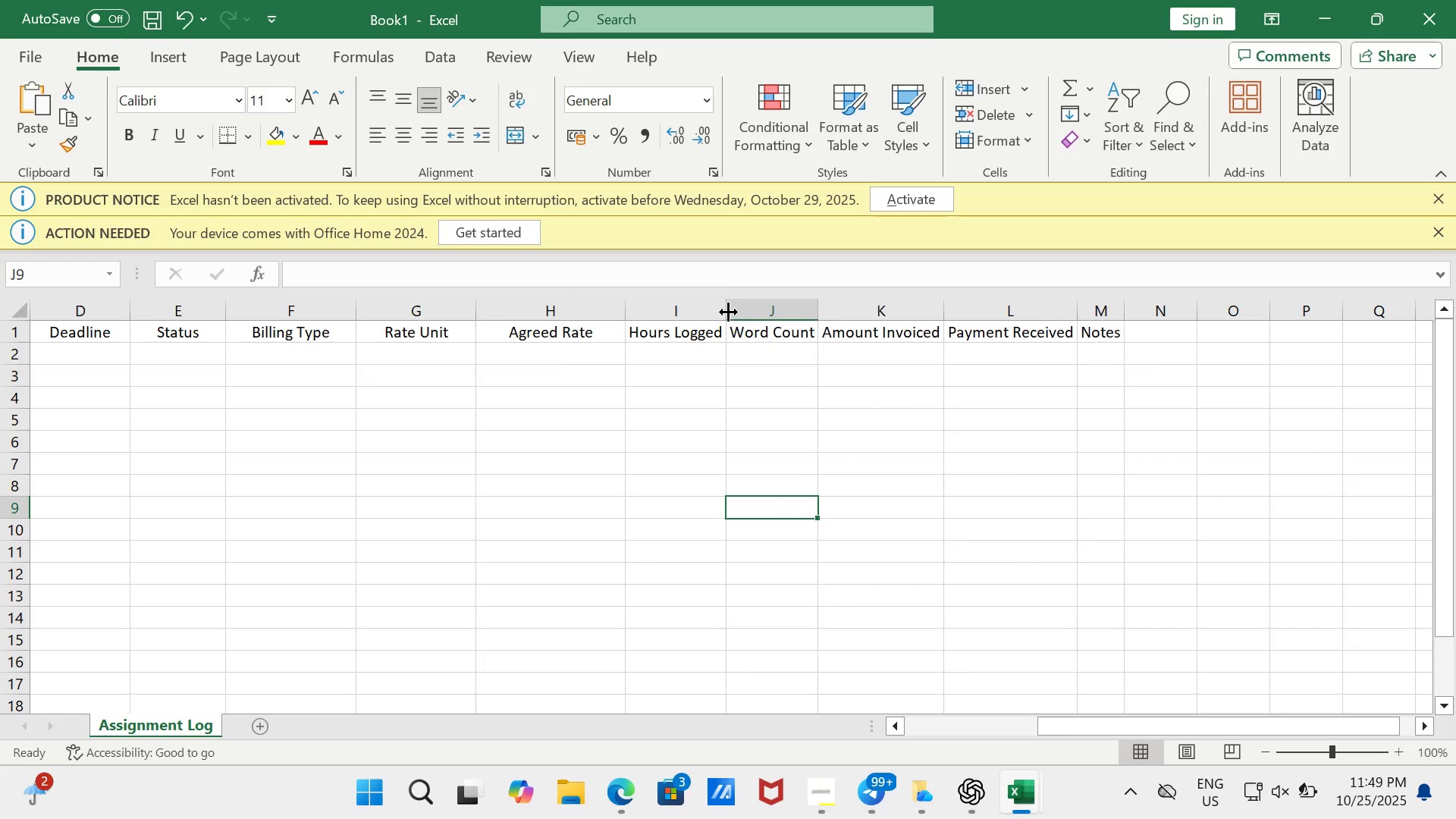 
left_click_drag(start_coordinate=[728, 312], to_coordinate=[778, 307])
 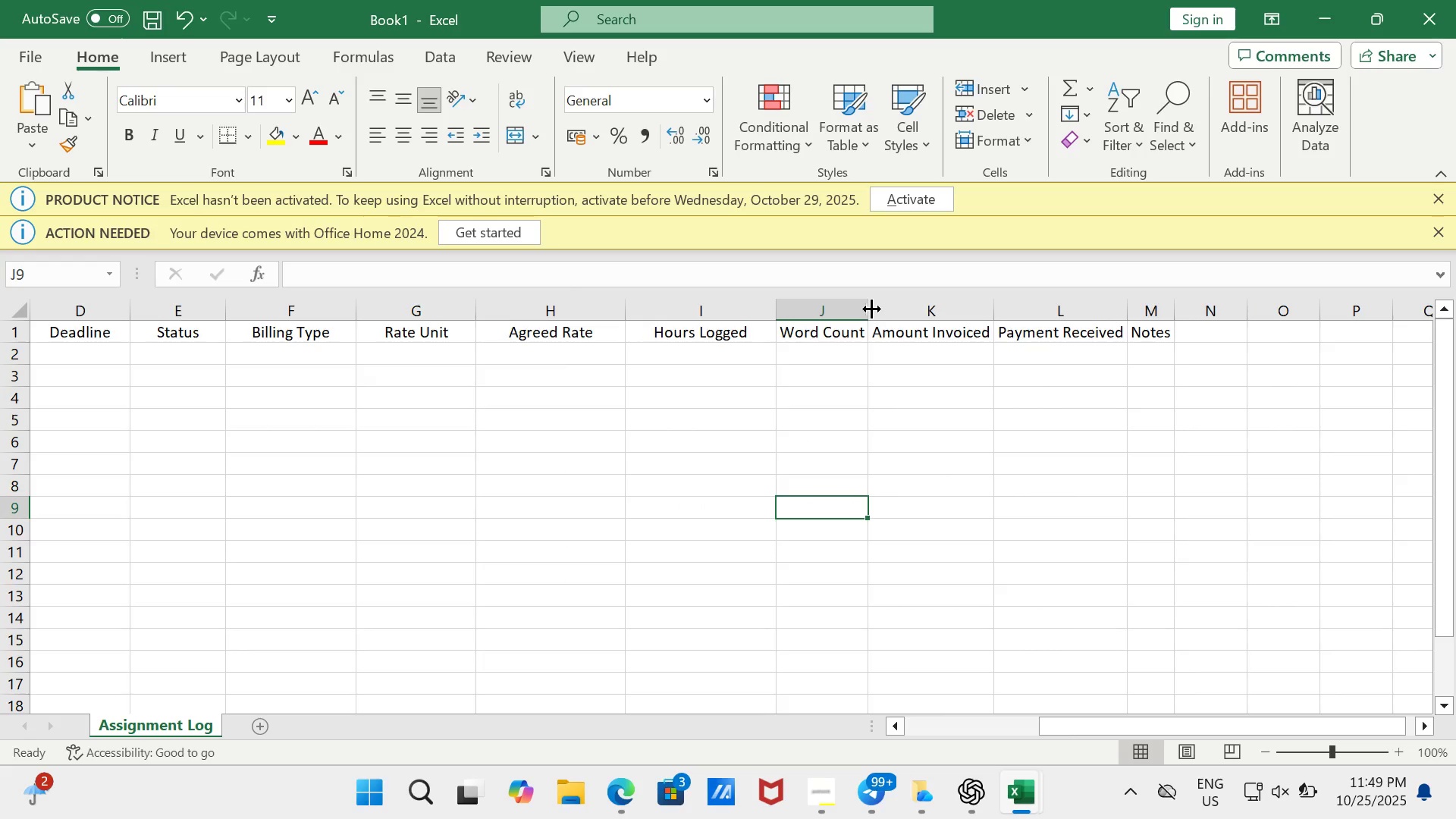 
left_click_drag(start_coordinate=[868, 308], to_coordinate=[901, 307])
 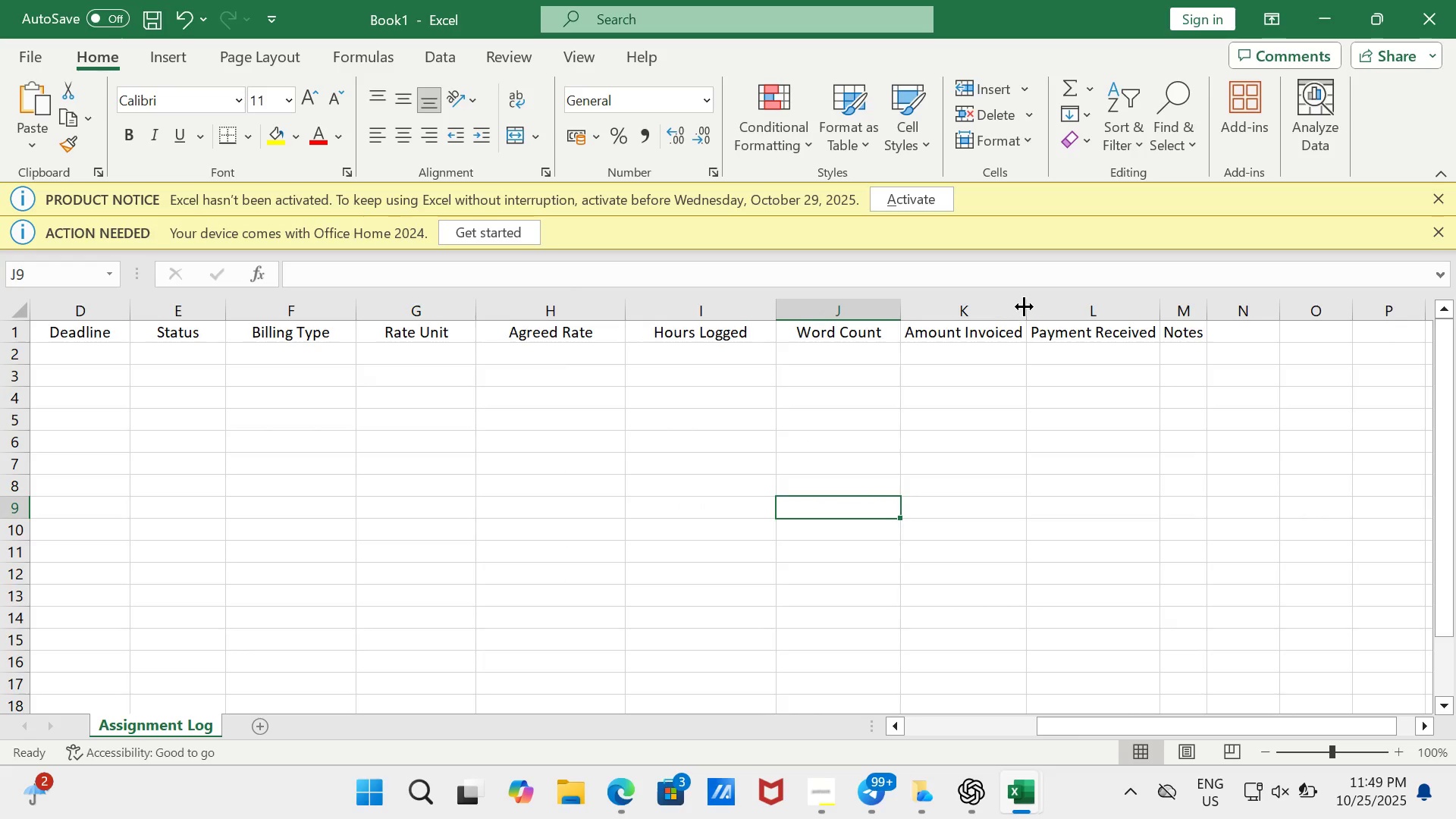 
left_click_drag(start_coordinate=[1026, 304], to_coordinate=[1062, 307])
 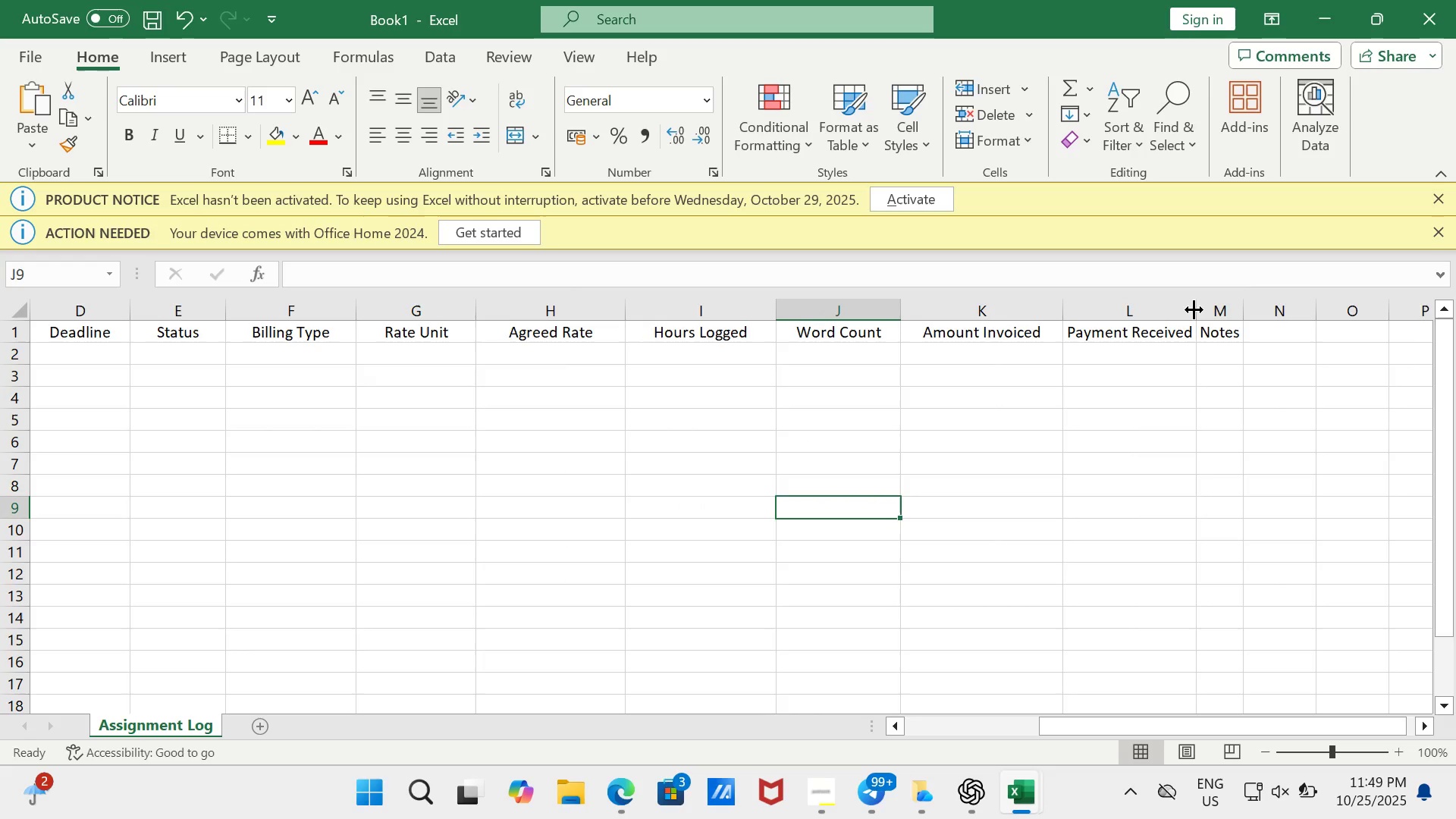 
left_click_drag(start_coordinate=[1194, 309], to_coordinate=[1232, 320])
 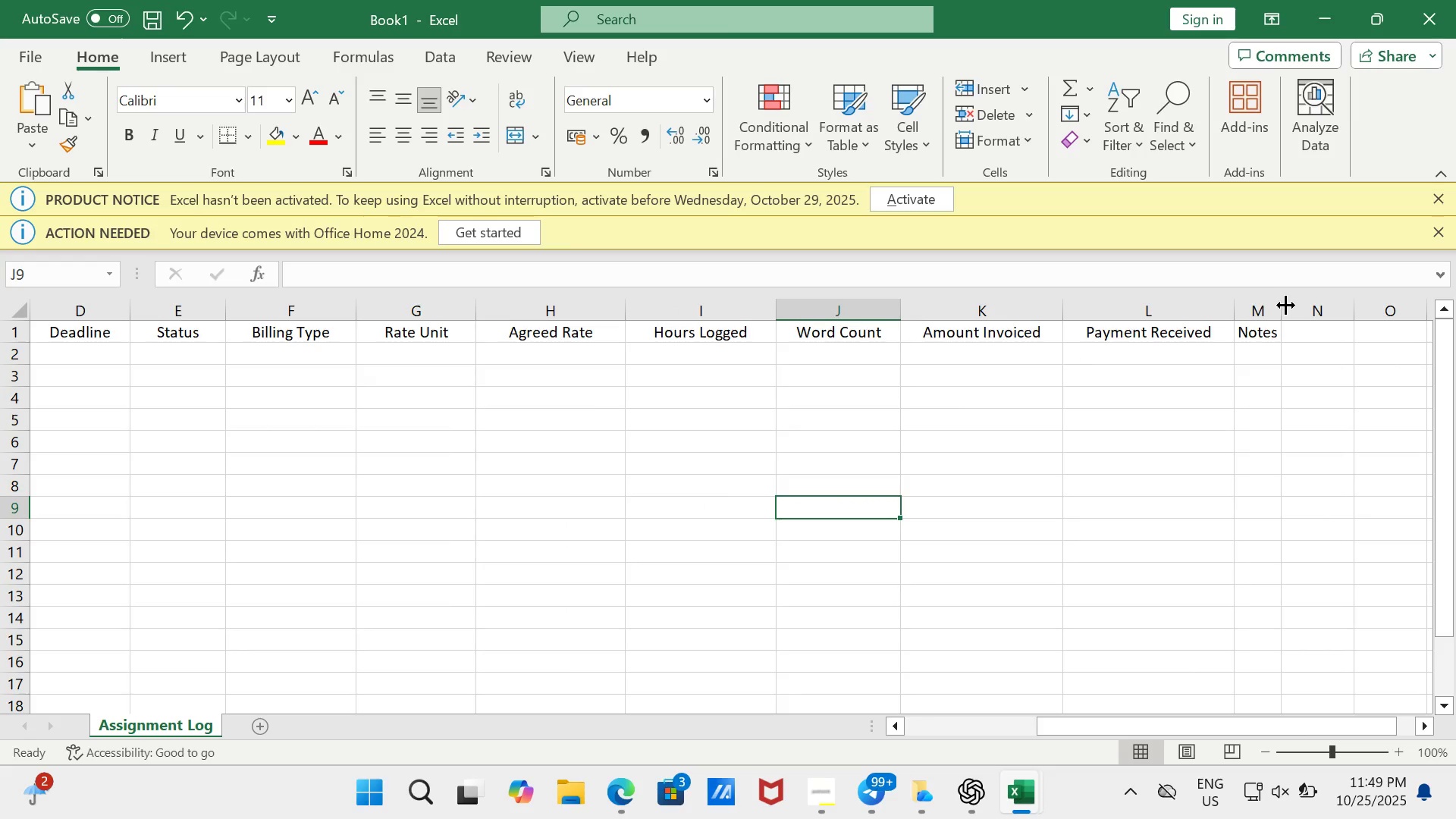 
left_click_drag(start_coordinate=[1285, 305], to_coordinate=[1329, 313])
 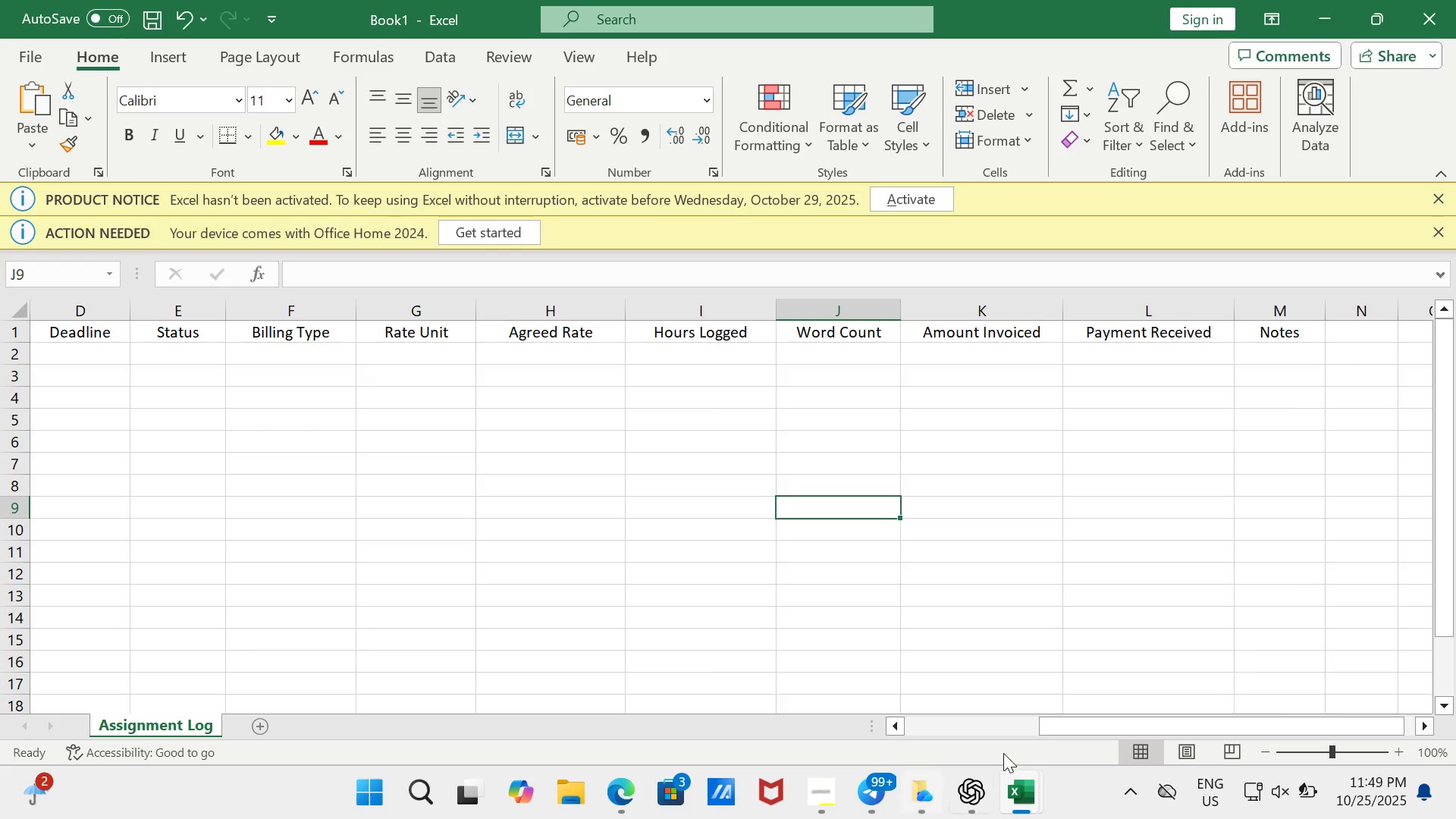 
left_click_drag(start_coordinate=[1078, 723], to_coordinate=[824, 745])
 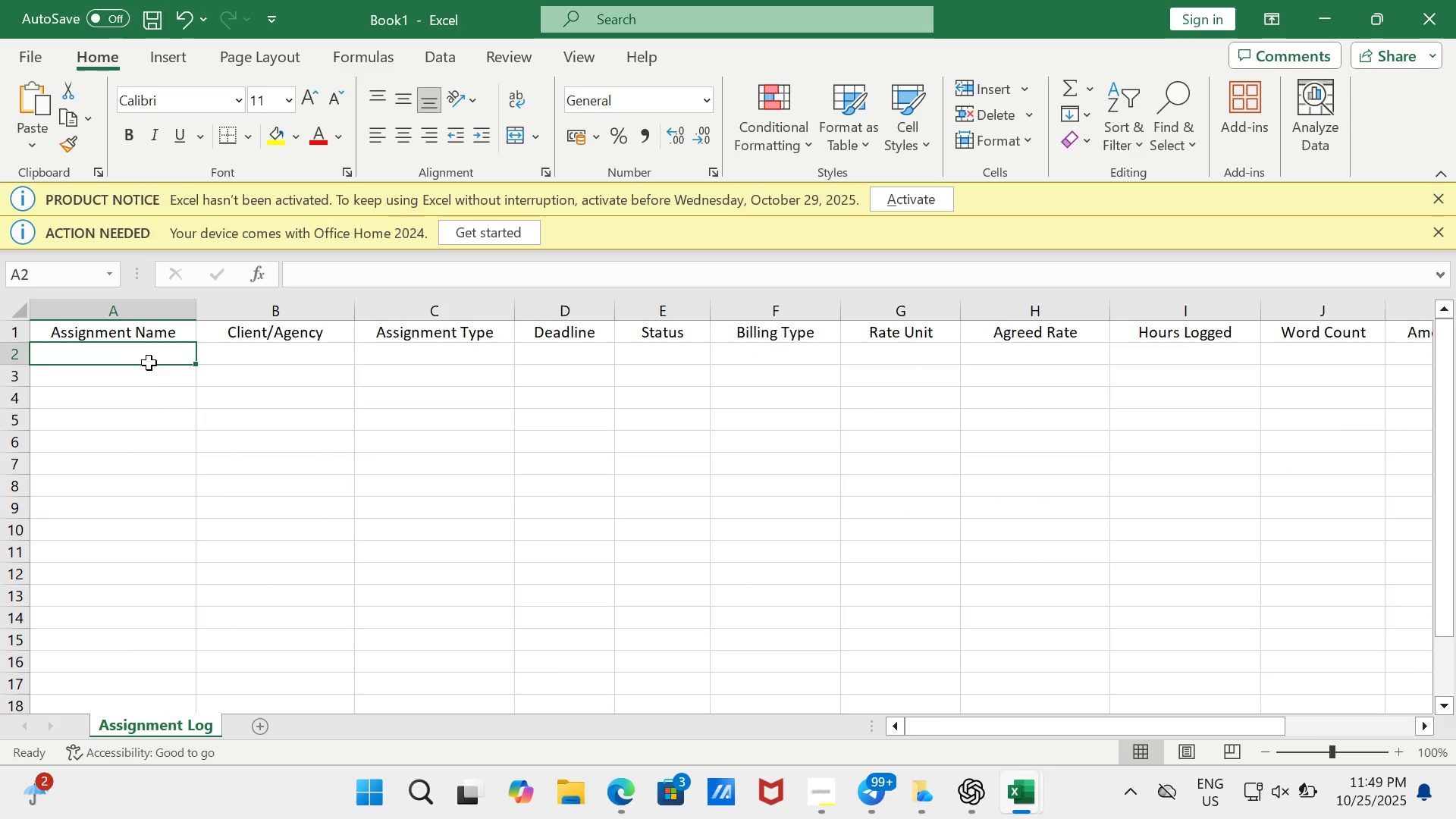 
left_click([149, 362])
 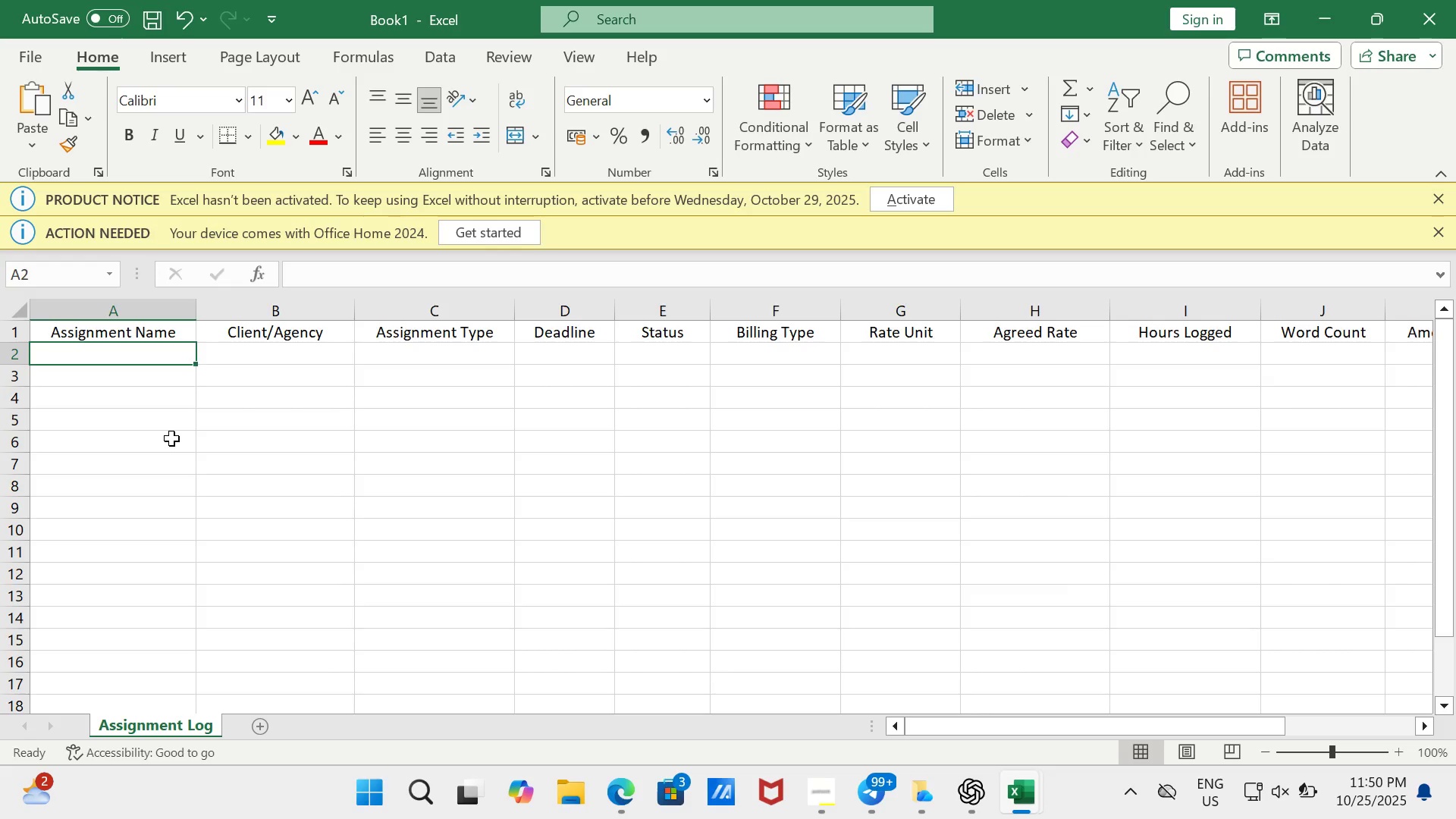 
wait(78.96)
 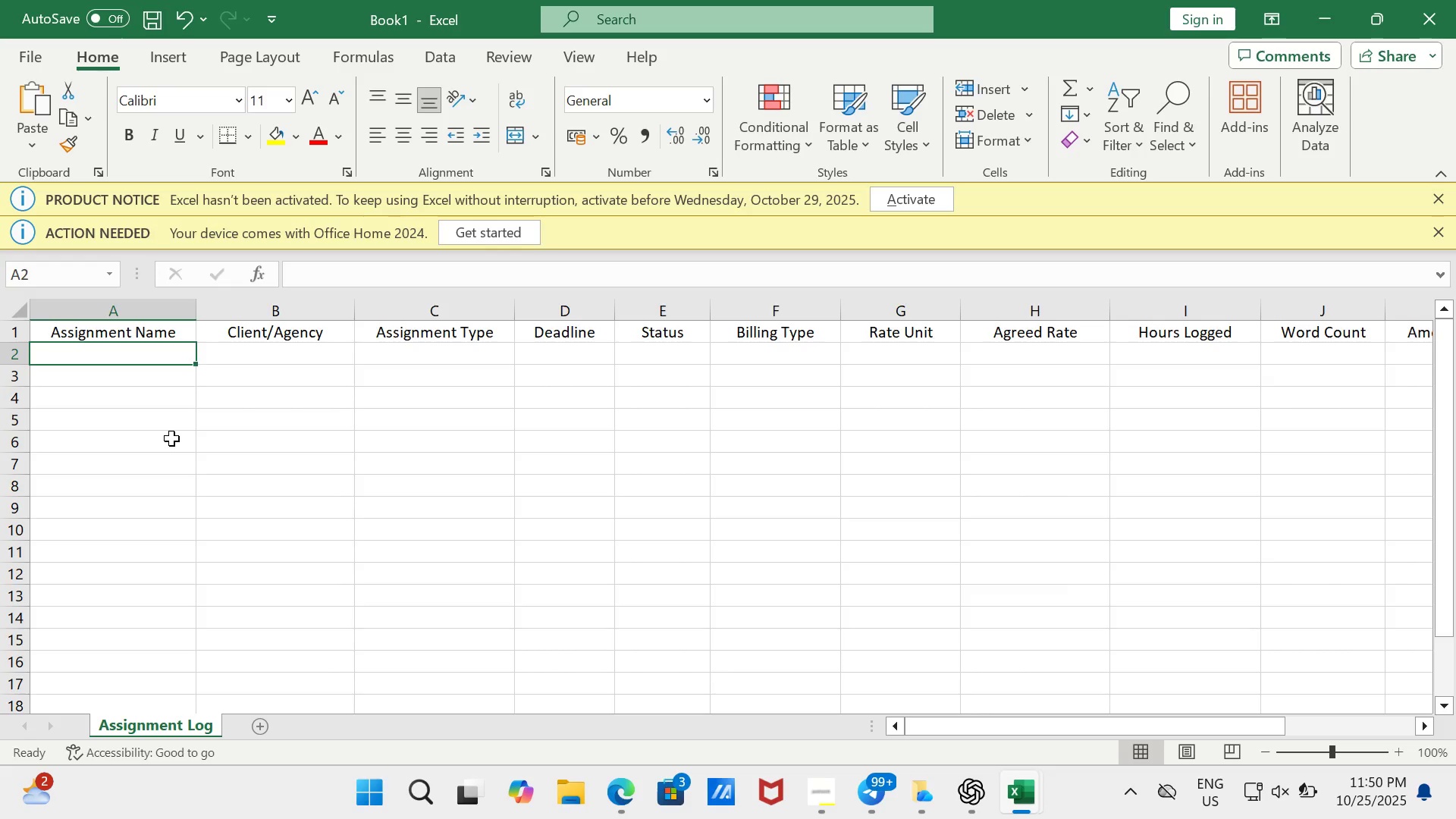 
left_click([490, 360])
 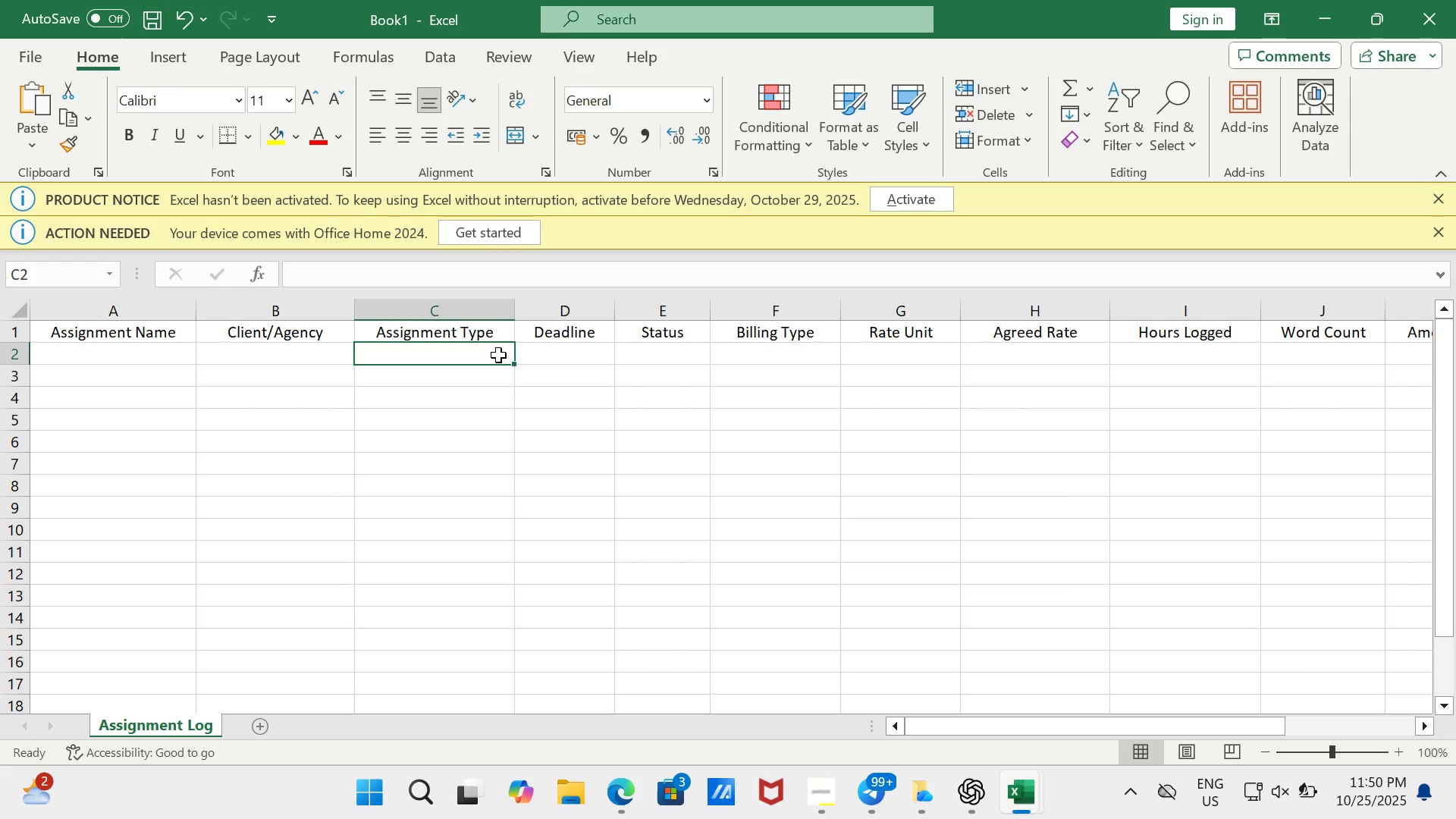 
right_click([498, 355])
 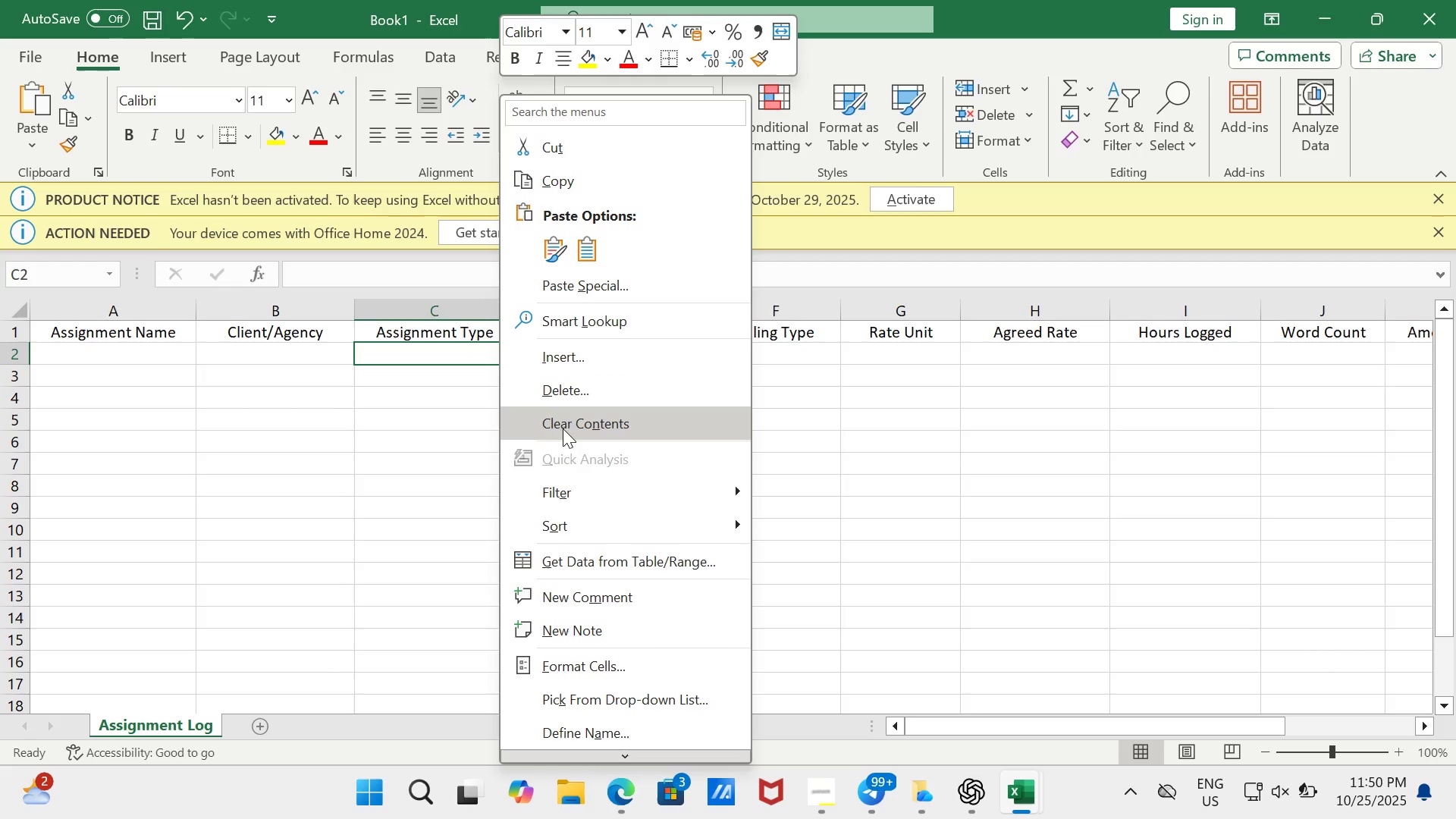 
left_click([586, 490])
 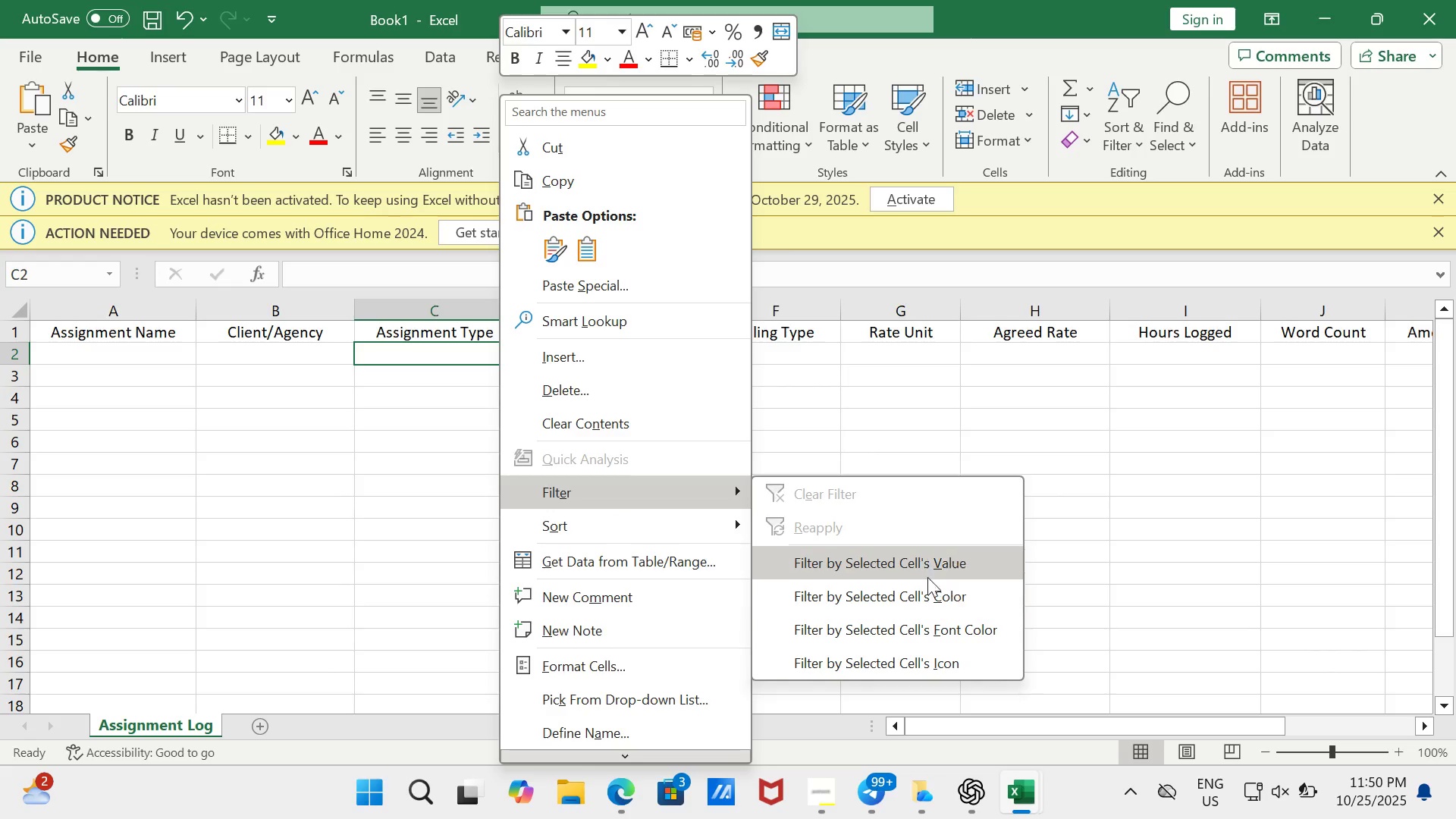 
wait(5.12)
 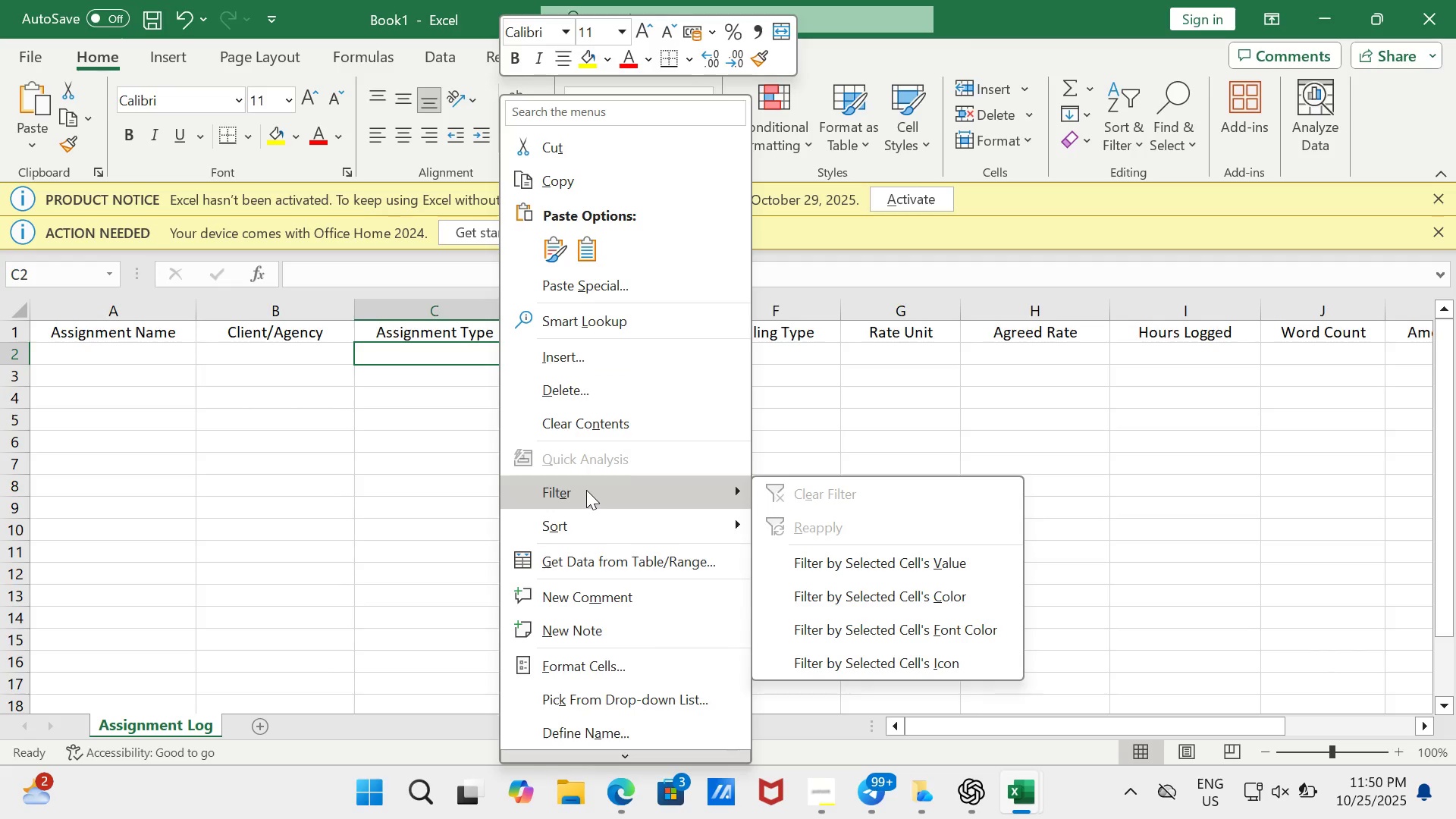 
left_click([927, 563])
 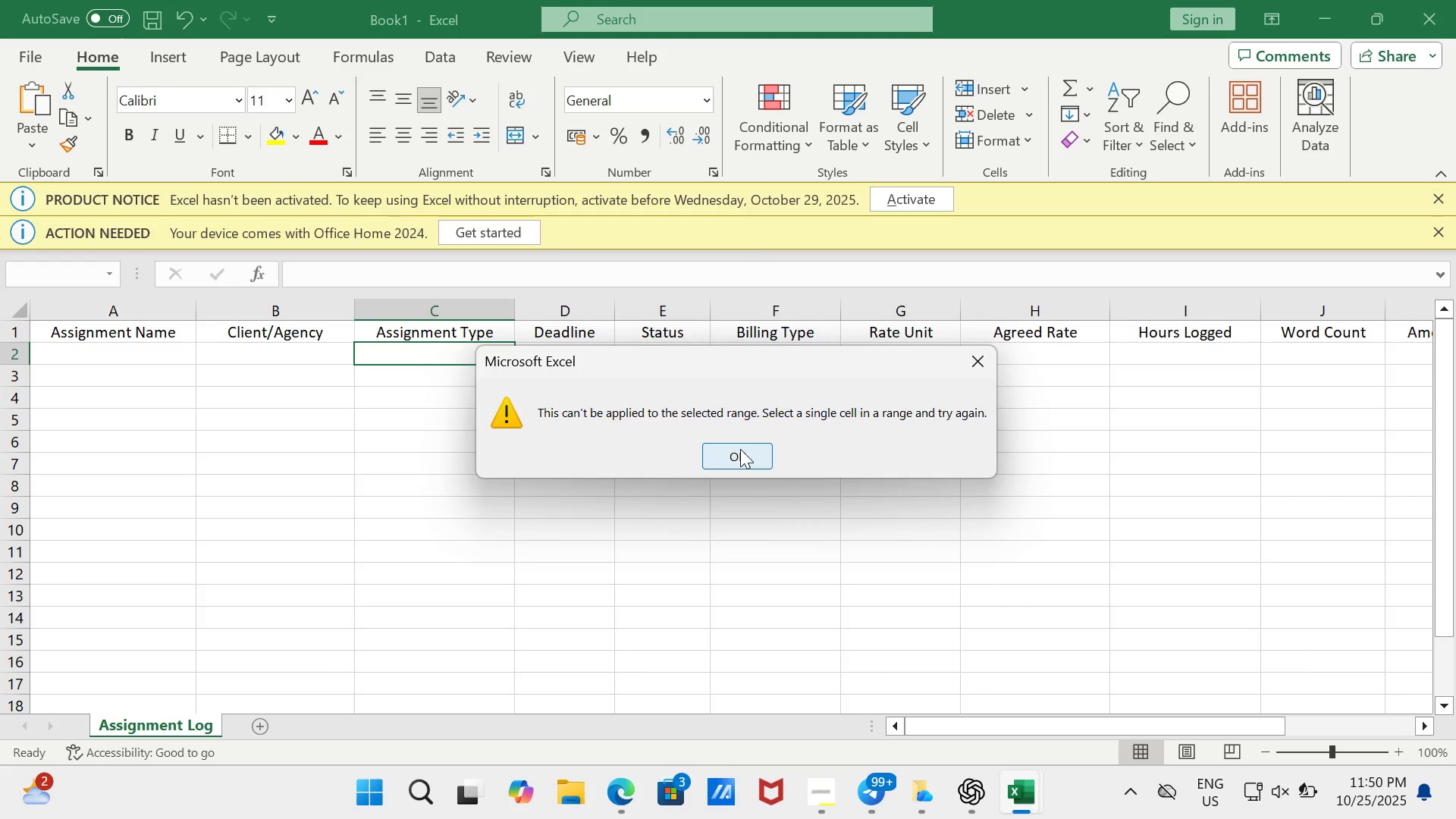 
left_click([740, 450])
 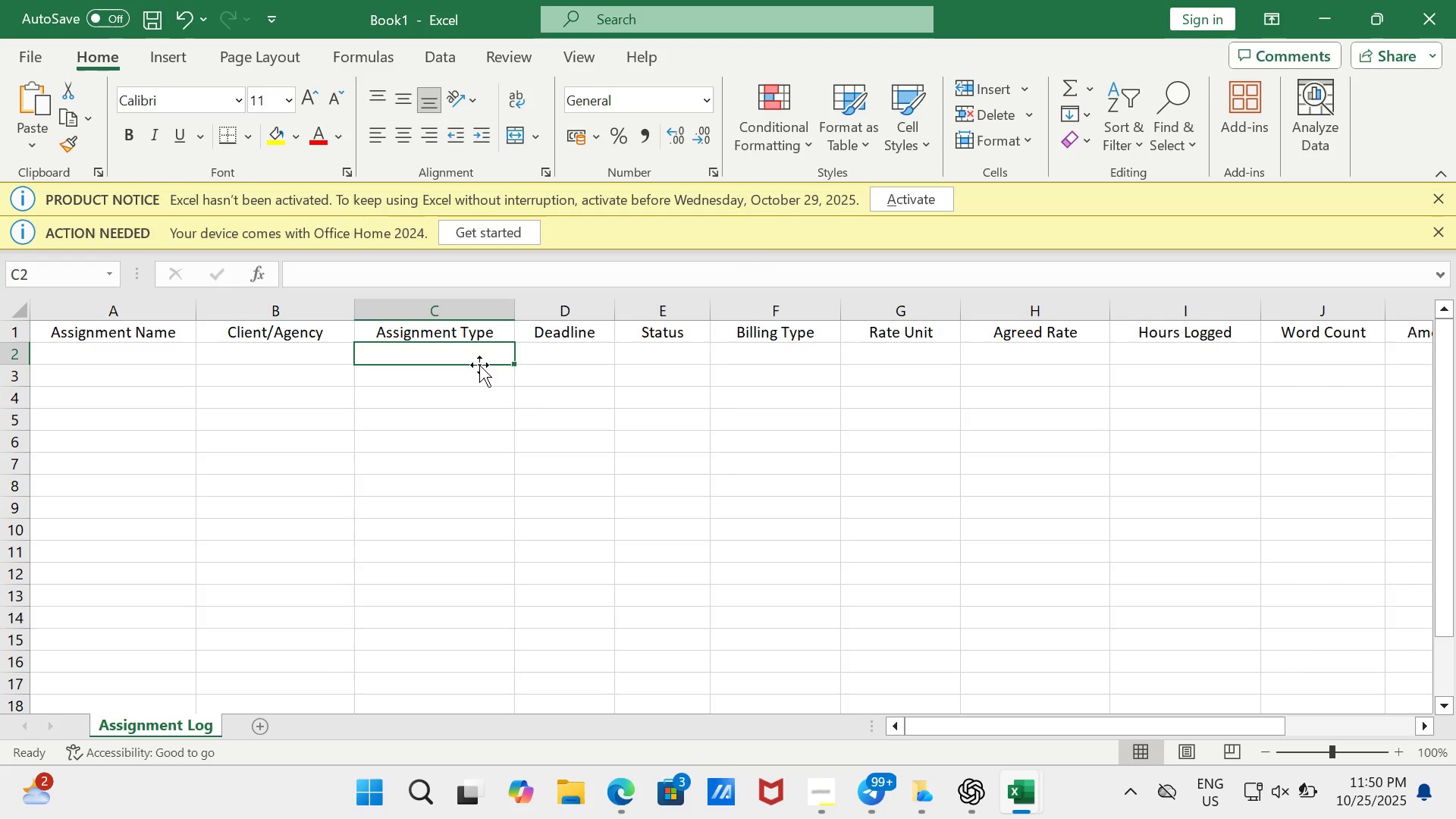 
left_click([480, 382])
 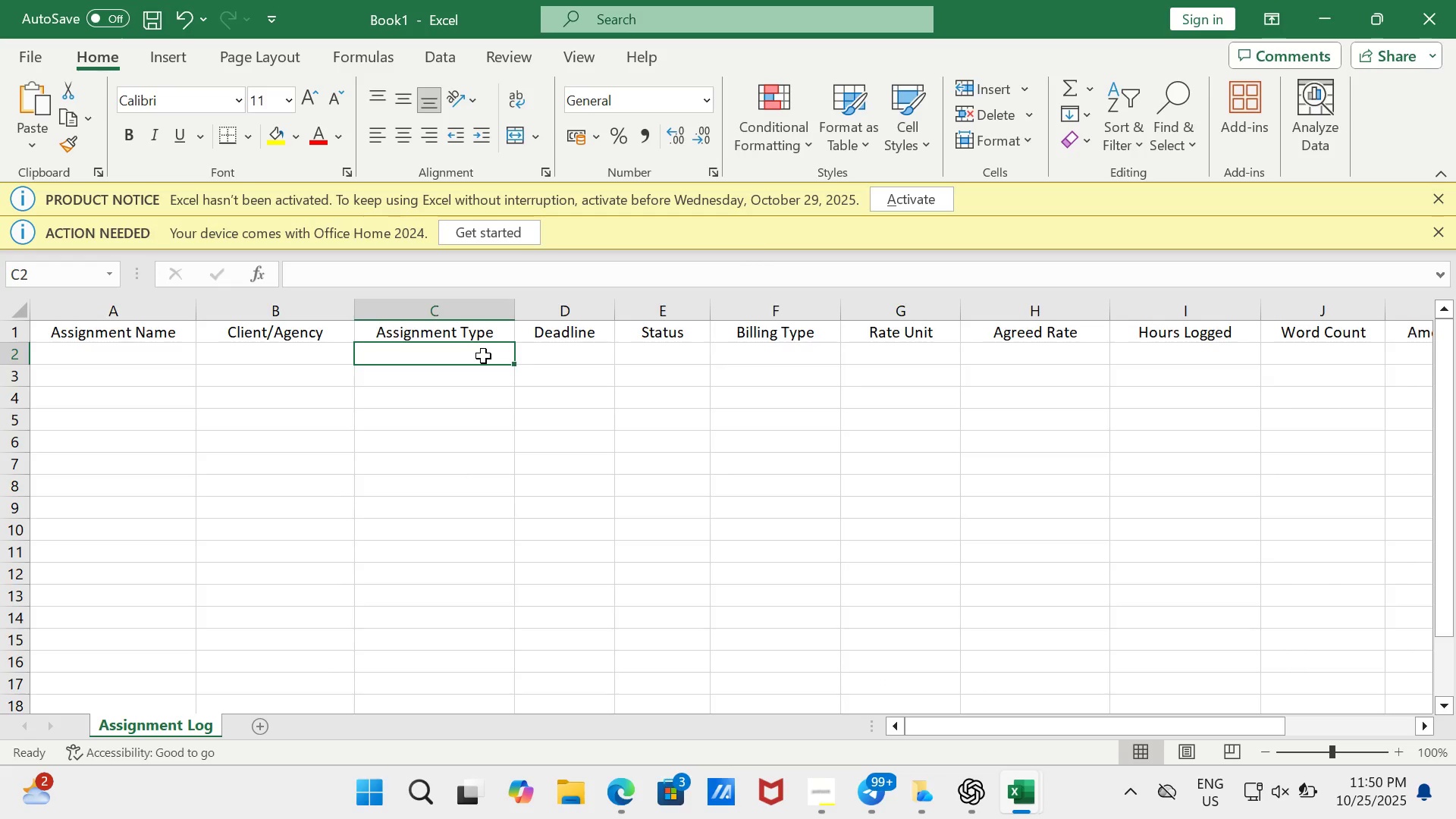 
left_click([483, 356])
 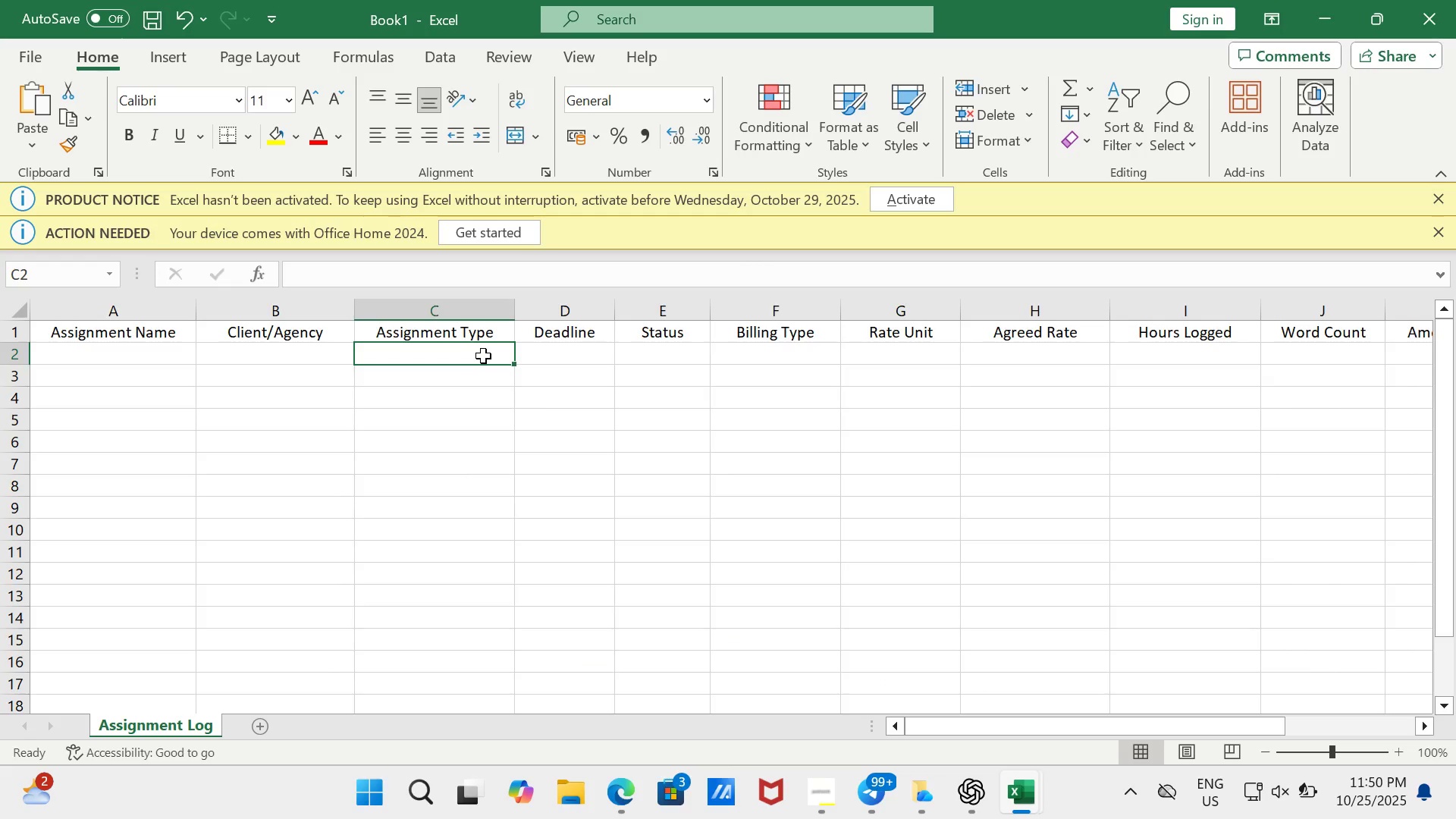 
right_click([483, 356])
 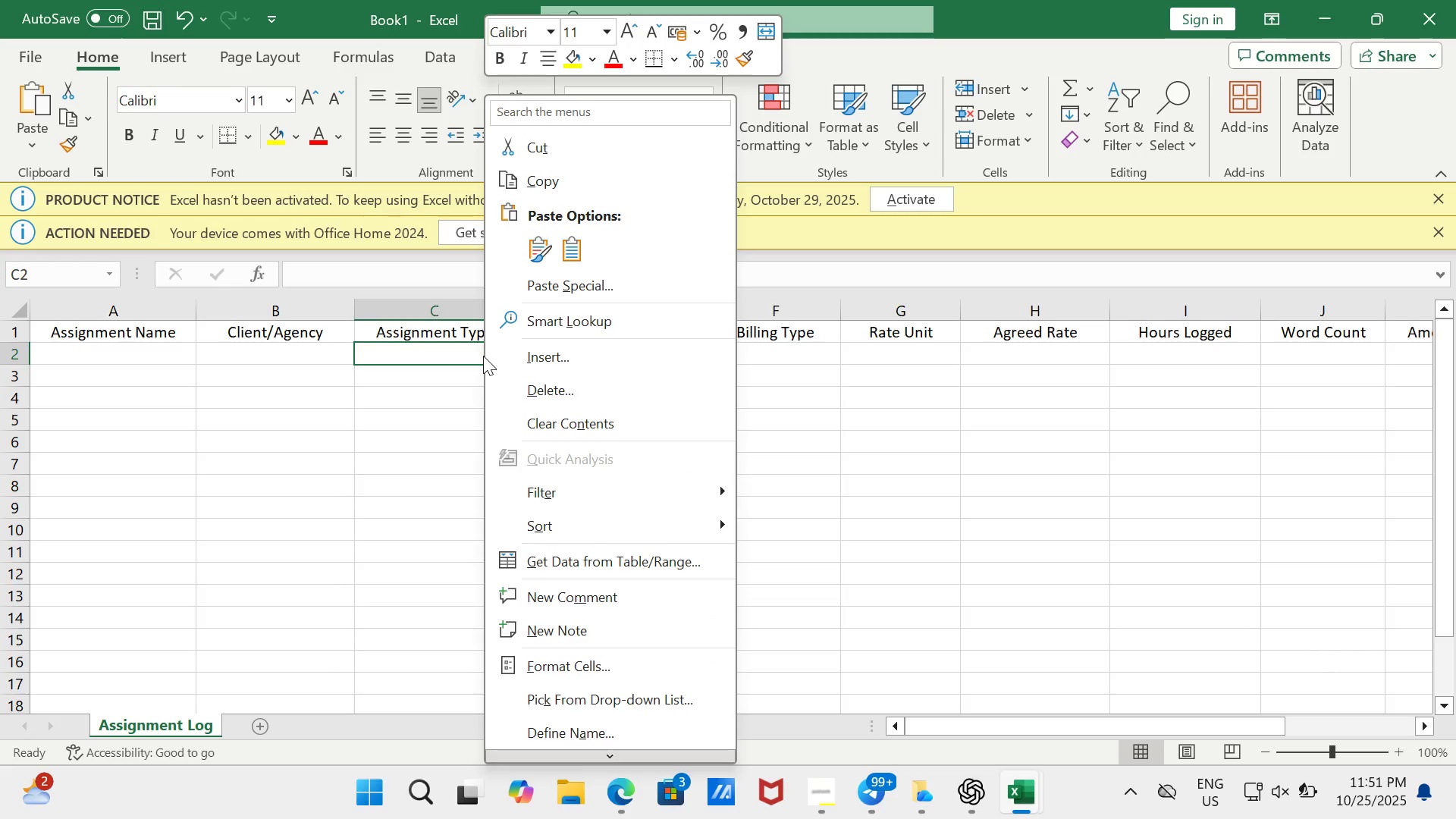 
wait(5.76)
 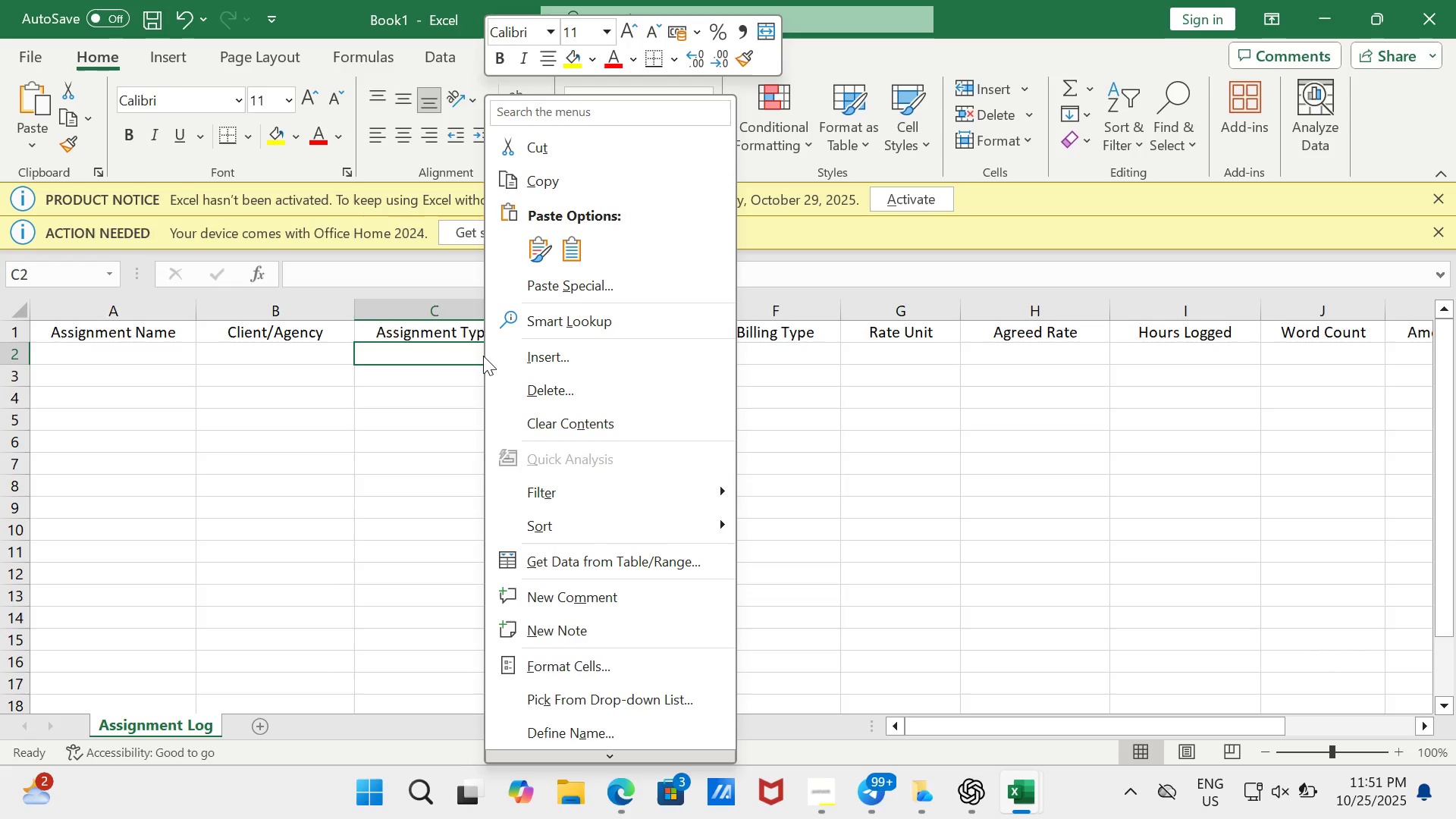 
left_click([682, 699])
 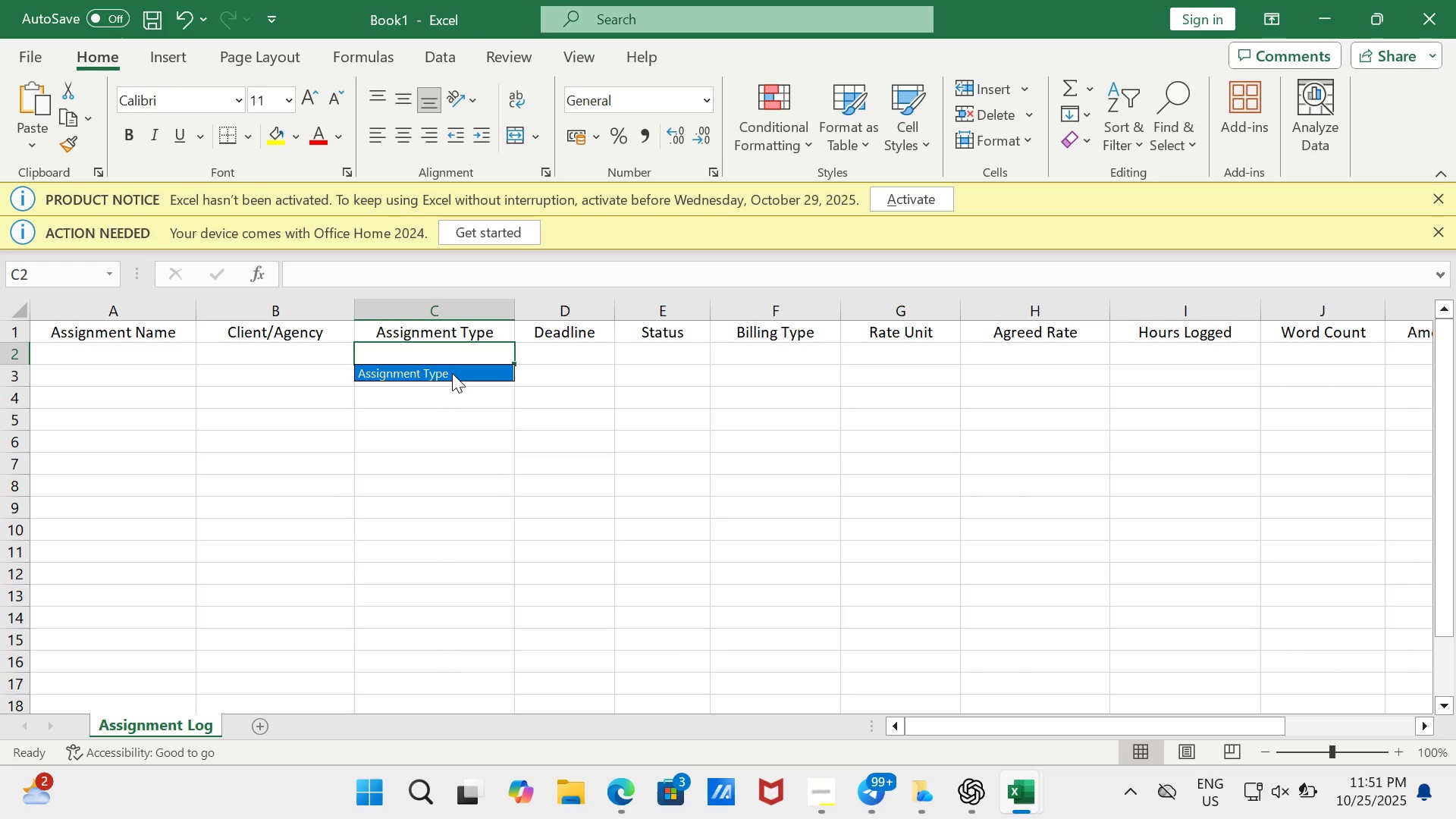 
left_click([452, 342])
 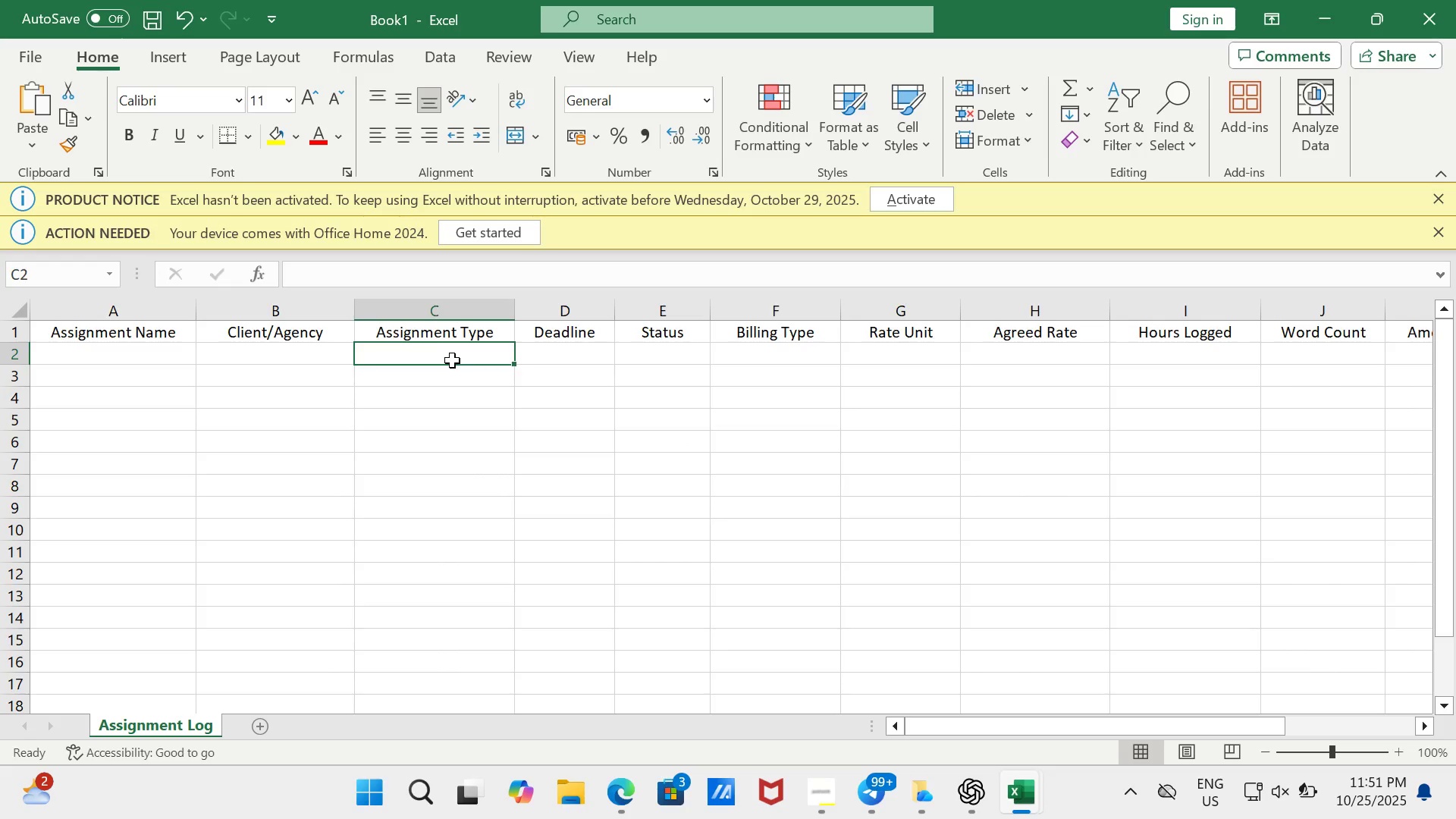 
right_click([452, 360])
 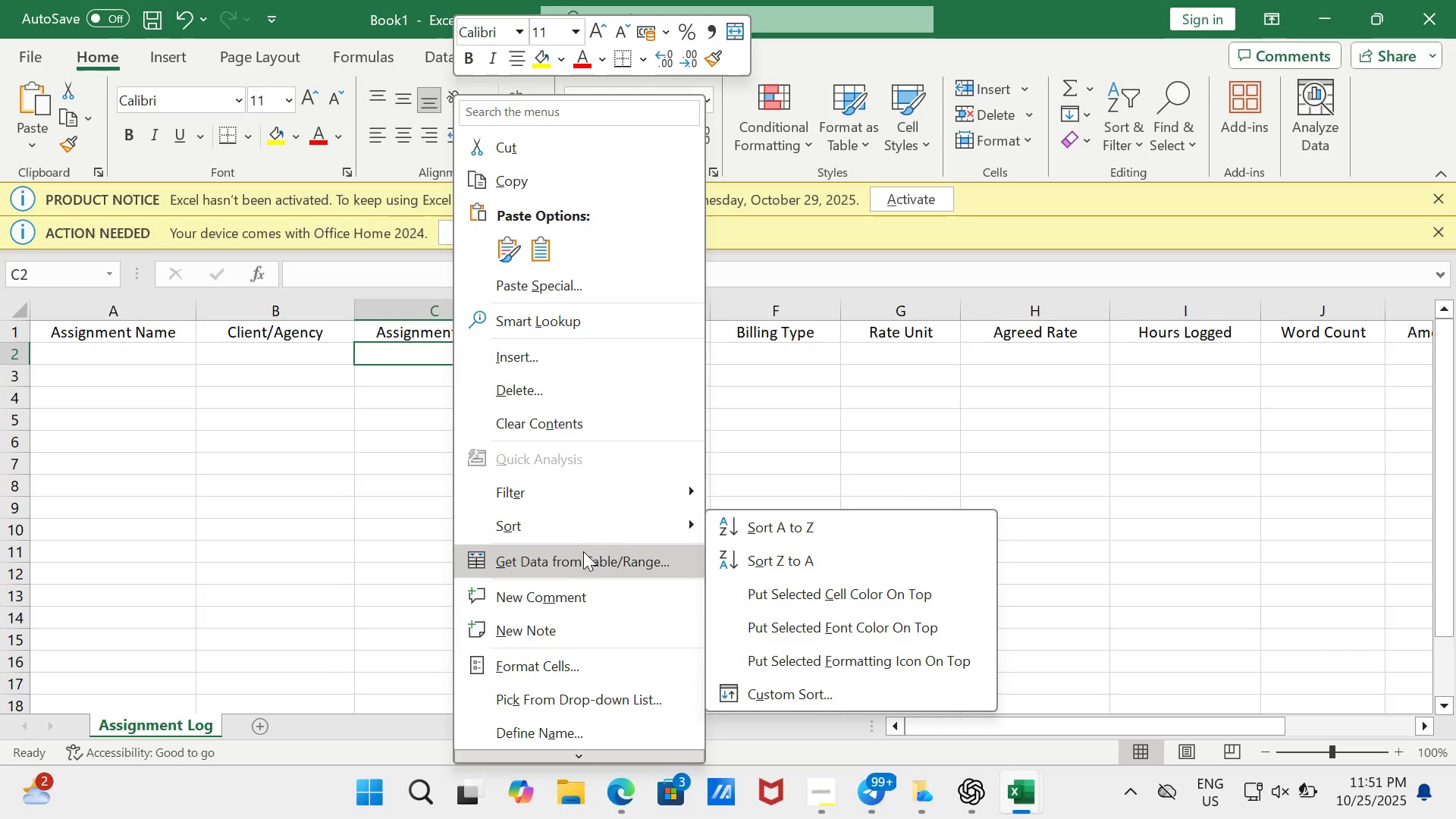 
wait(6.6)
 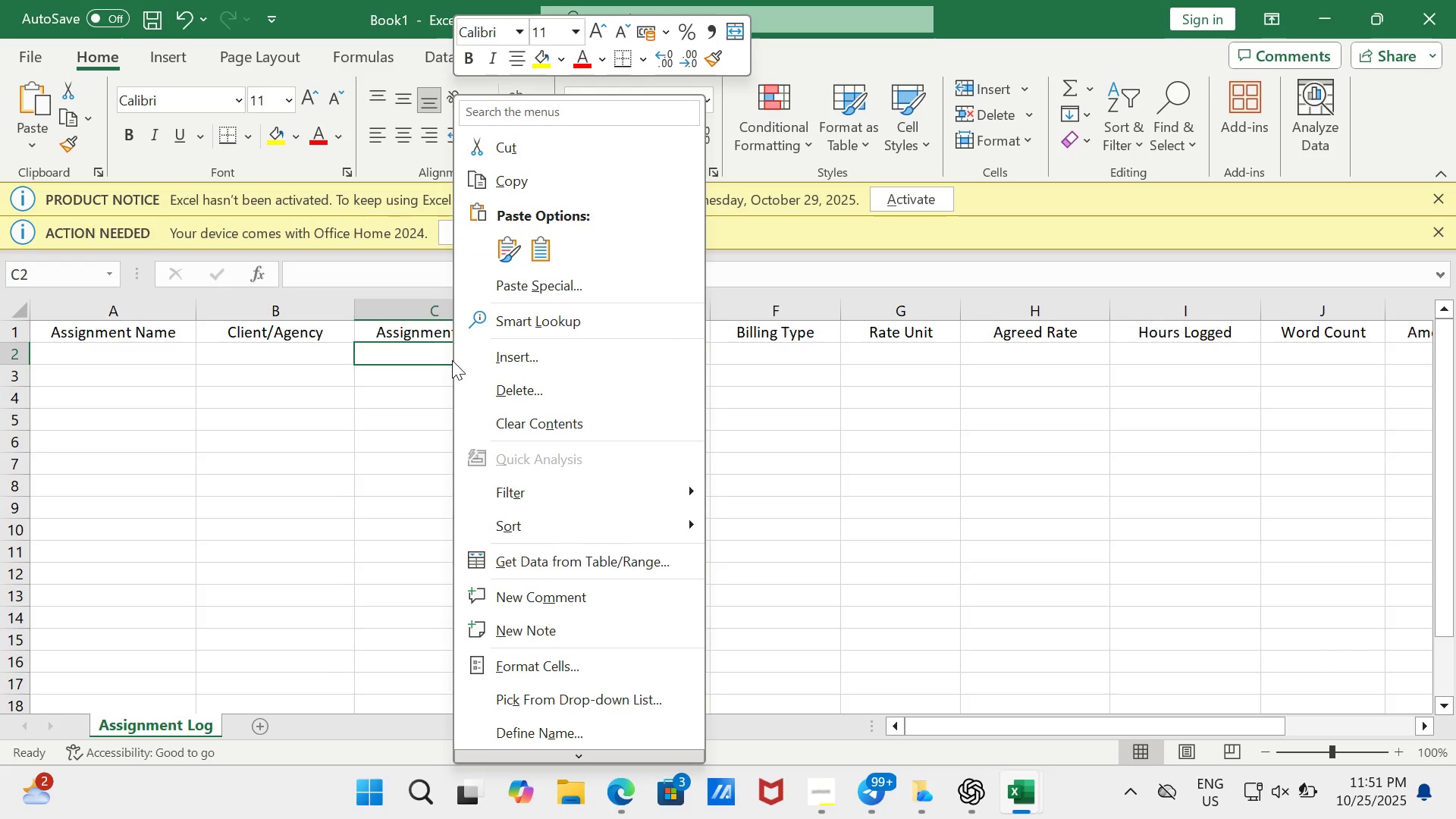 
left_click([617, 604])
 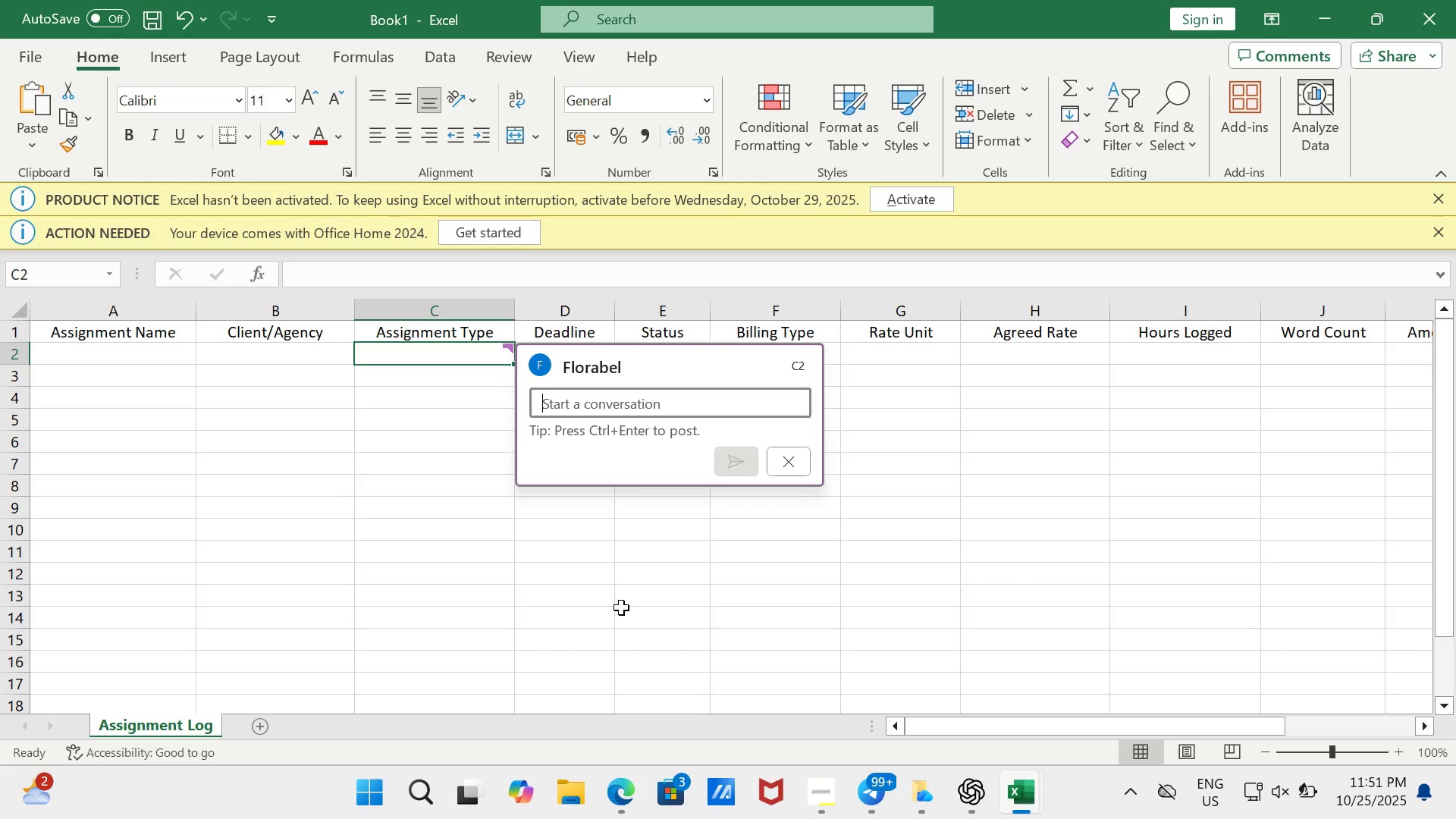 
wait(16.71)
 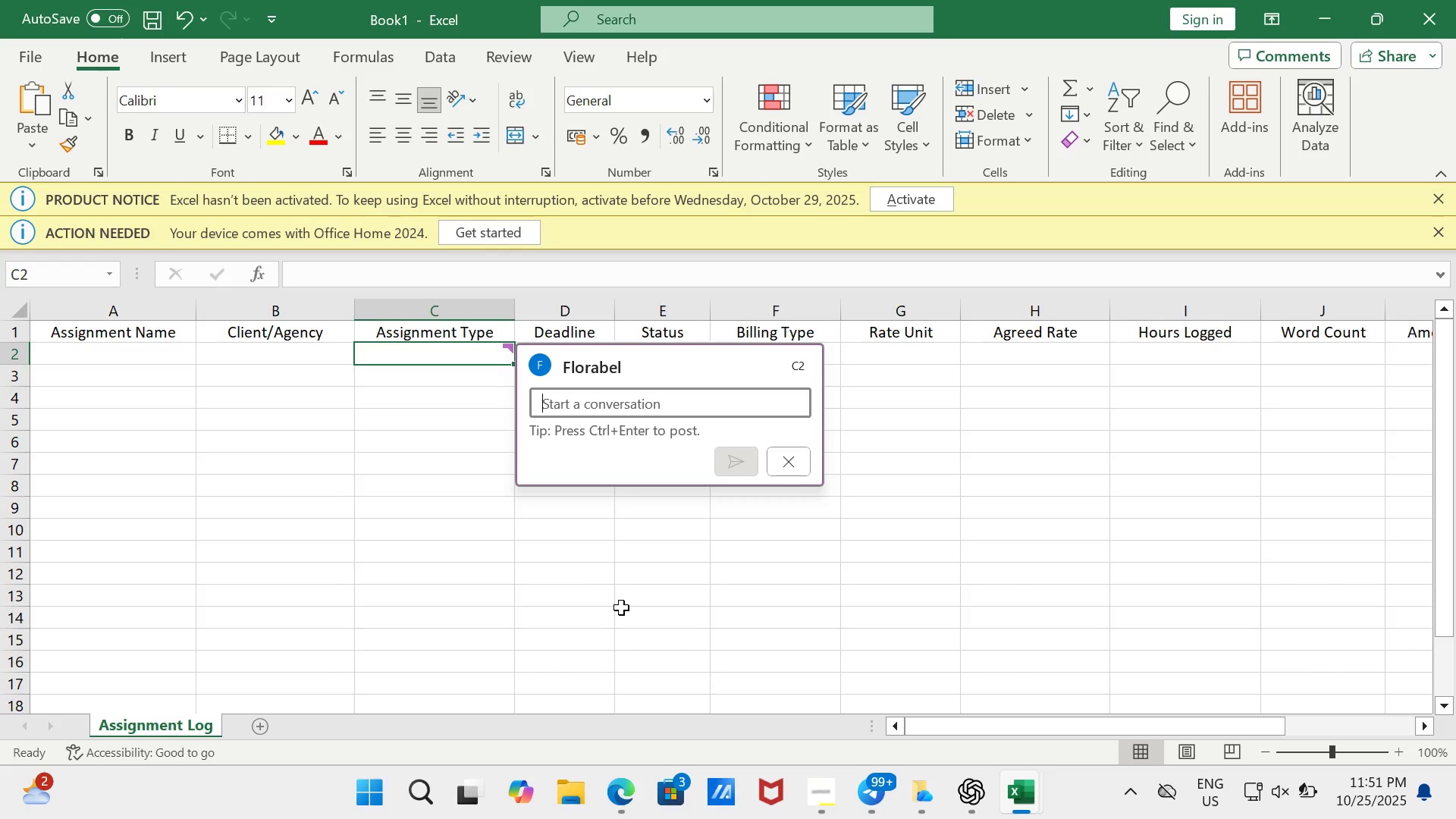 
type(Article )
 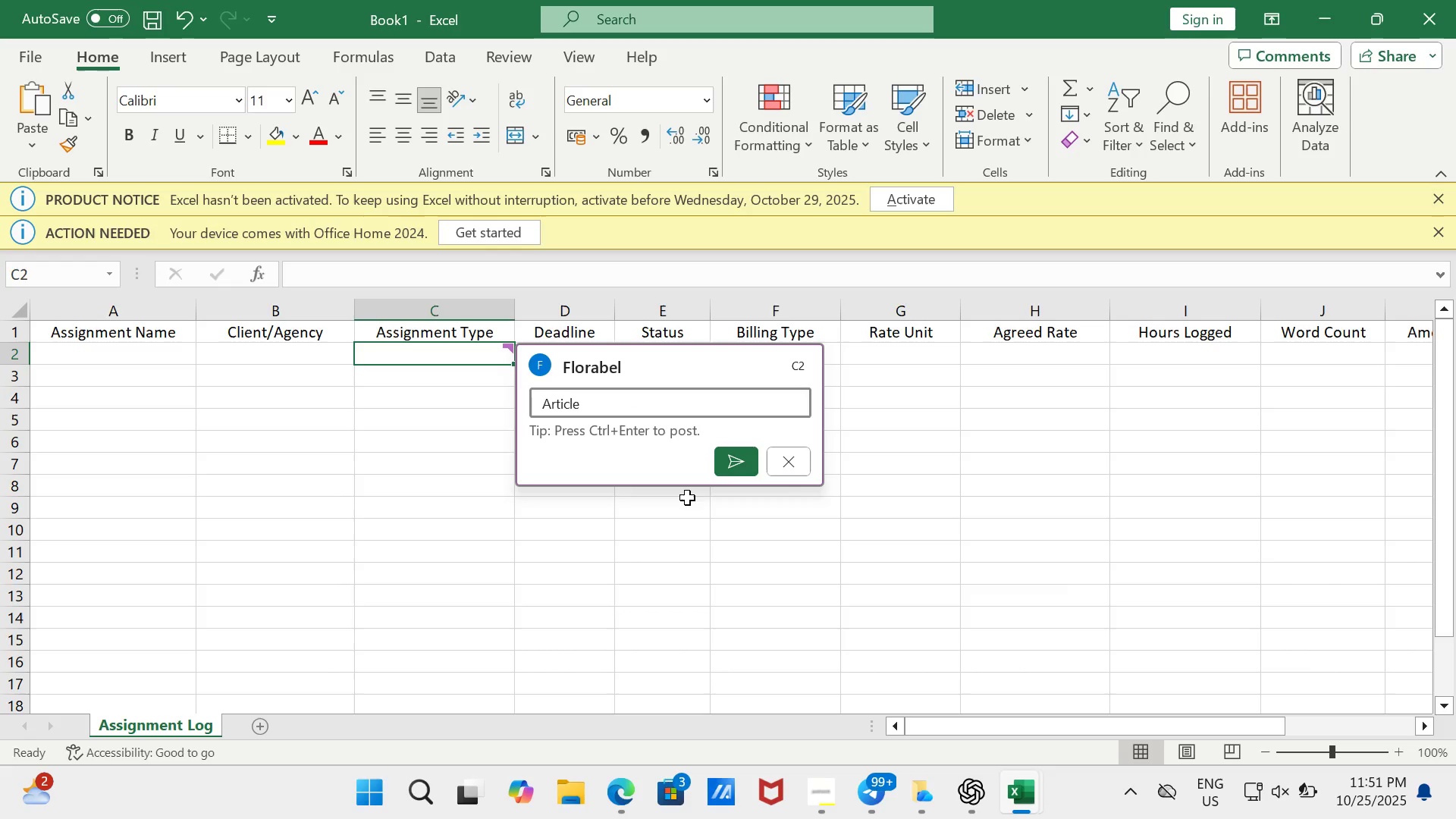 
key(Backspace)
 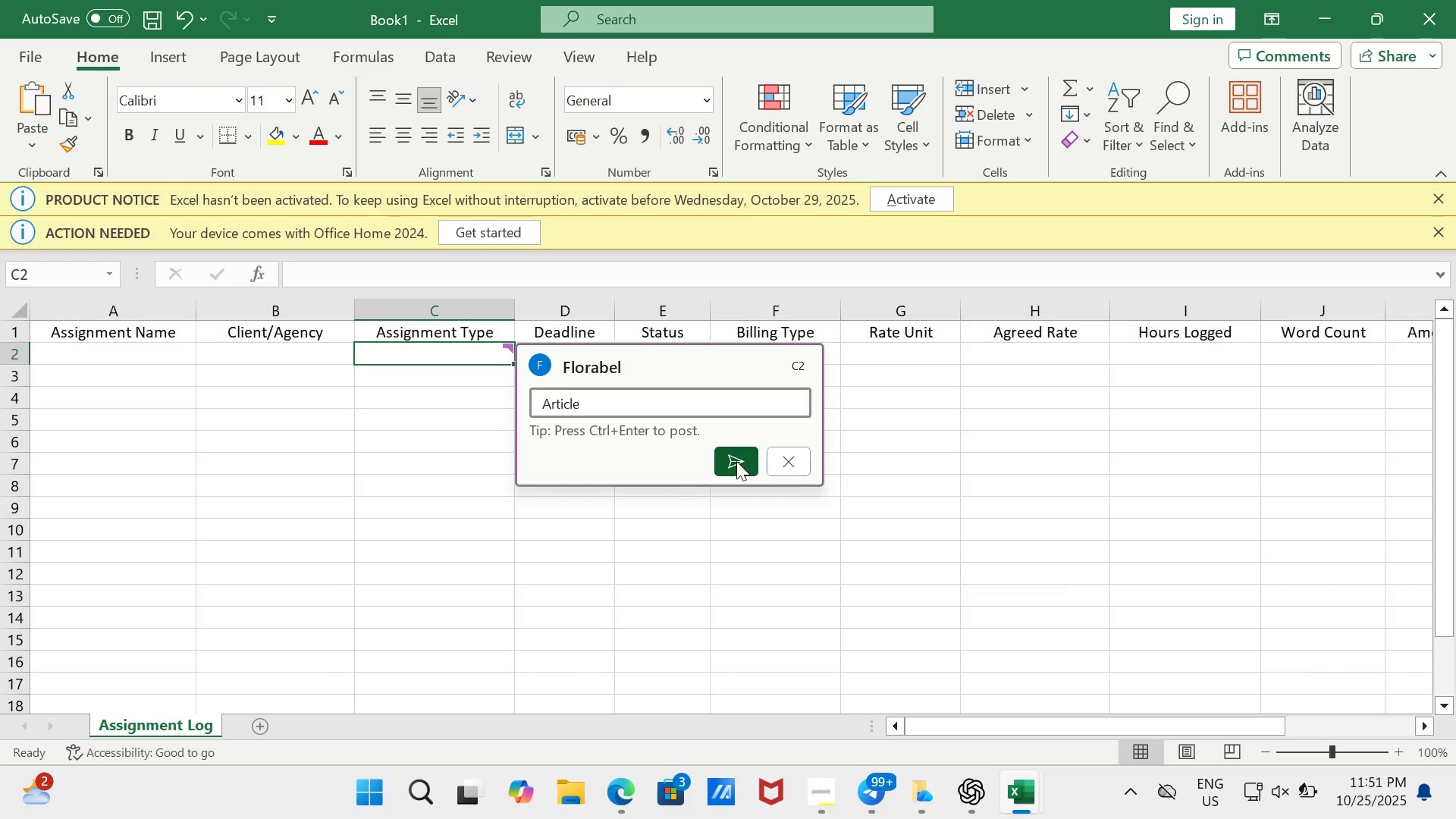 
left_click([736, 461])
 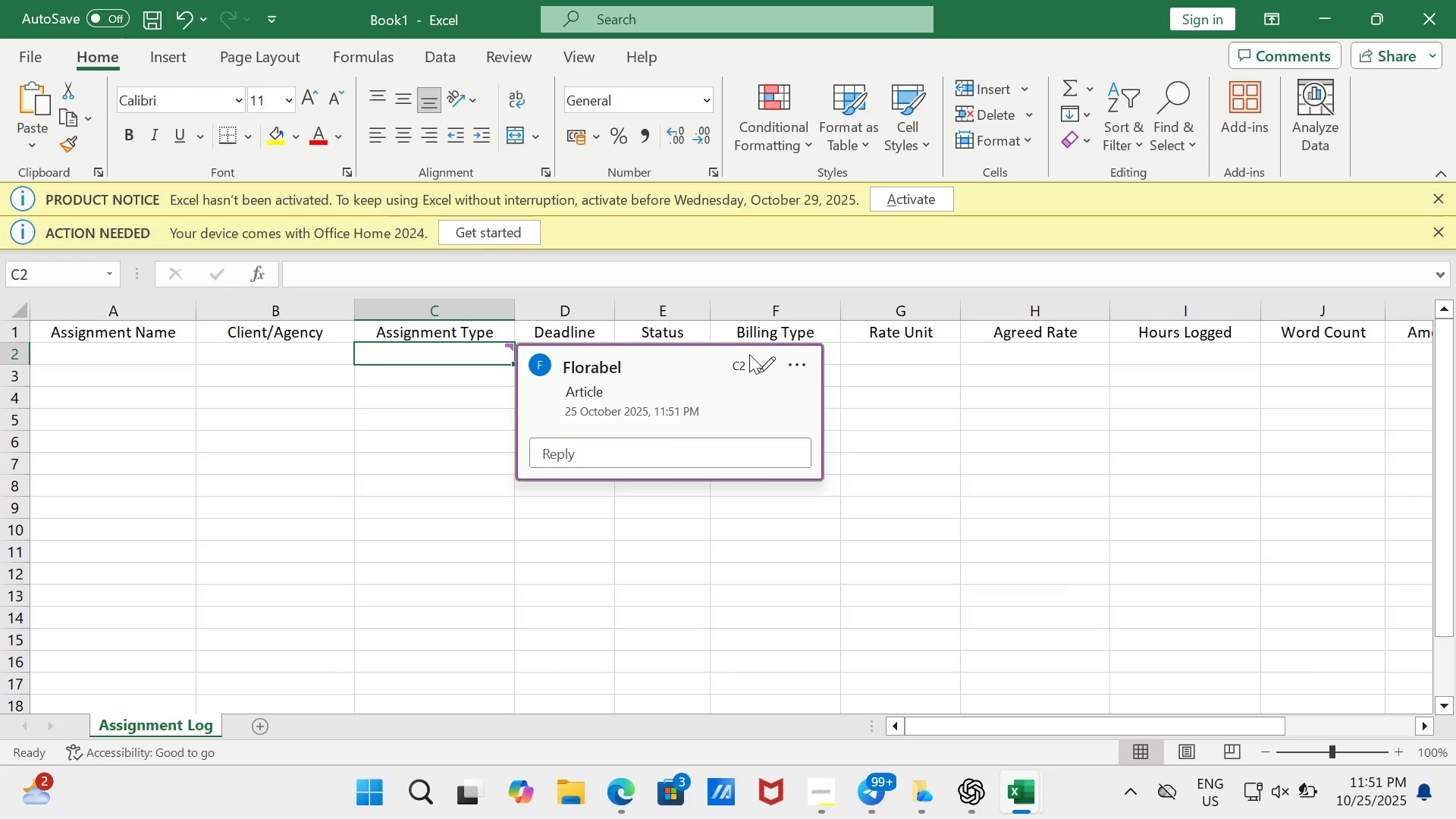 
left_click([802, 354])
 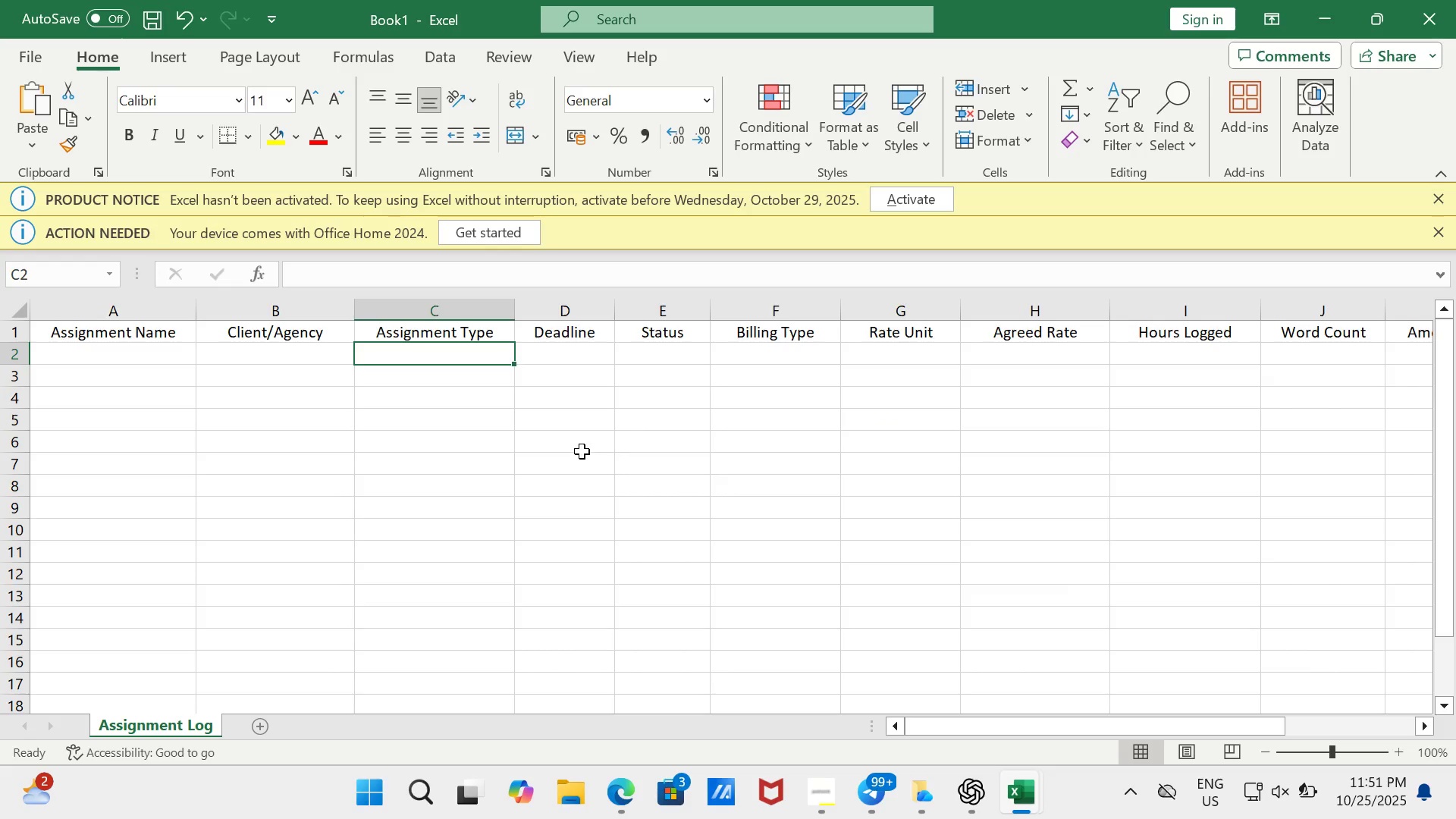 
left_click([580, 459])
 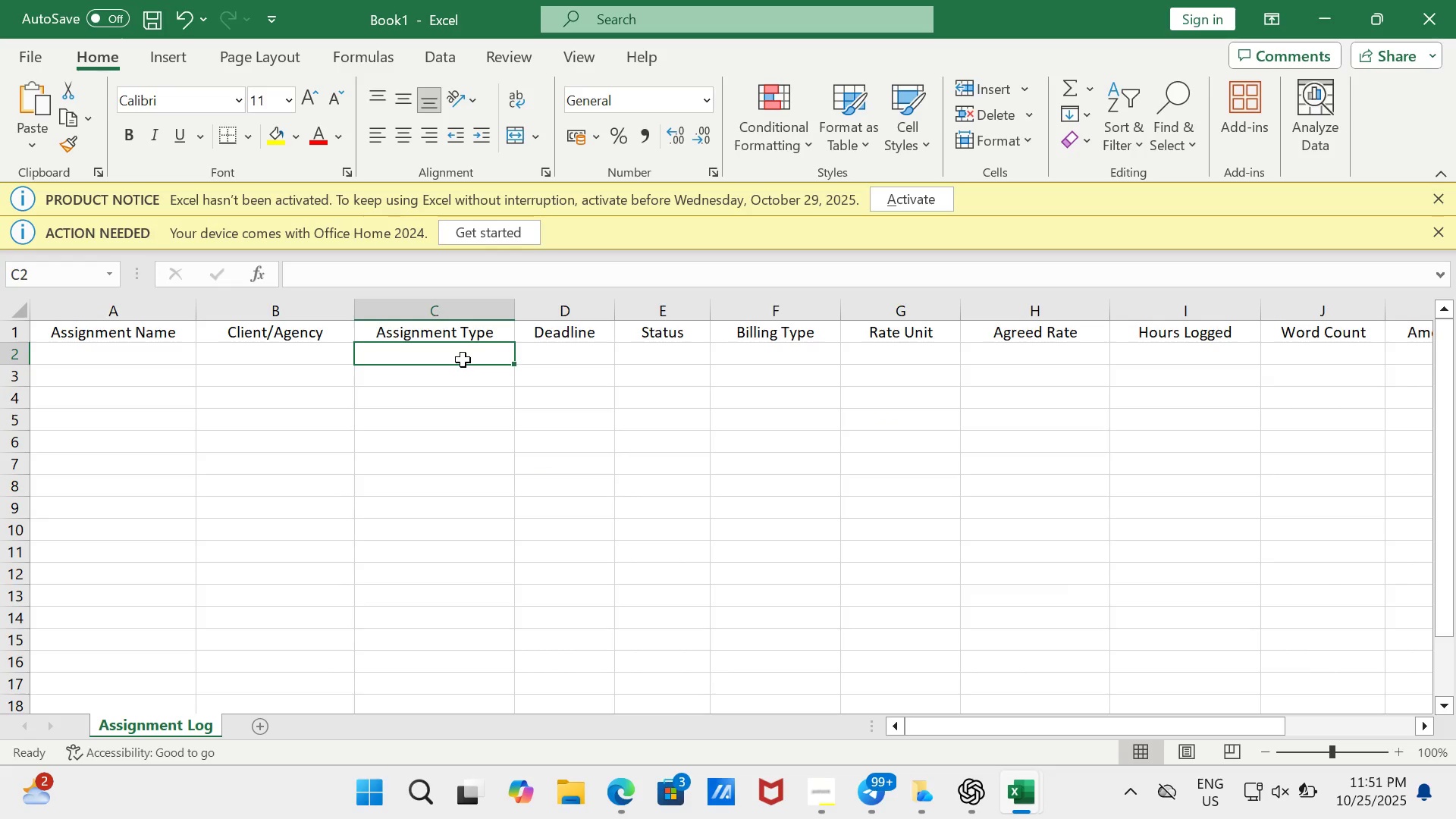 
left_click([463, 359])
 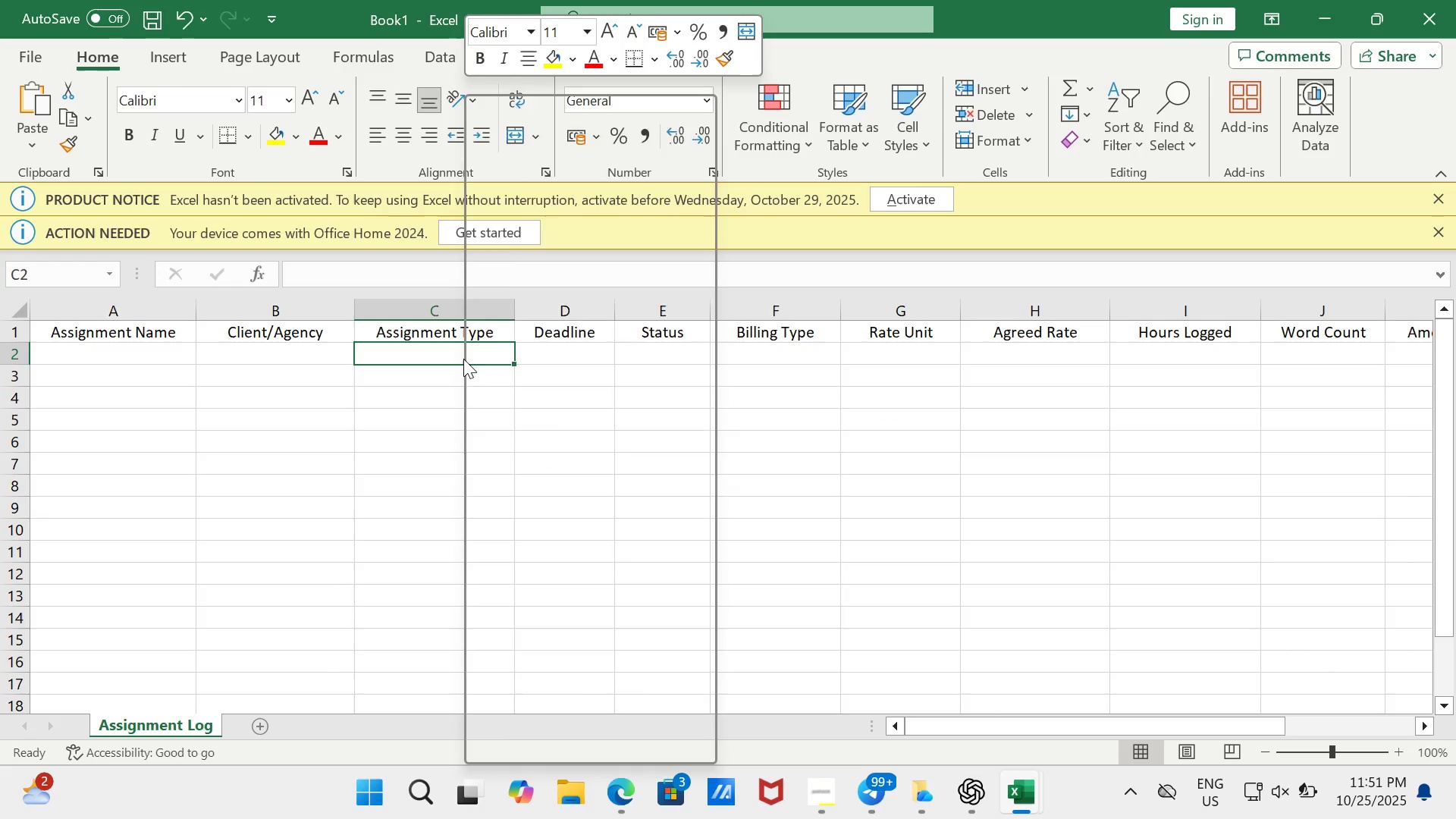 
right_click([463, 359])
 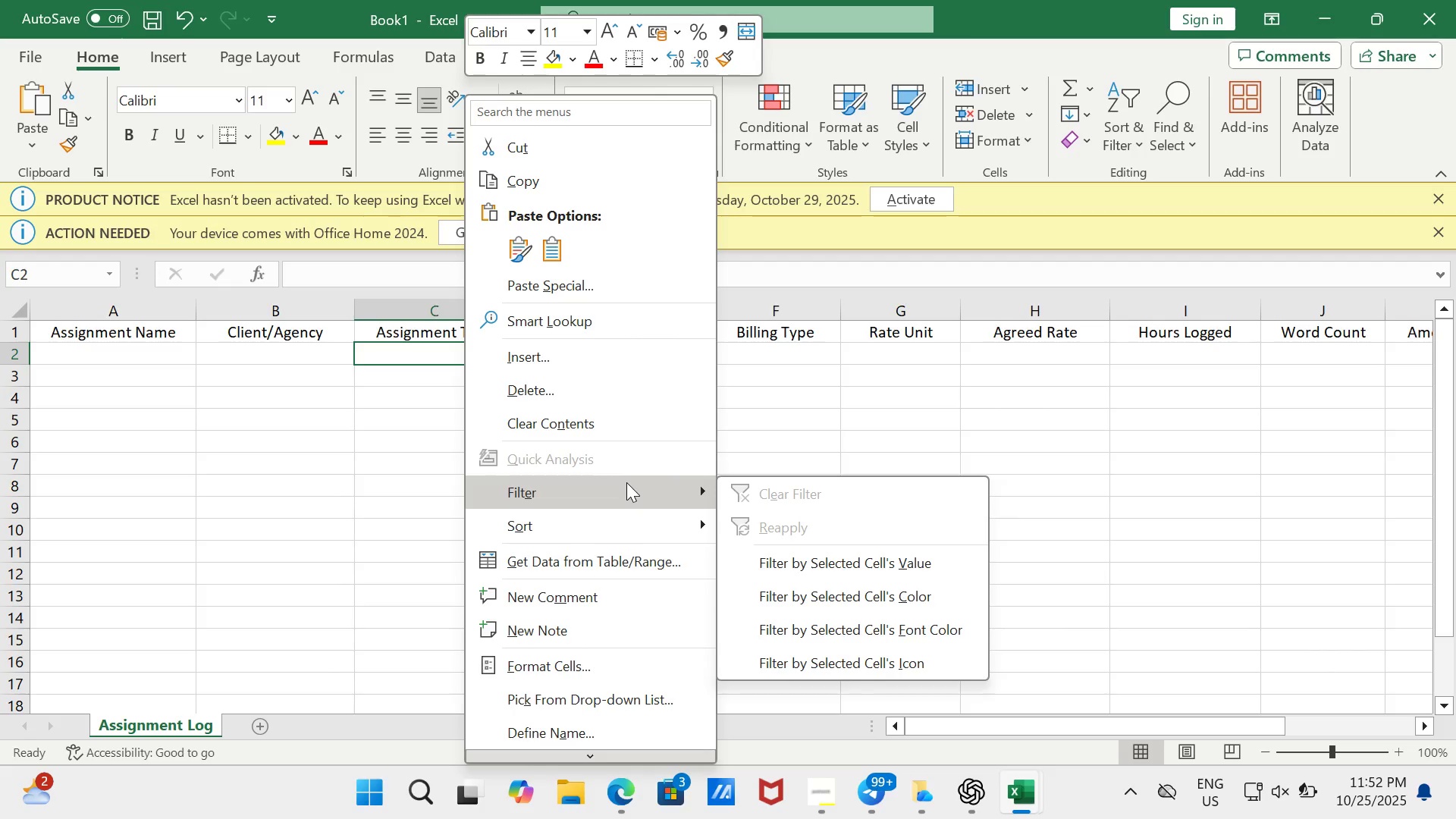 
wait(28.05)
 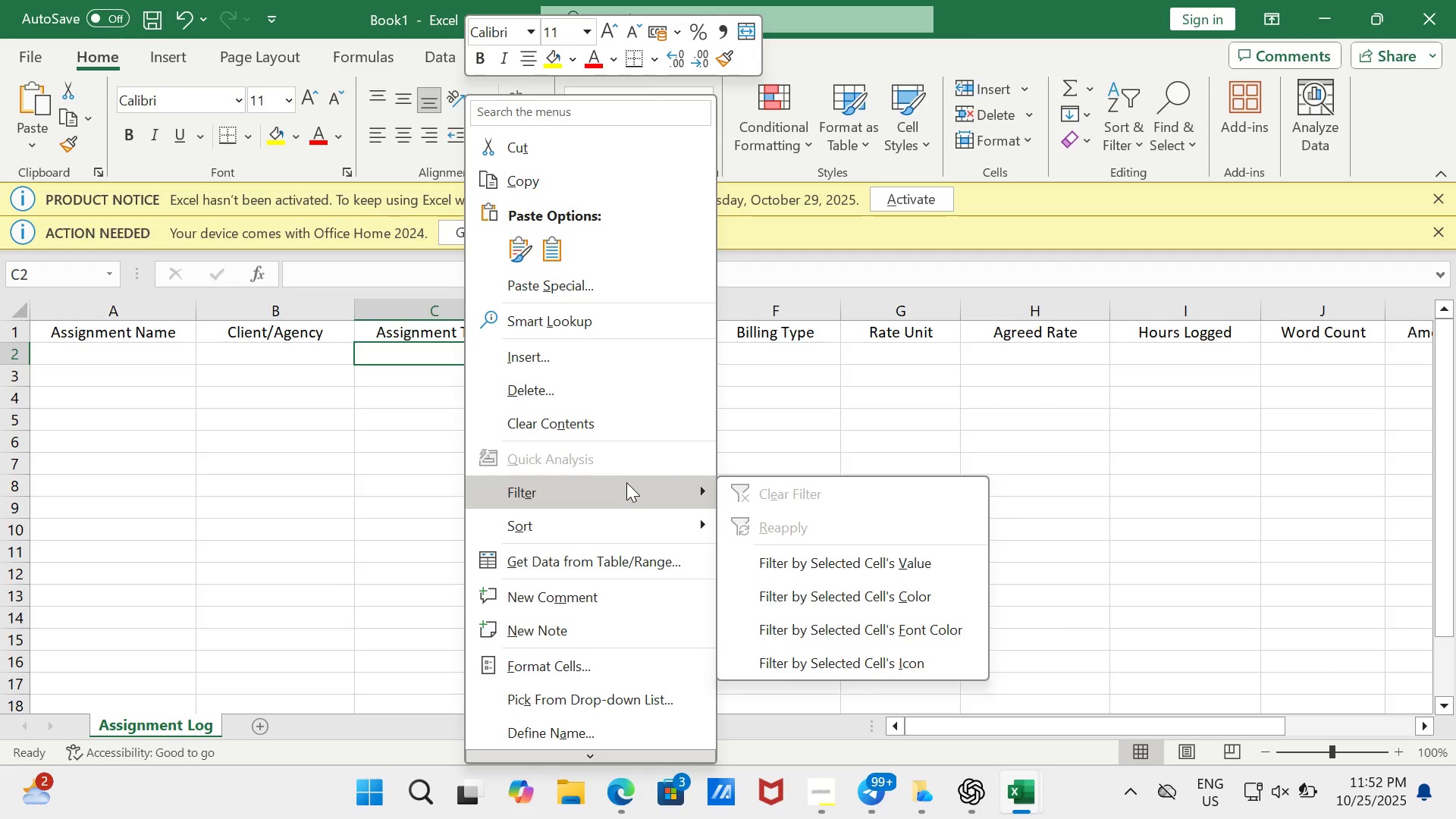 
right_click([635, 378])
 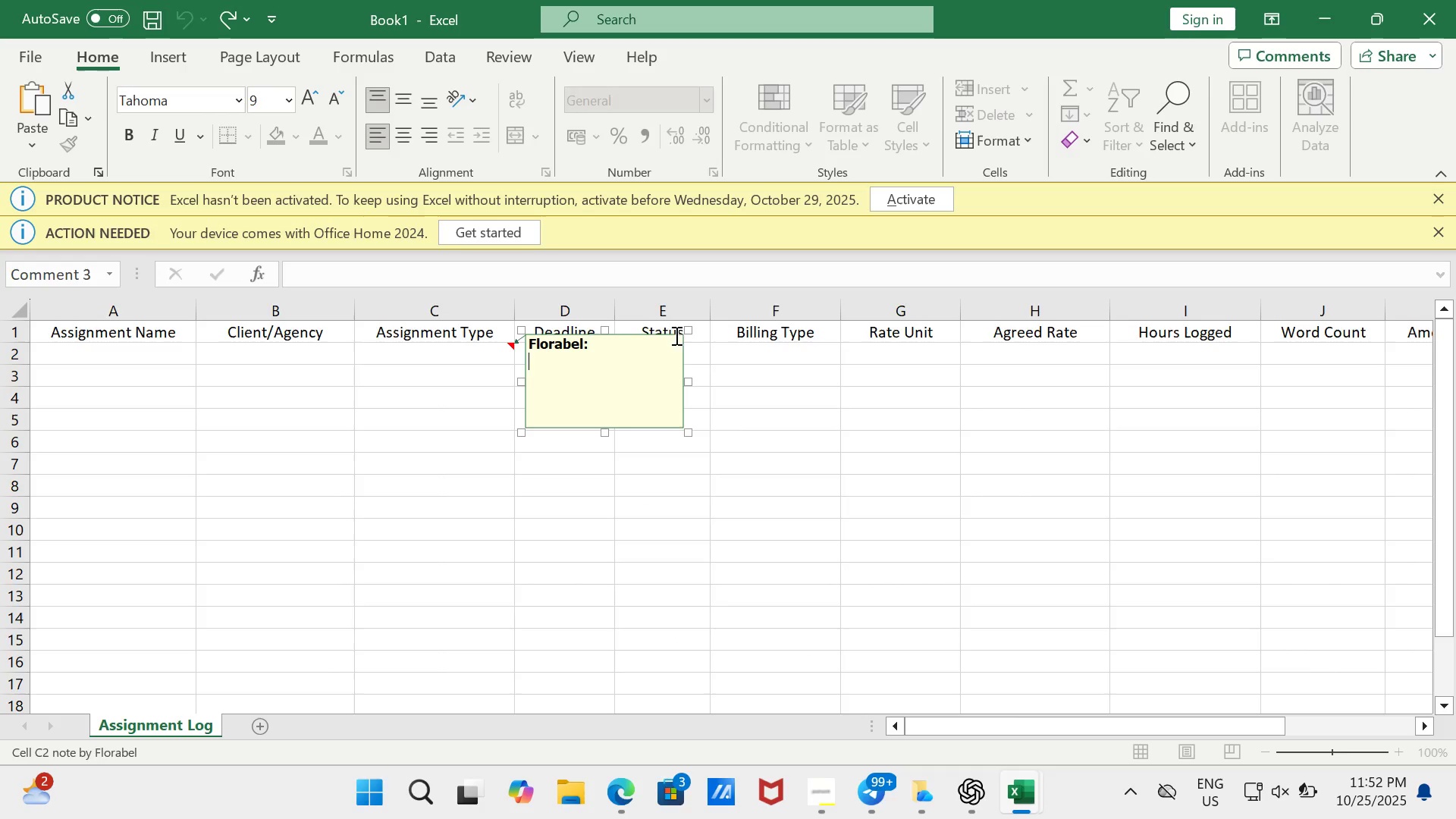 
right_click([686, 328])
 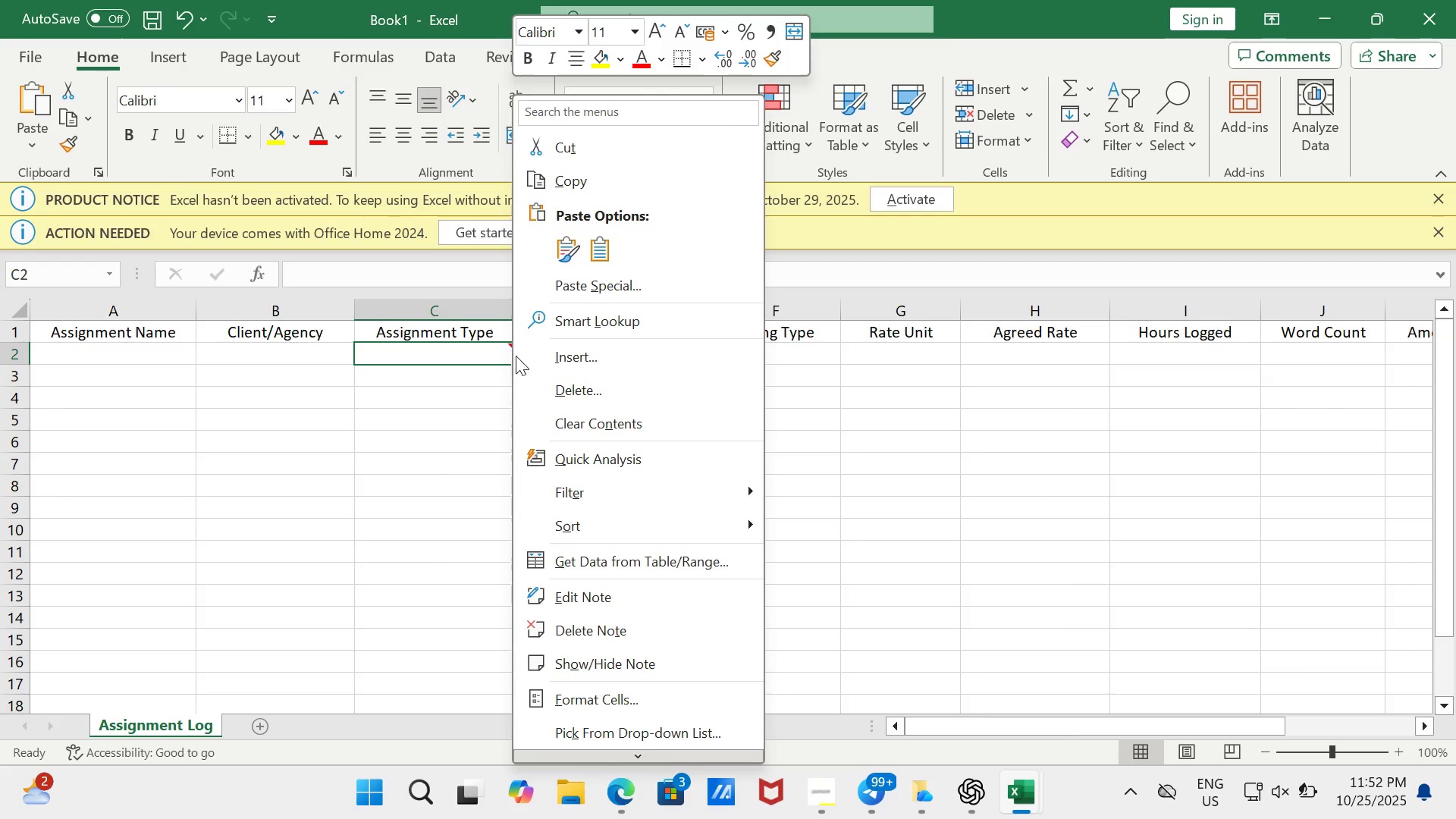 
wait(6.41)
 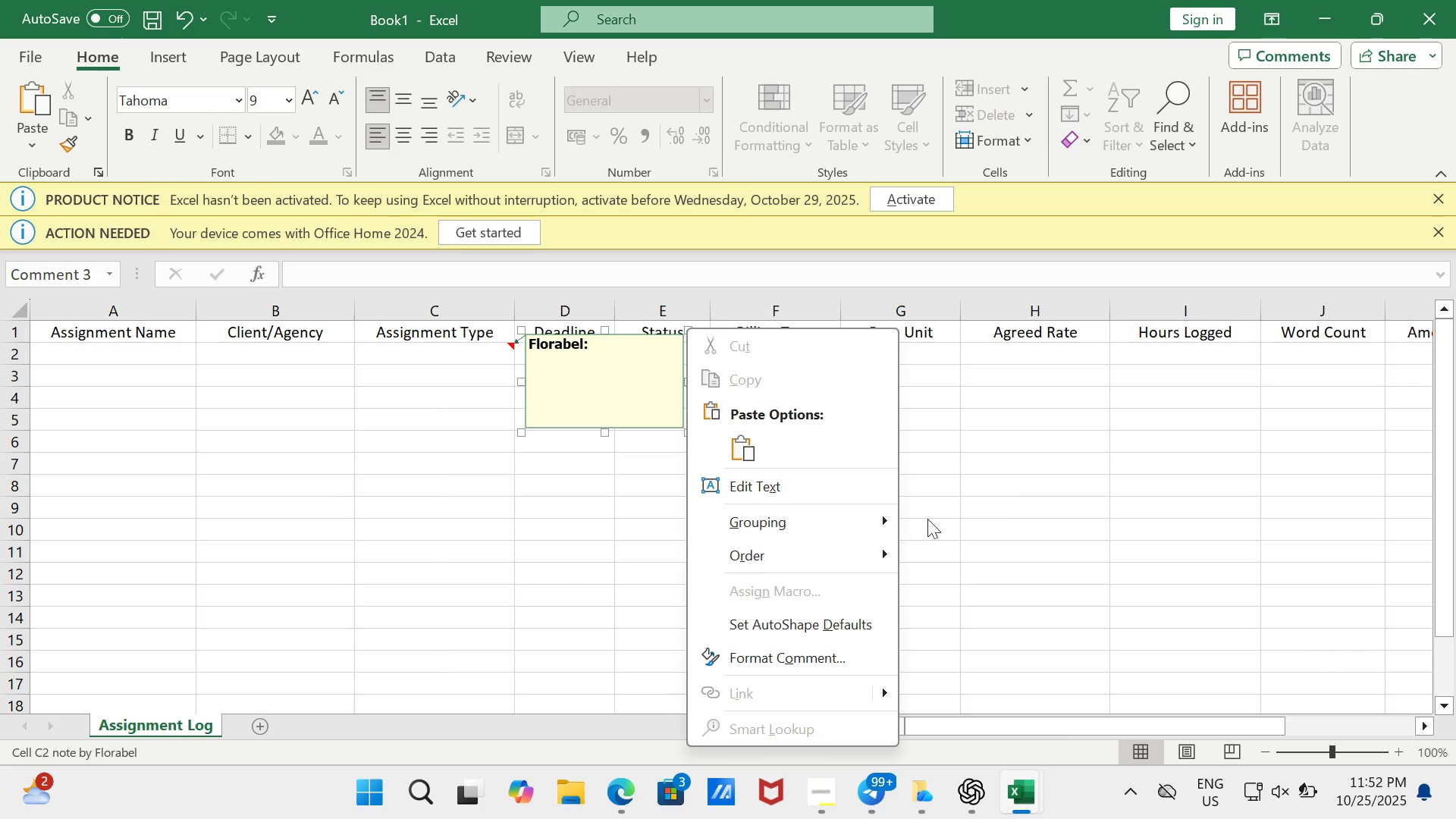 
left_click([616, 149])
 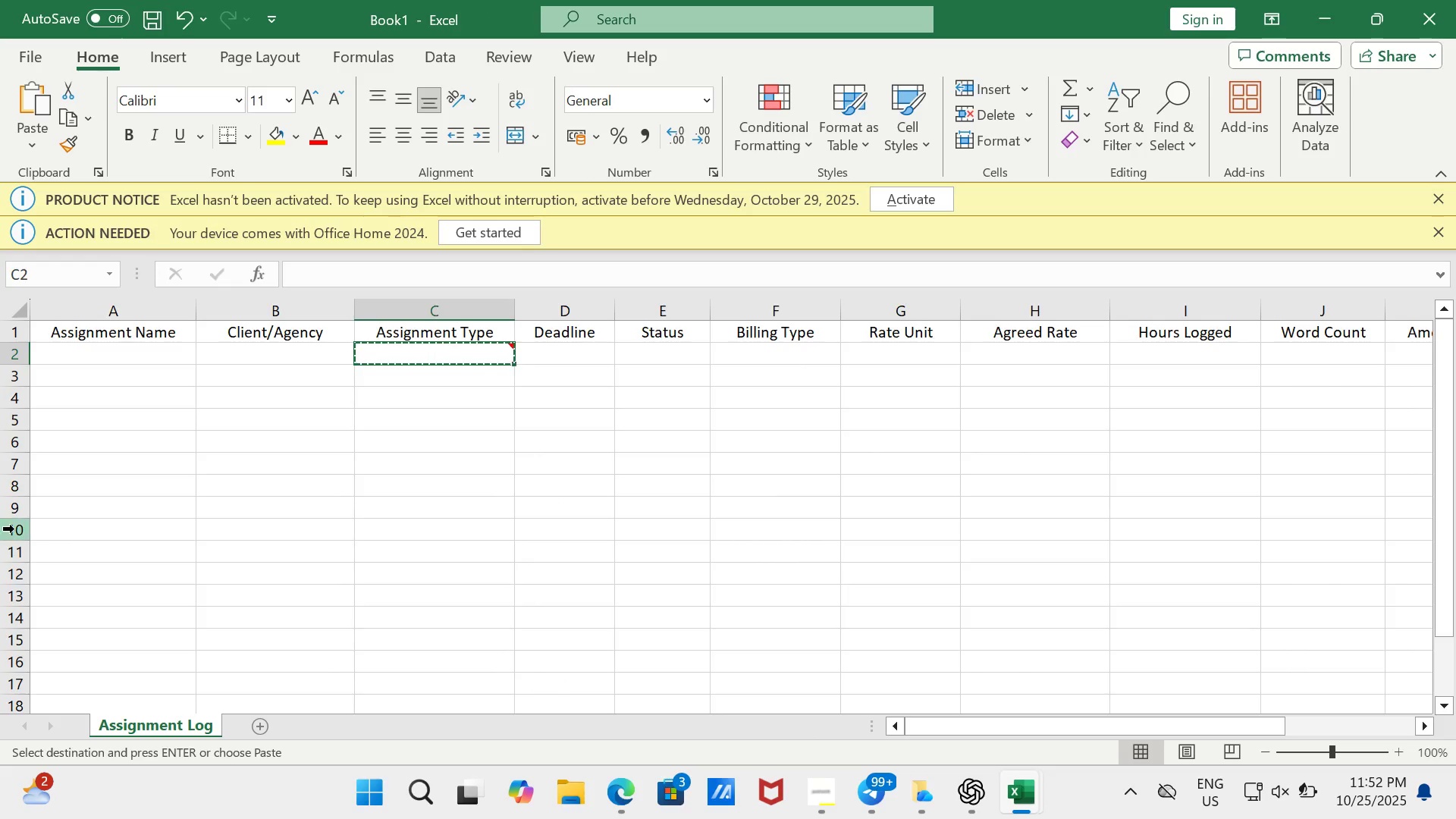 
left_click([309, 504])
 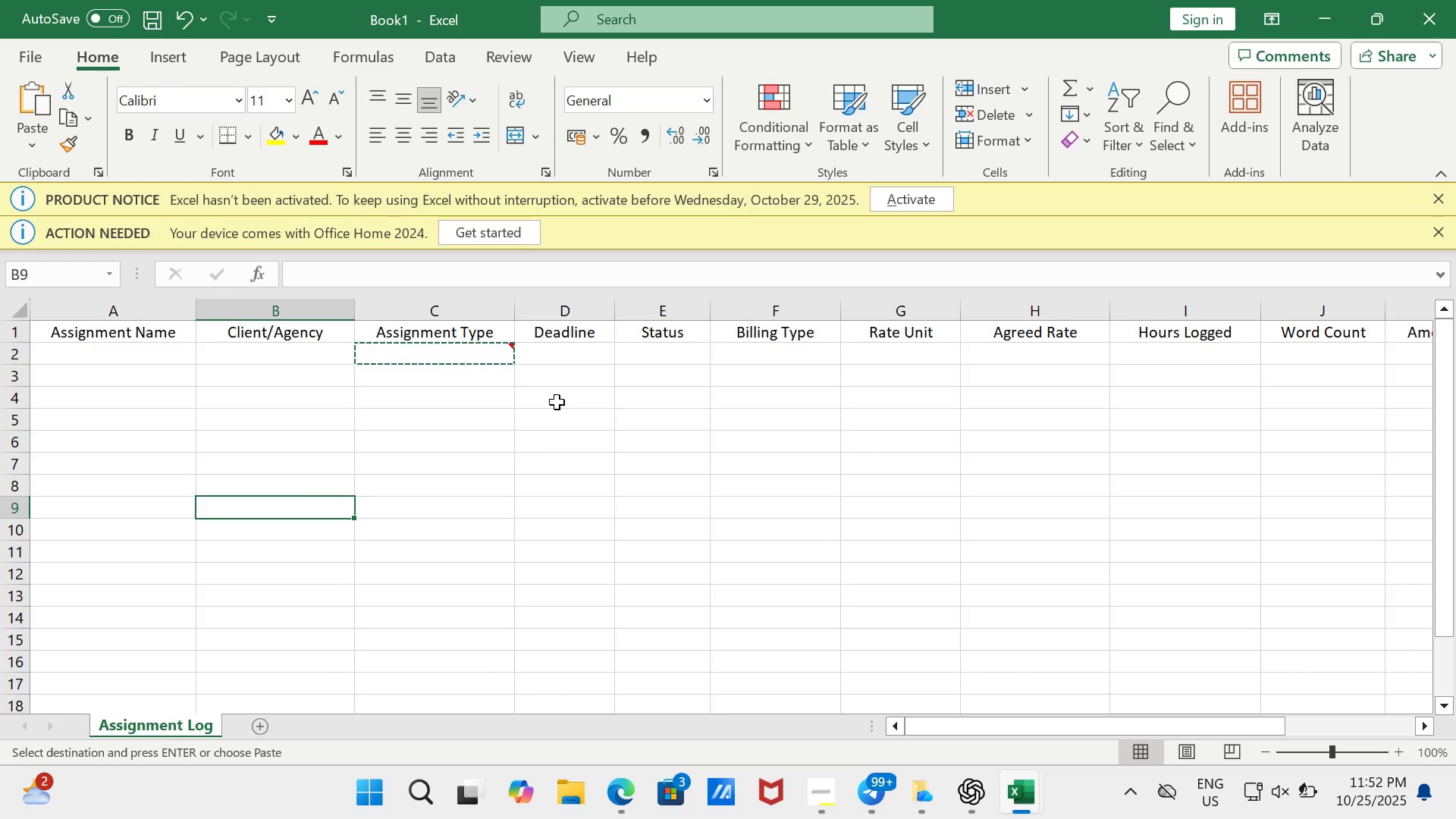 
key(Escape)
 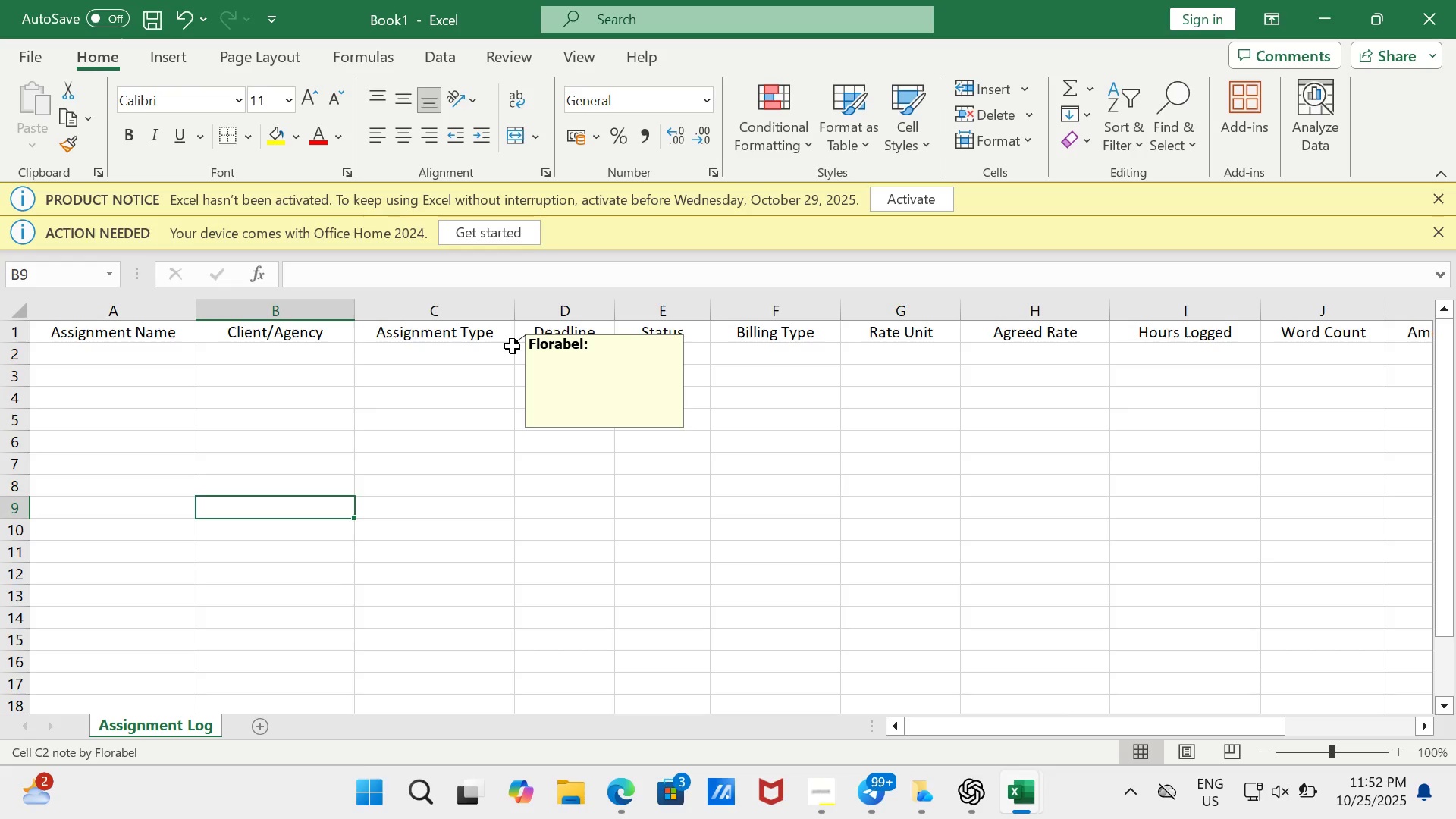 
right_click([512, 346])
 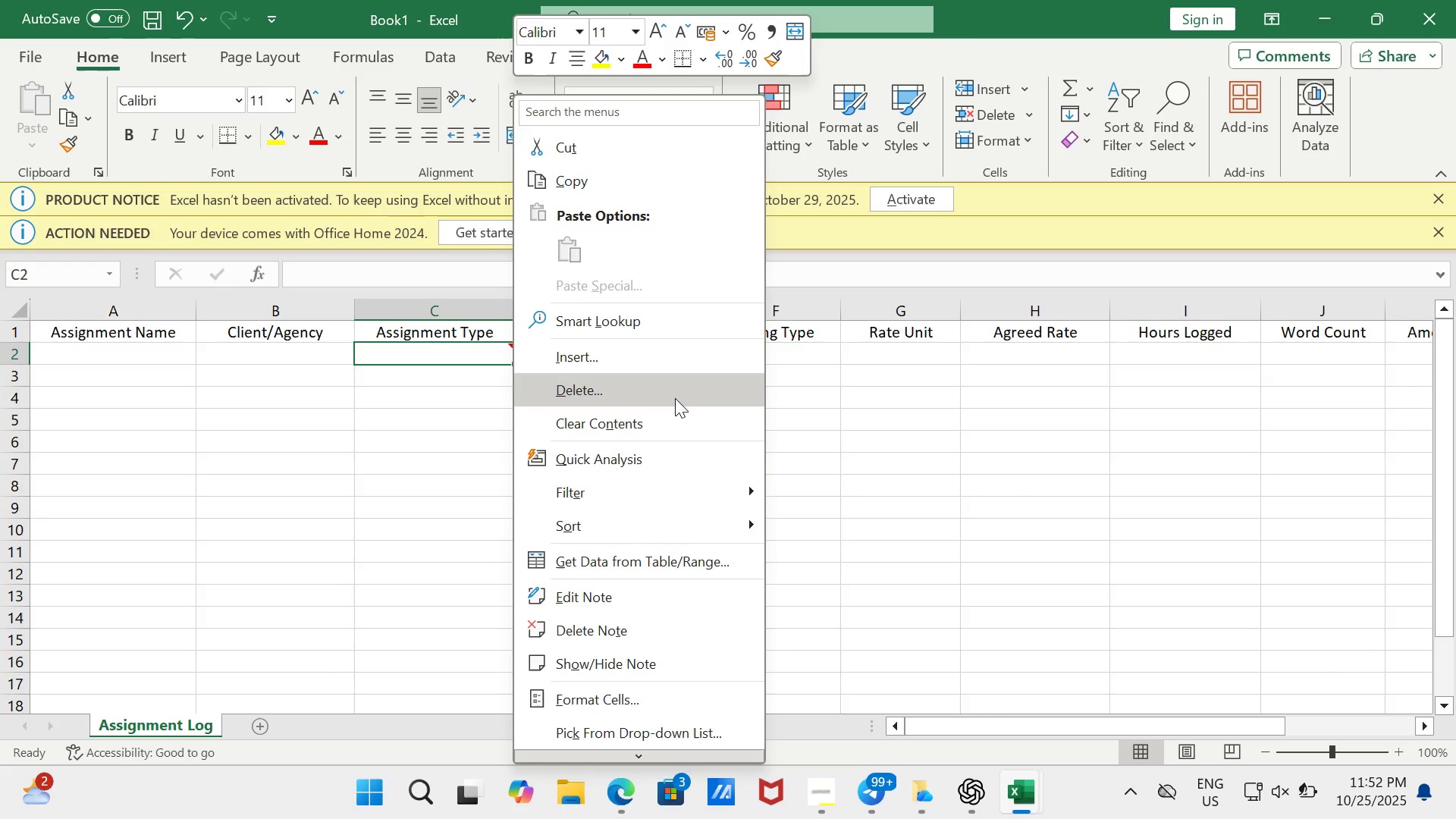 
left_click([675, 397])
 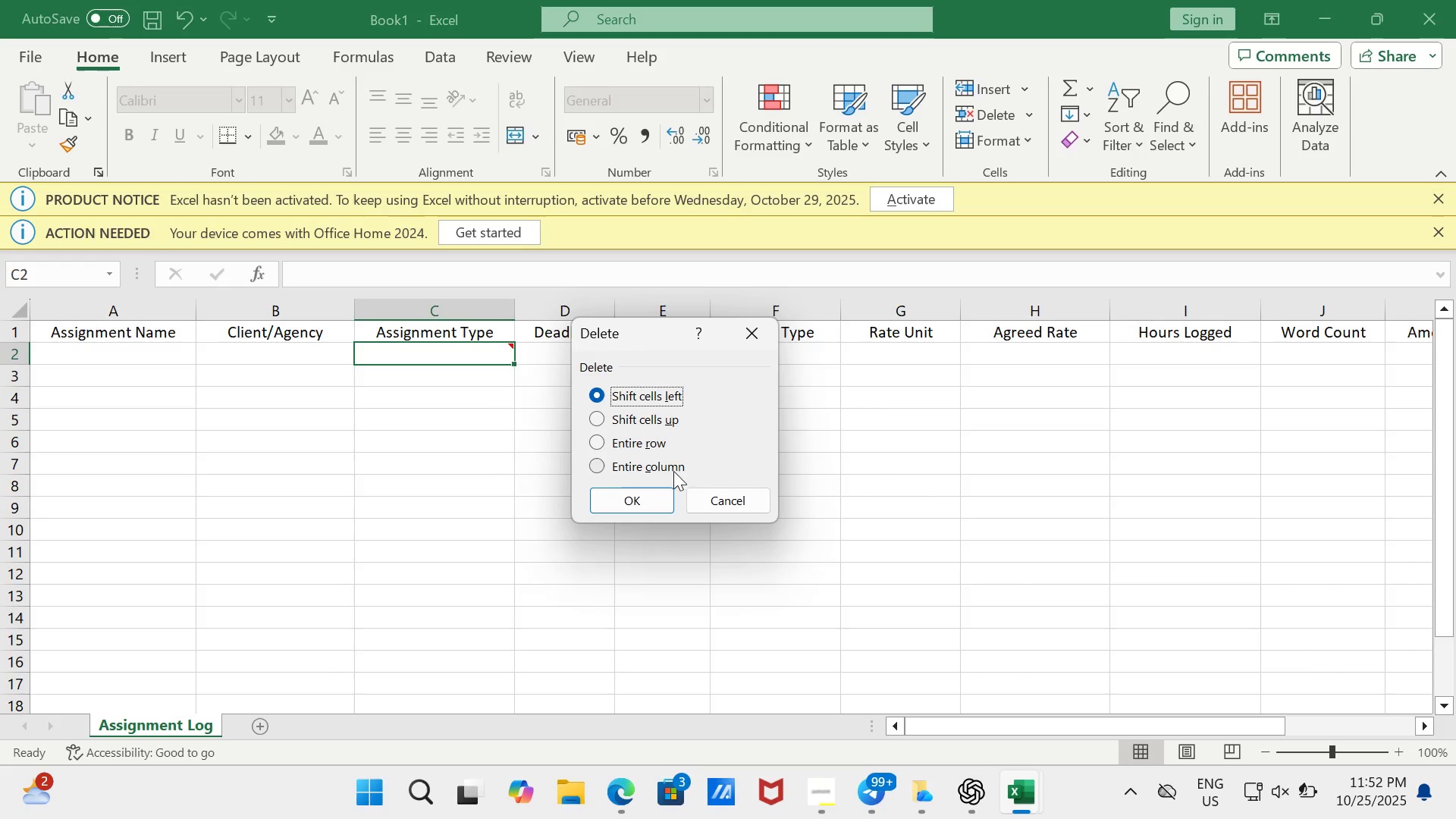 
left_click([714, 507])
 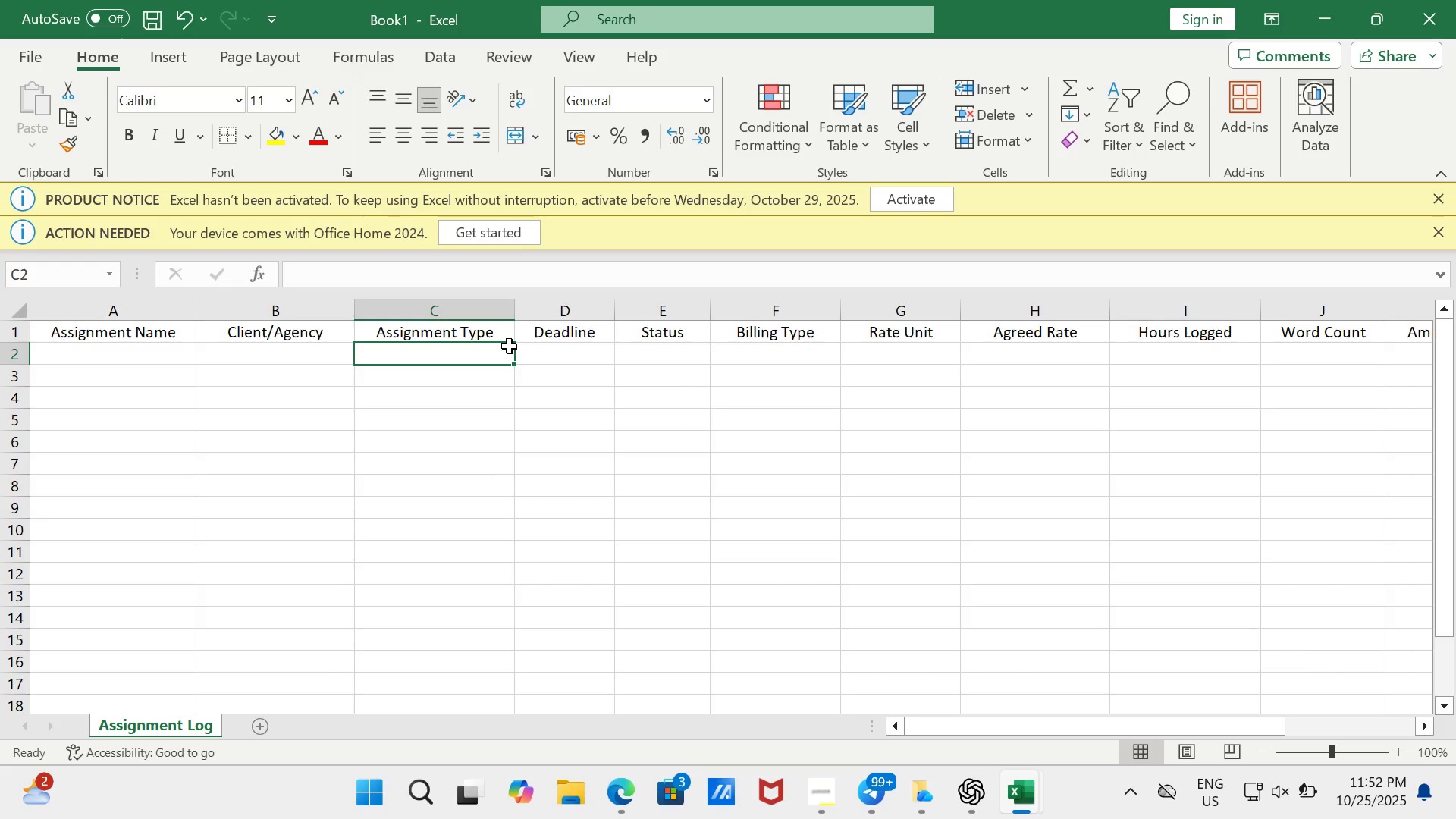 
wait(7.58)
 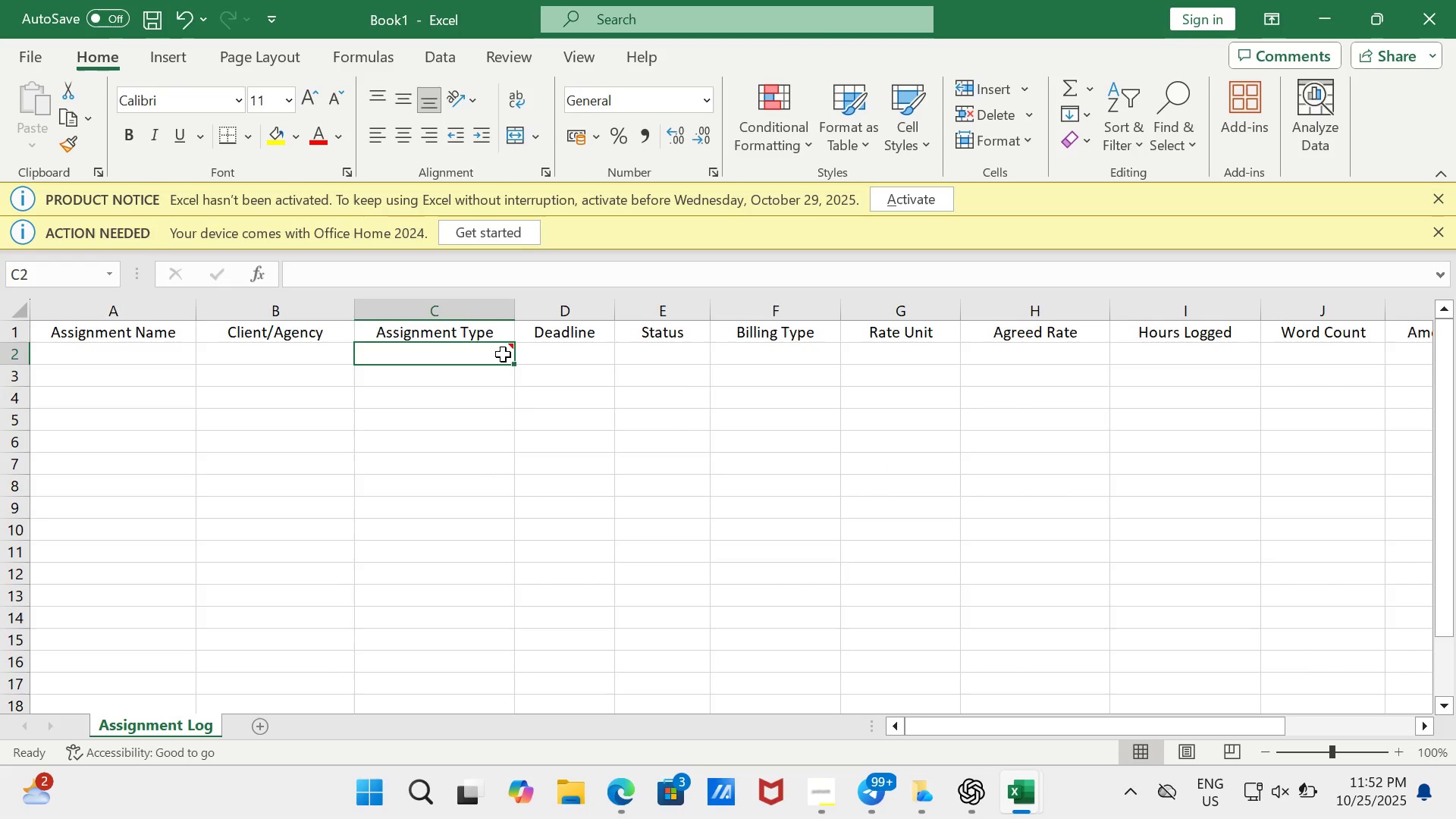 
right_click([484, 345])
 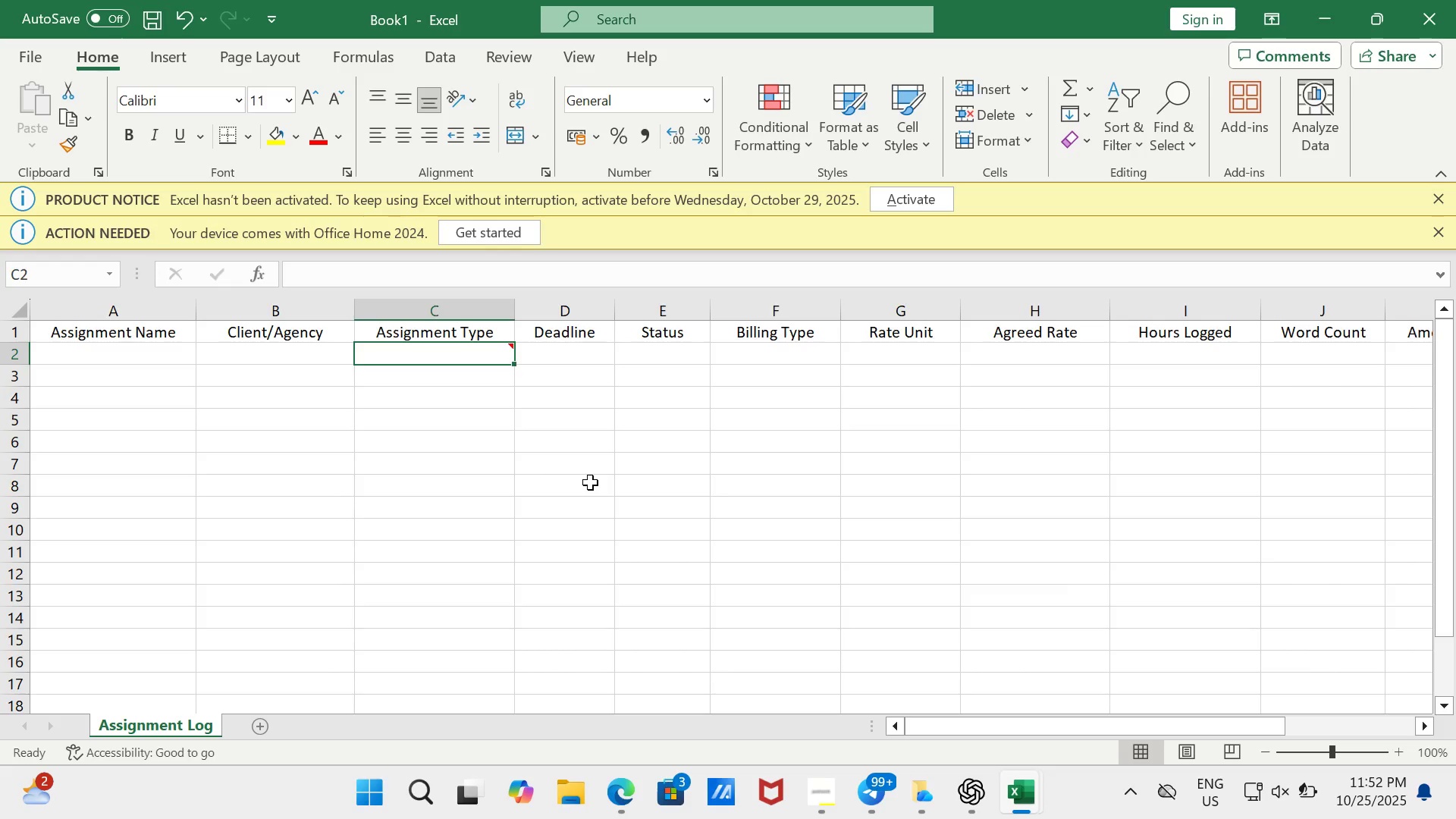 
key(Control+Z)
 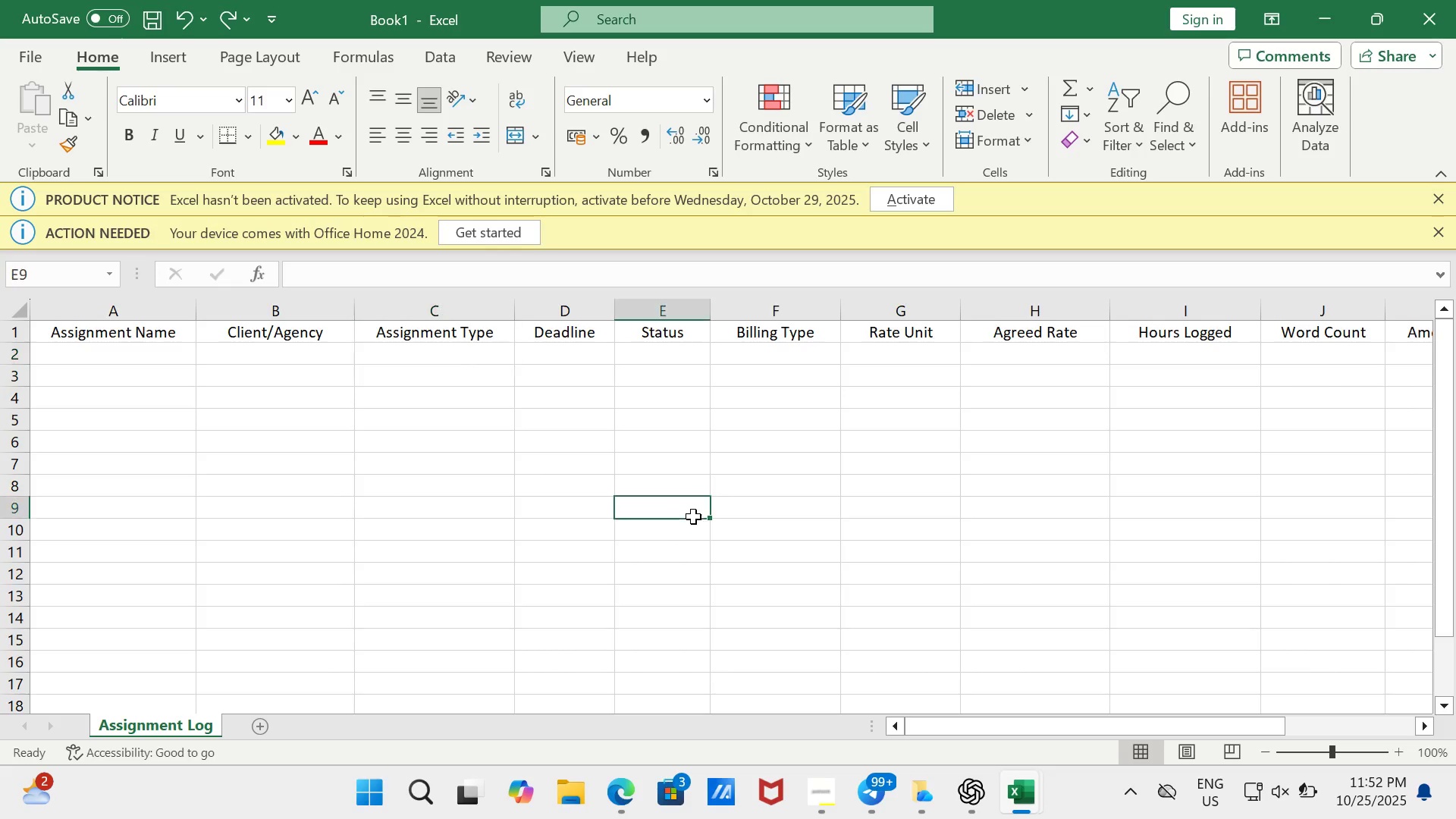 
left_click([693, 516])
 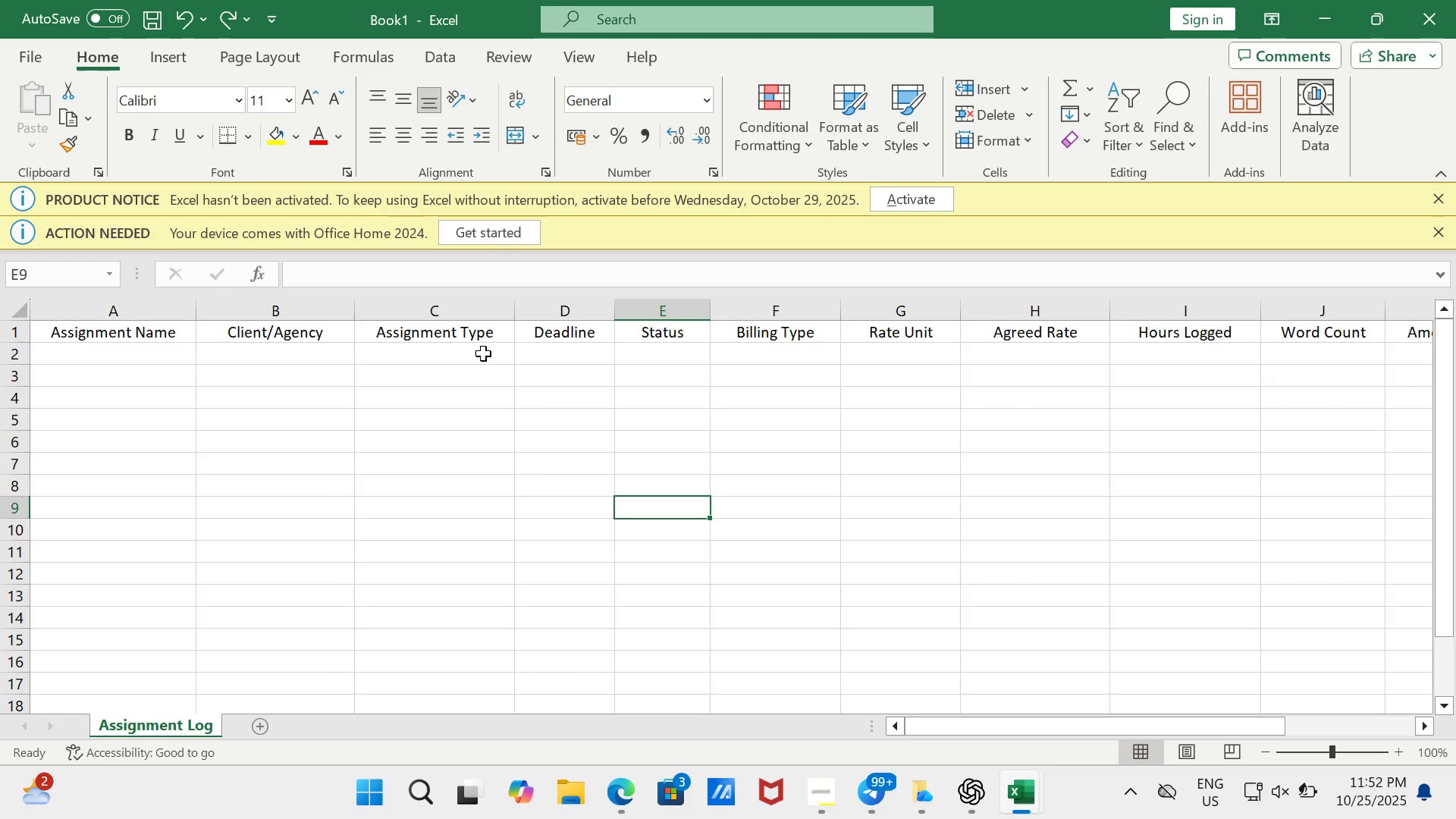 
double_click([482, 353])
 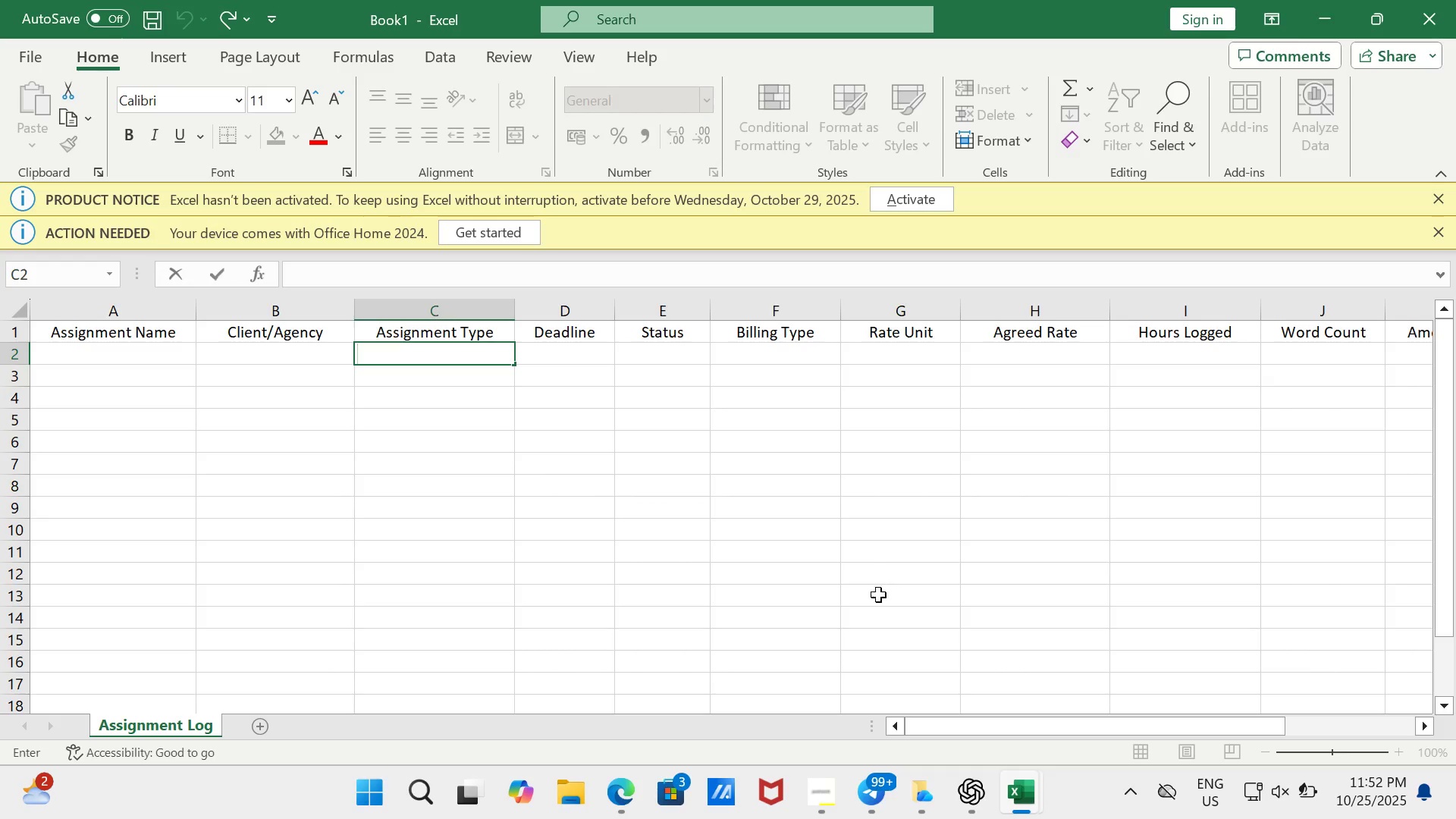 
left_click([631, 532])
 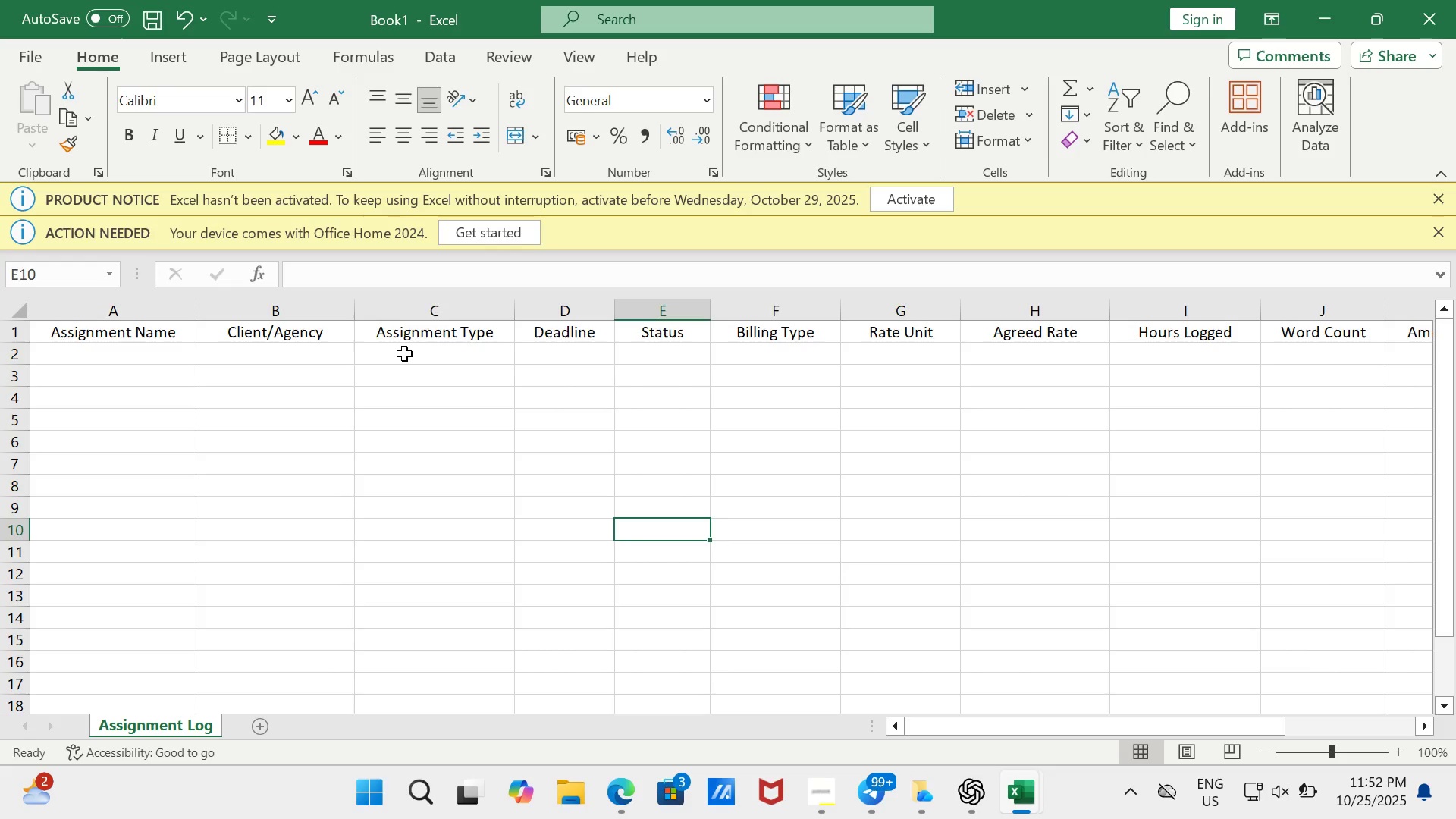 
left_click([404, 353])
 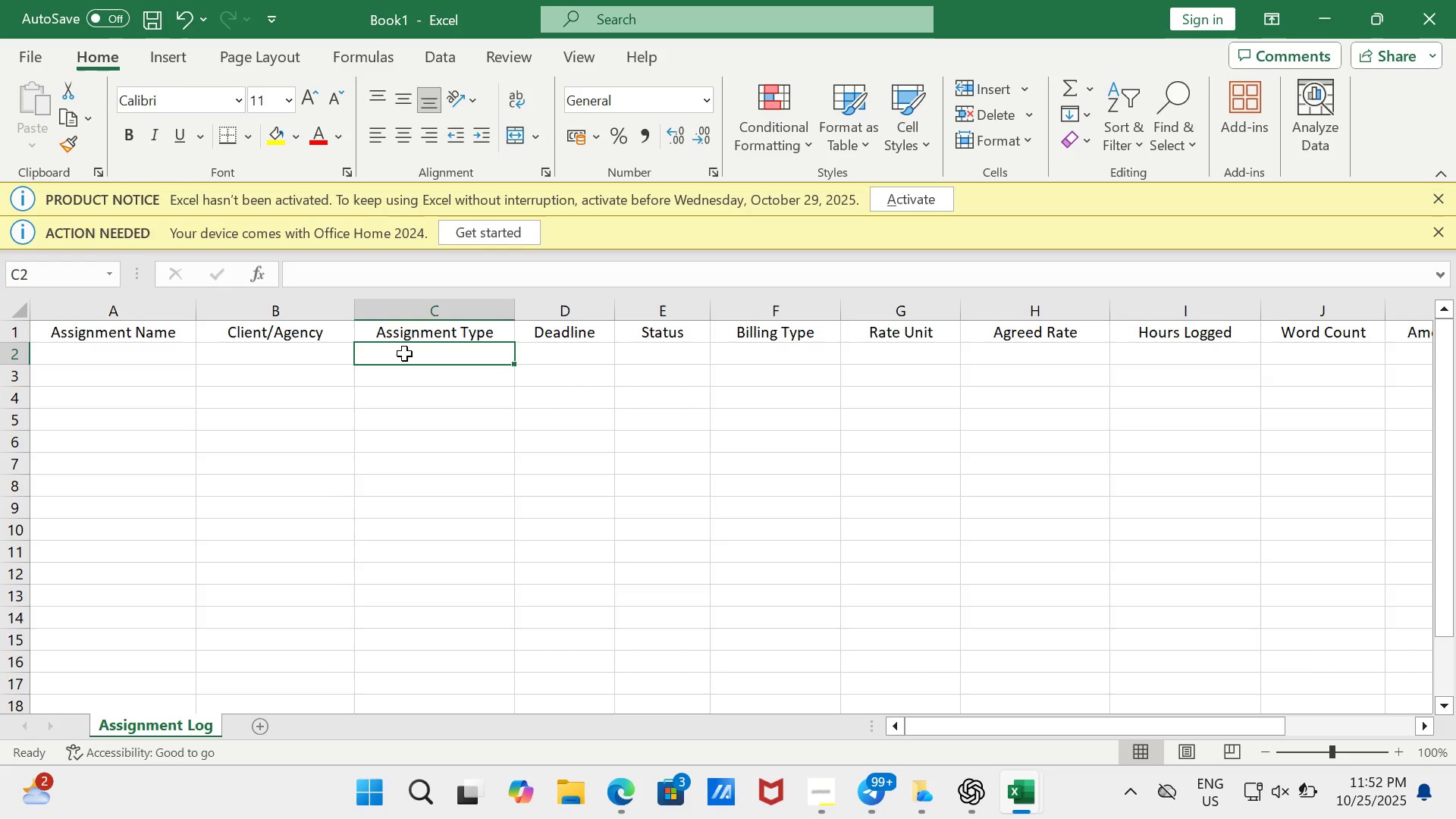 
key(Shift+ArrowDown)
 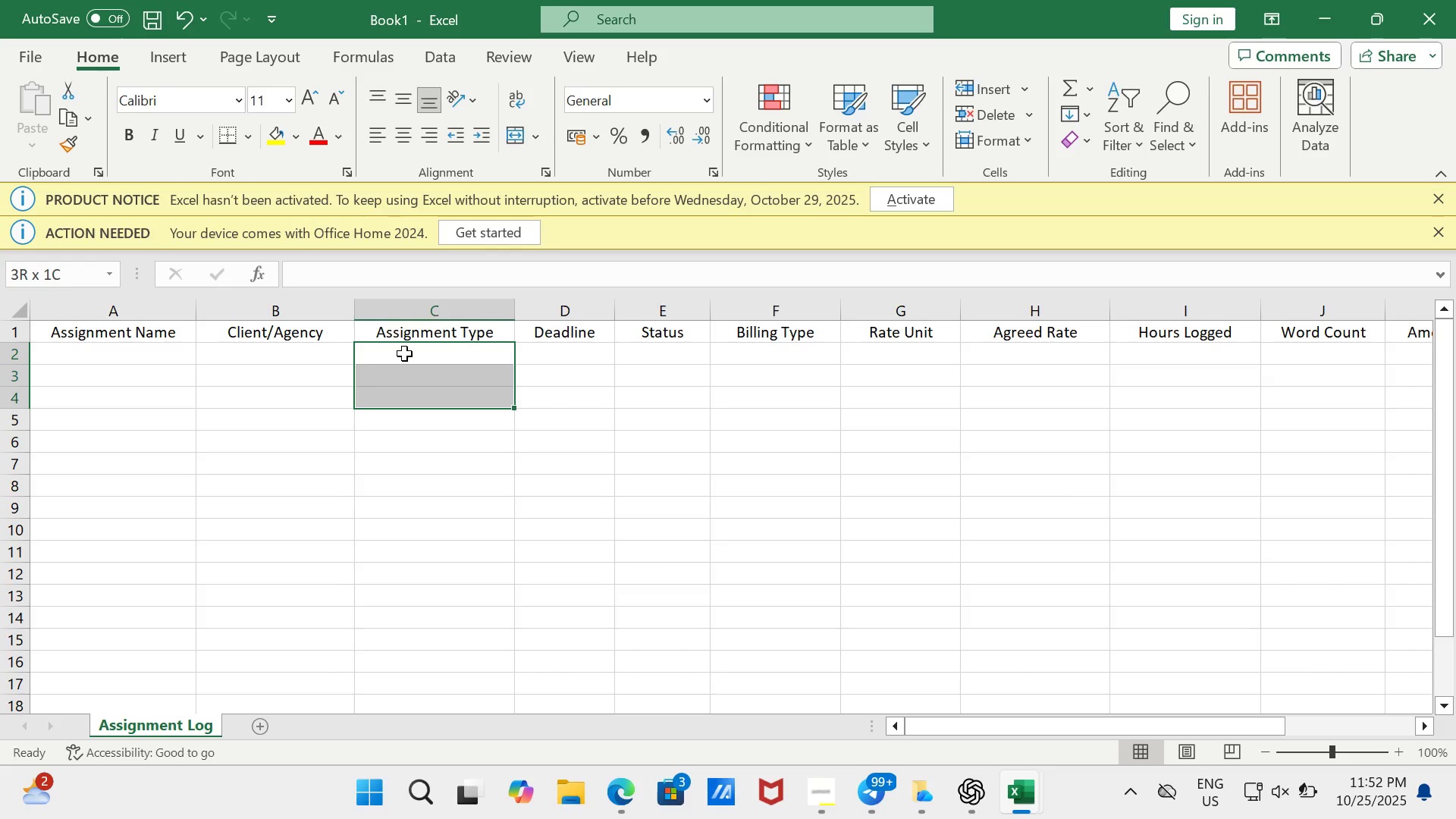 
key(Shift+ArrowDown)
 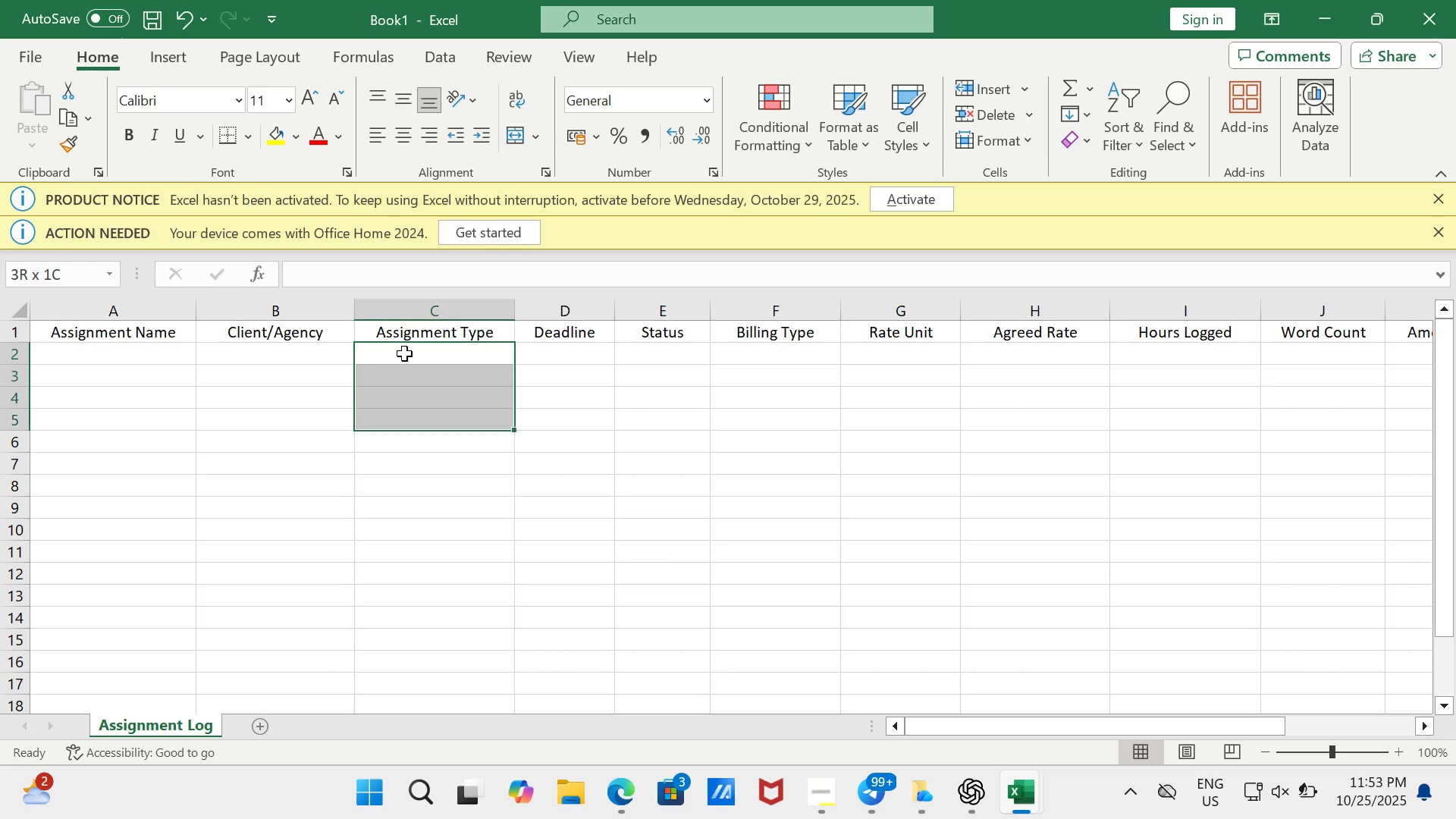 
key(Shift+ArrowDown)
 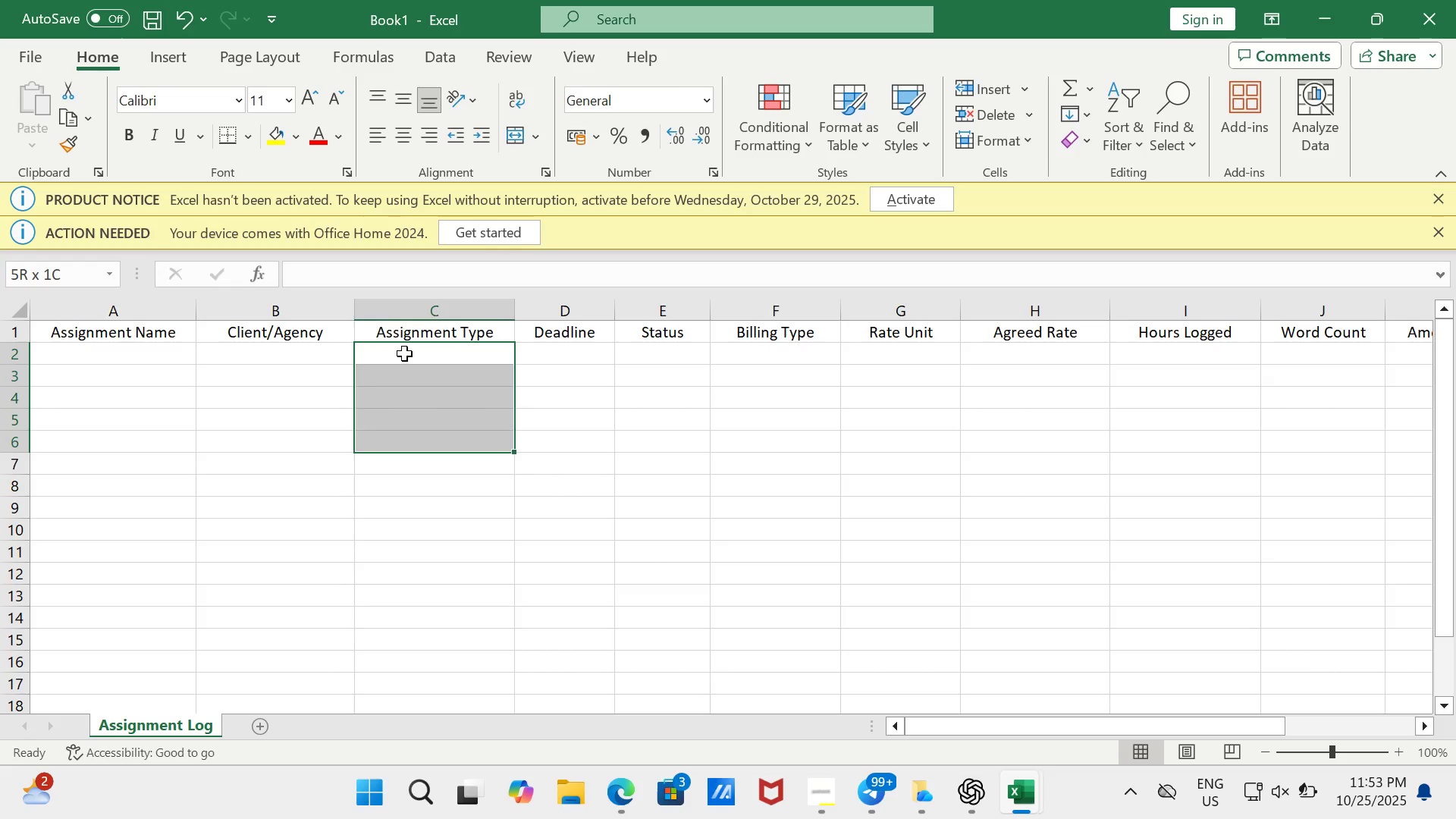 
key(Shift+ArrowDown)
 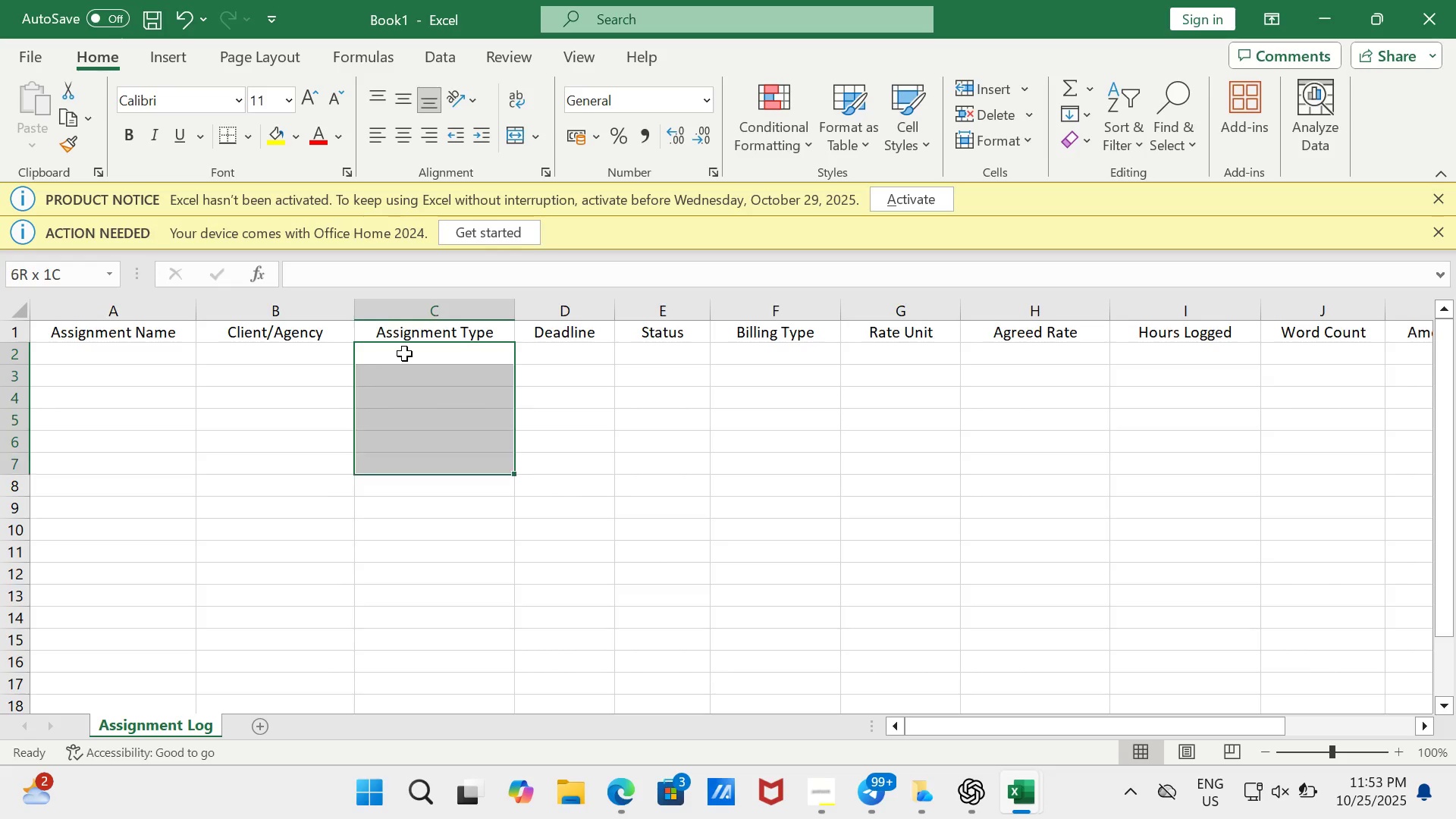 
key(Shift+ArrowDown)
 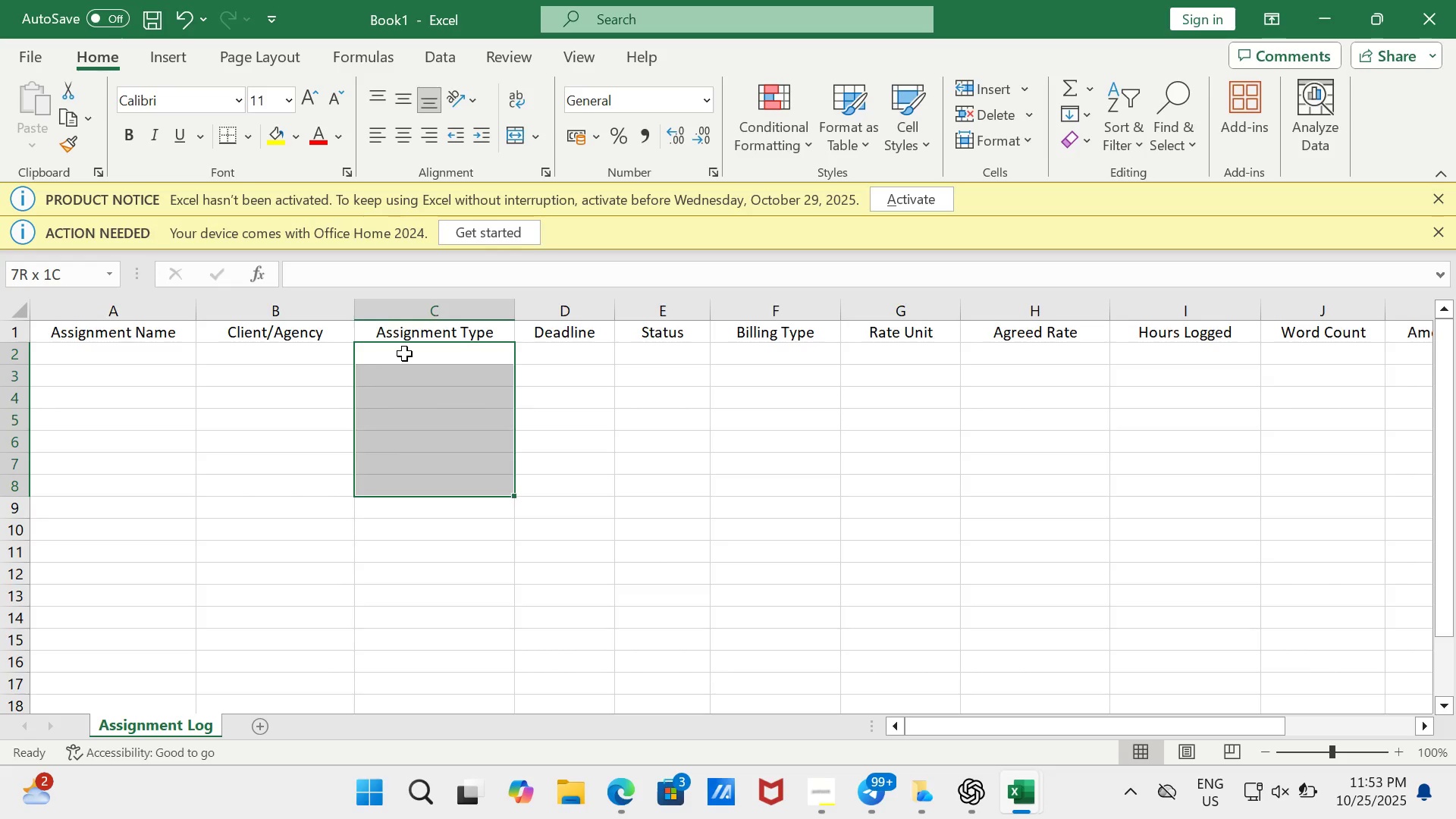 
key(Shift+ArrowDown)
 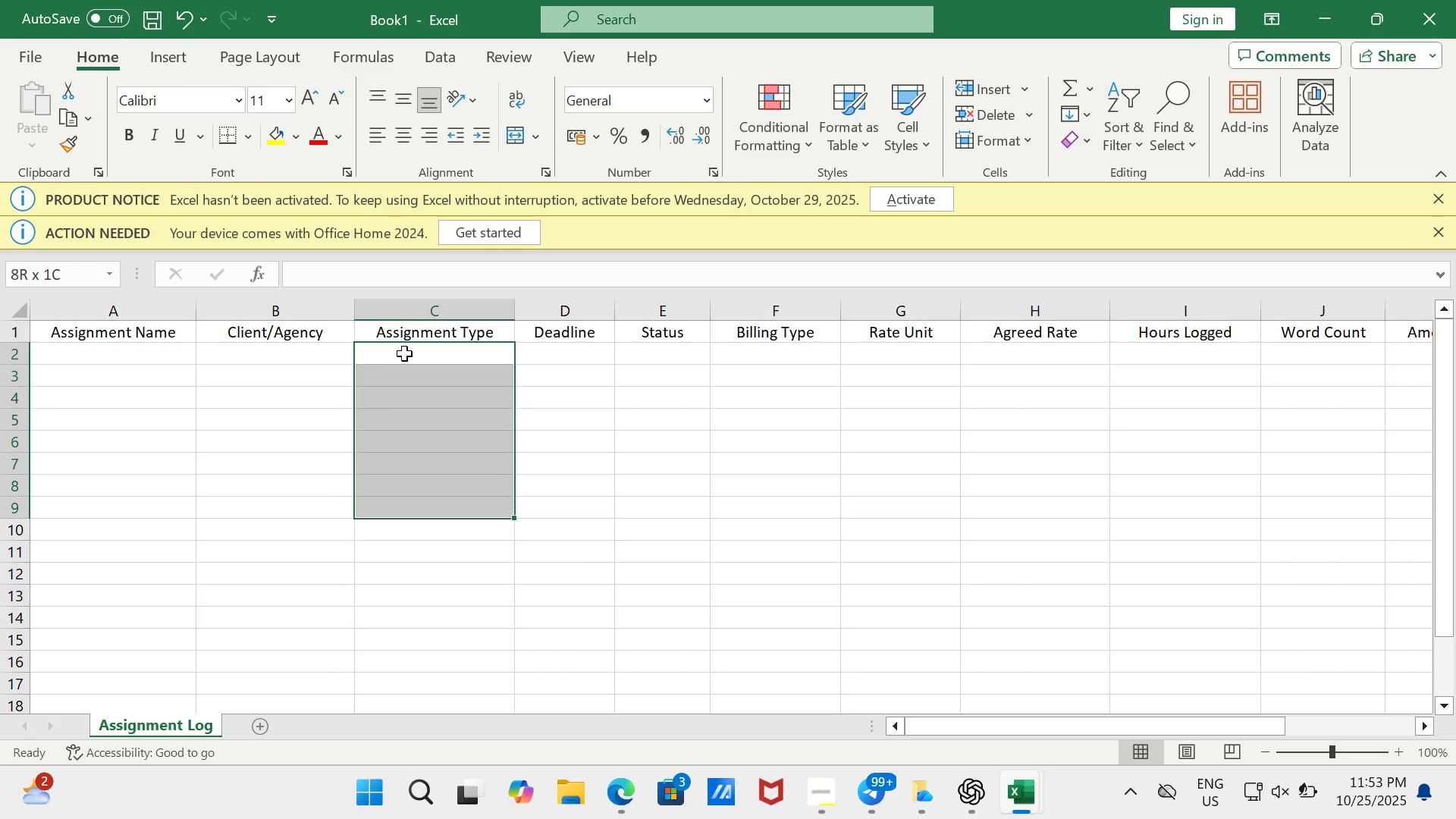 
key(Shift+ArrowDown)
 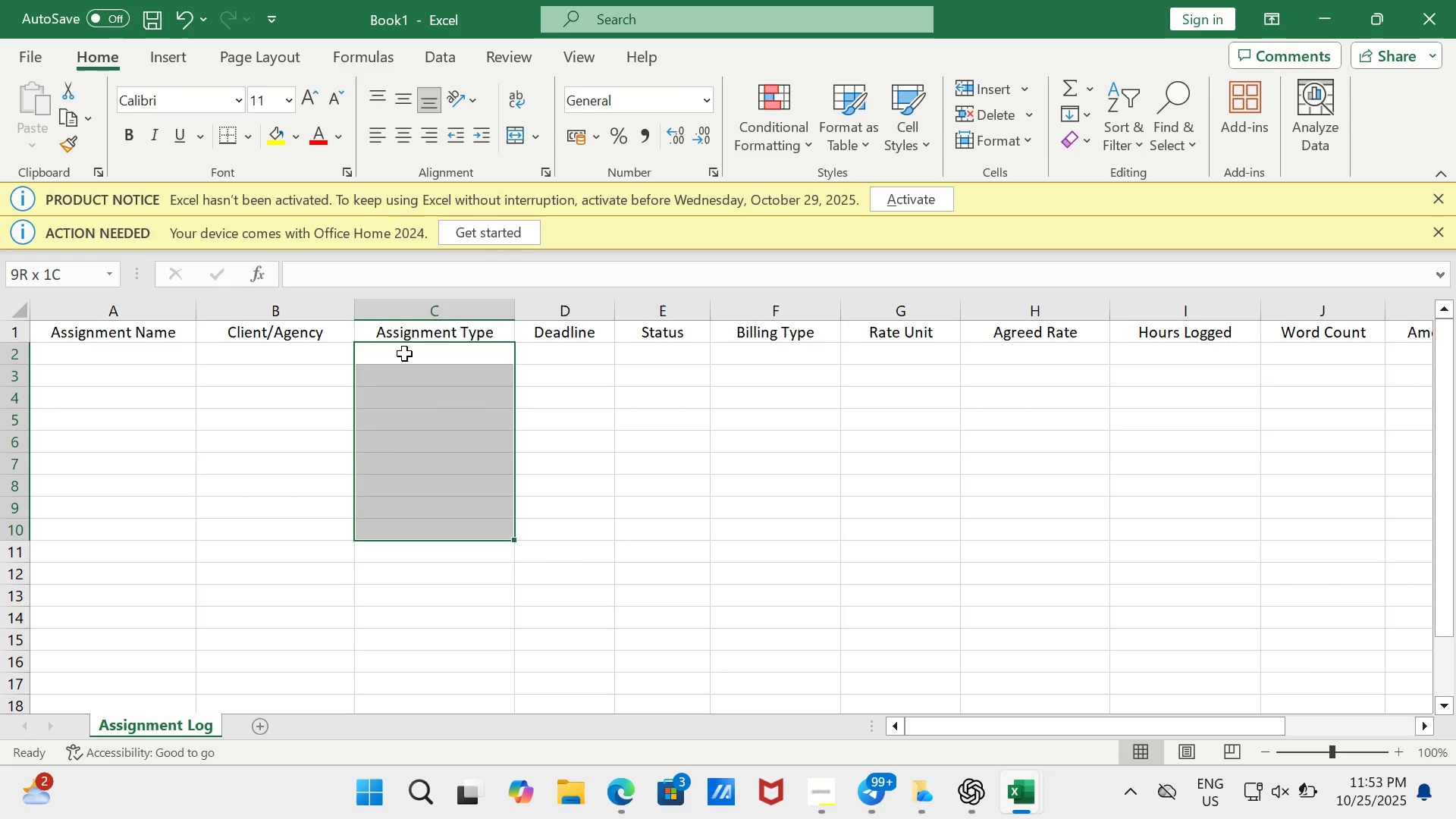 
key(Shift+ArrowDown)
 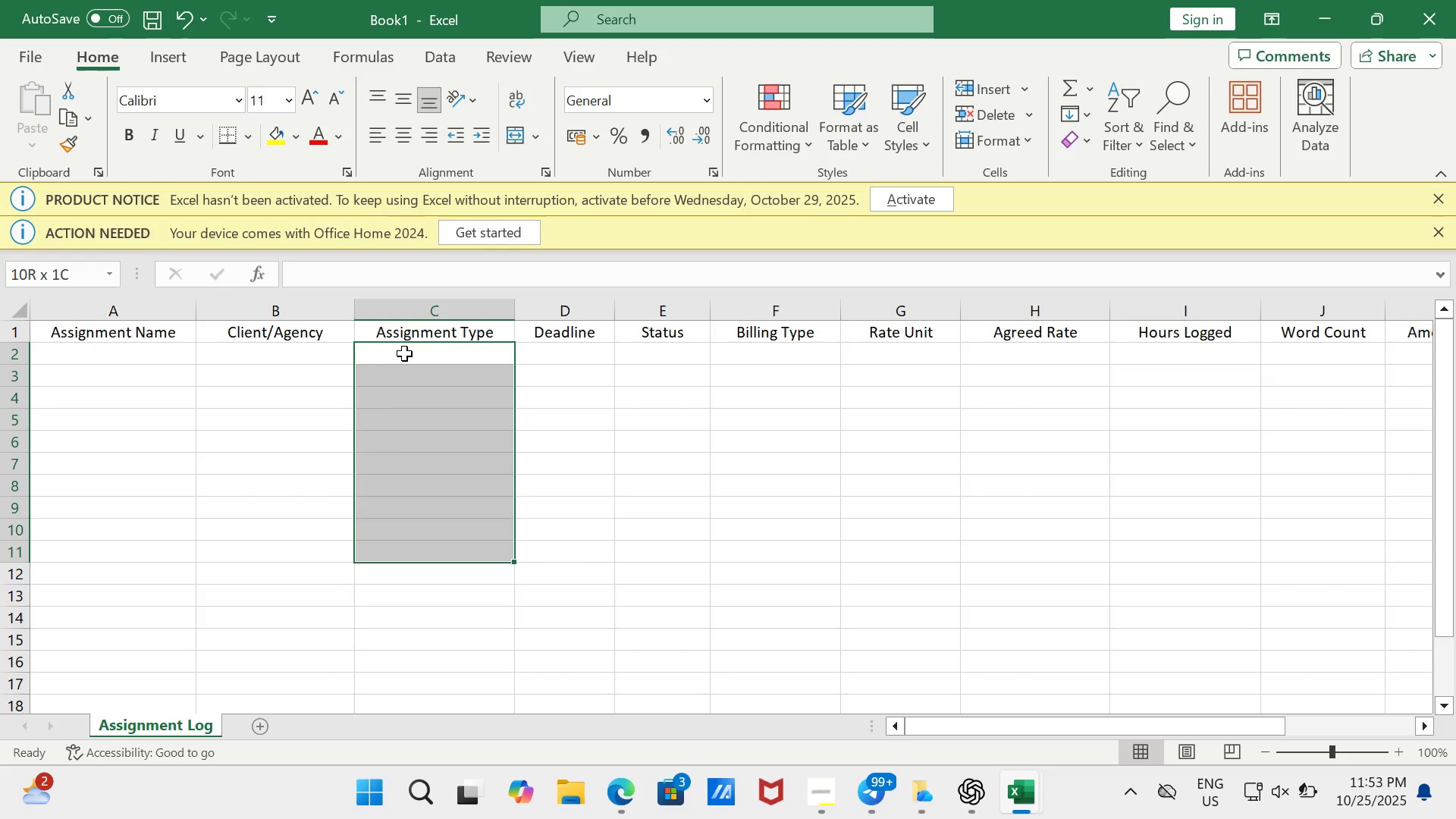 
key(Shift+ArrowDown)
 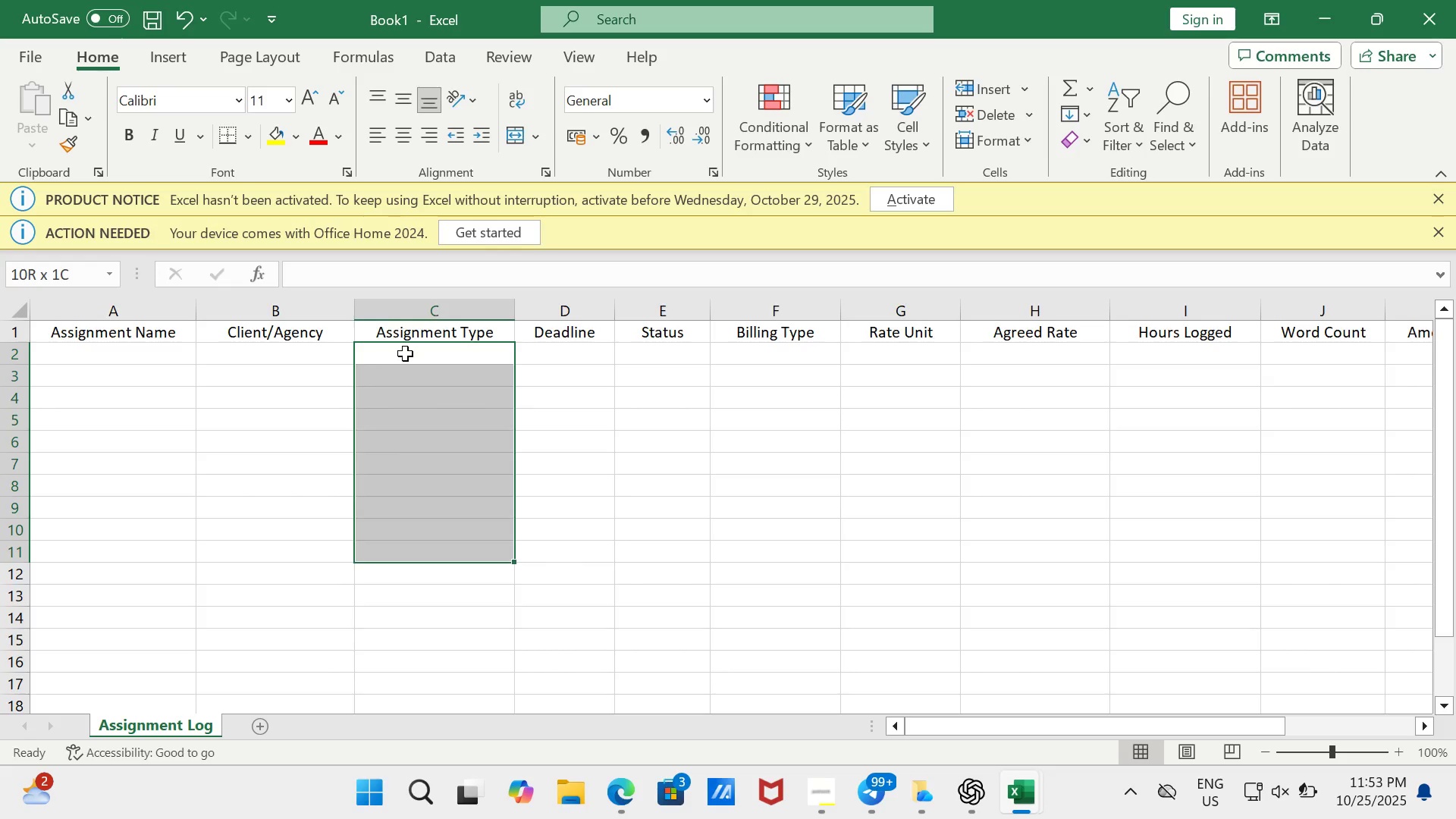 
right_click([405, 353])
 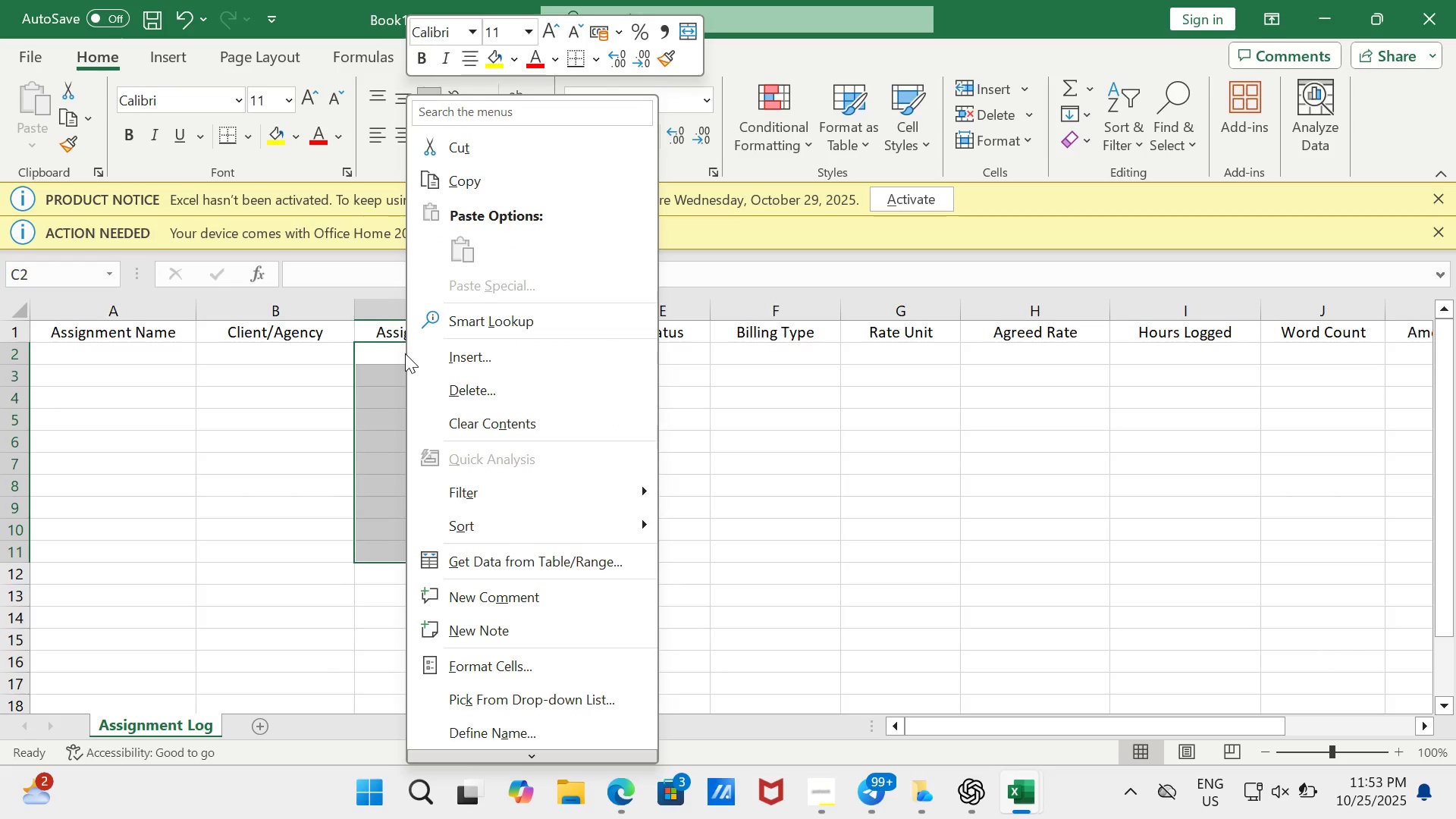 
wait(25.54)
 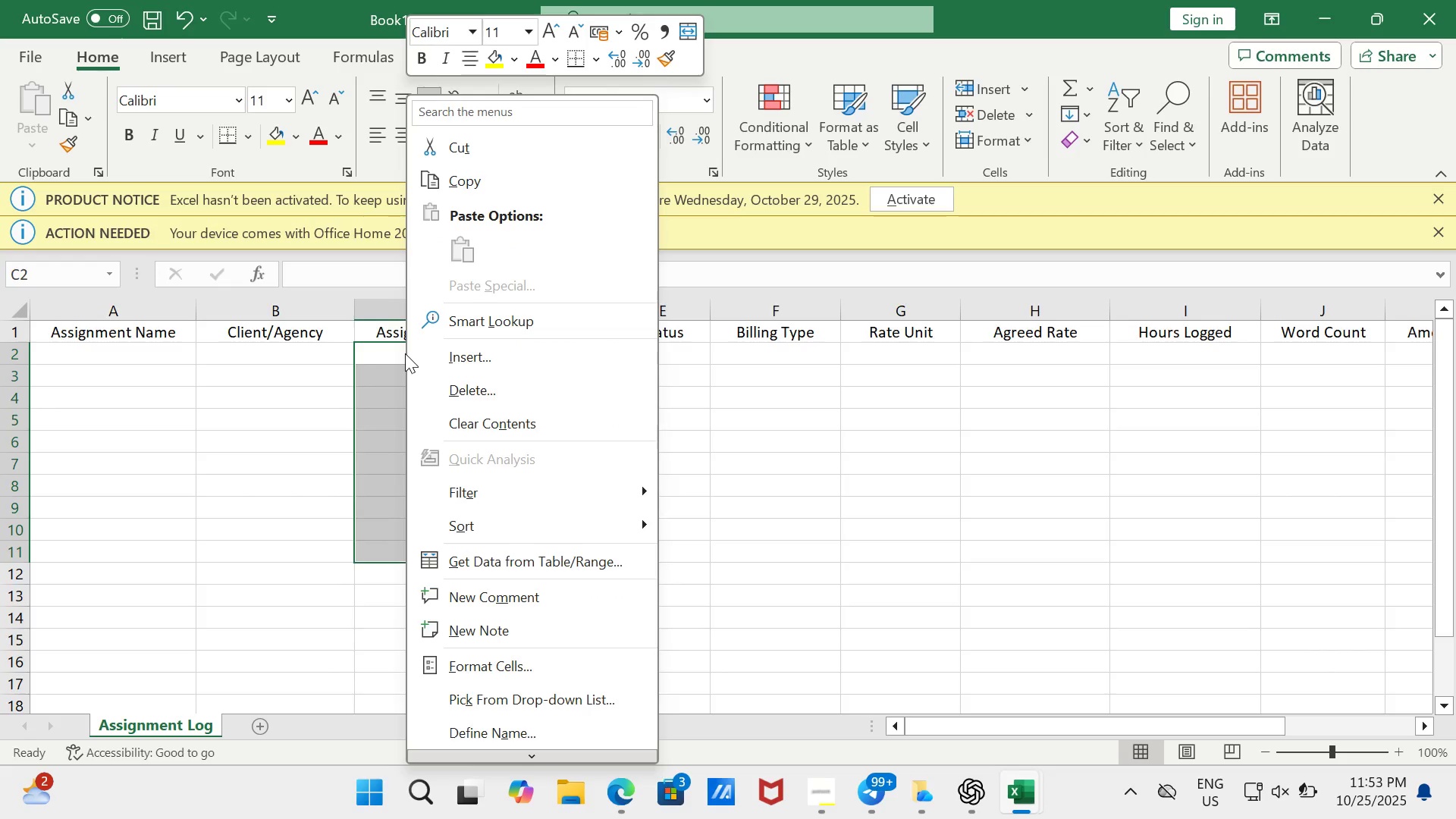 
left_click([500, 564])
 